 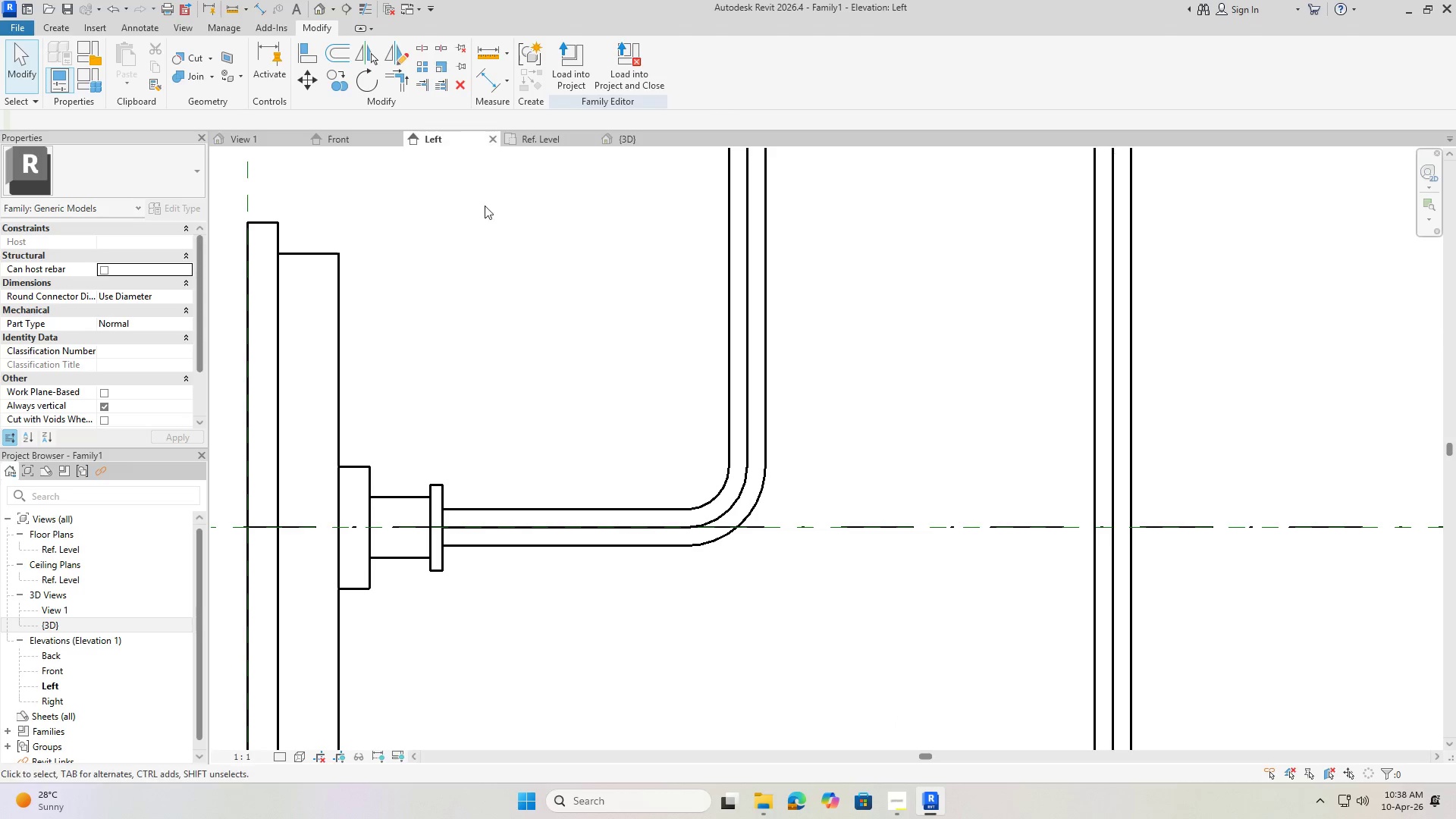 
scroll: coordinate [673, 496], scroll_direction: down, amount: 7.0
 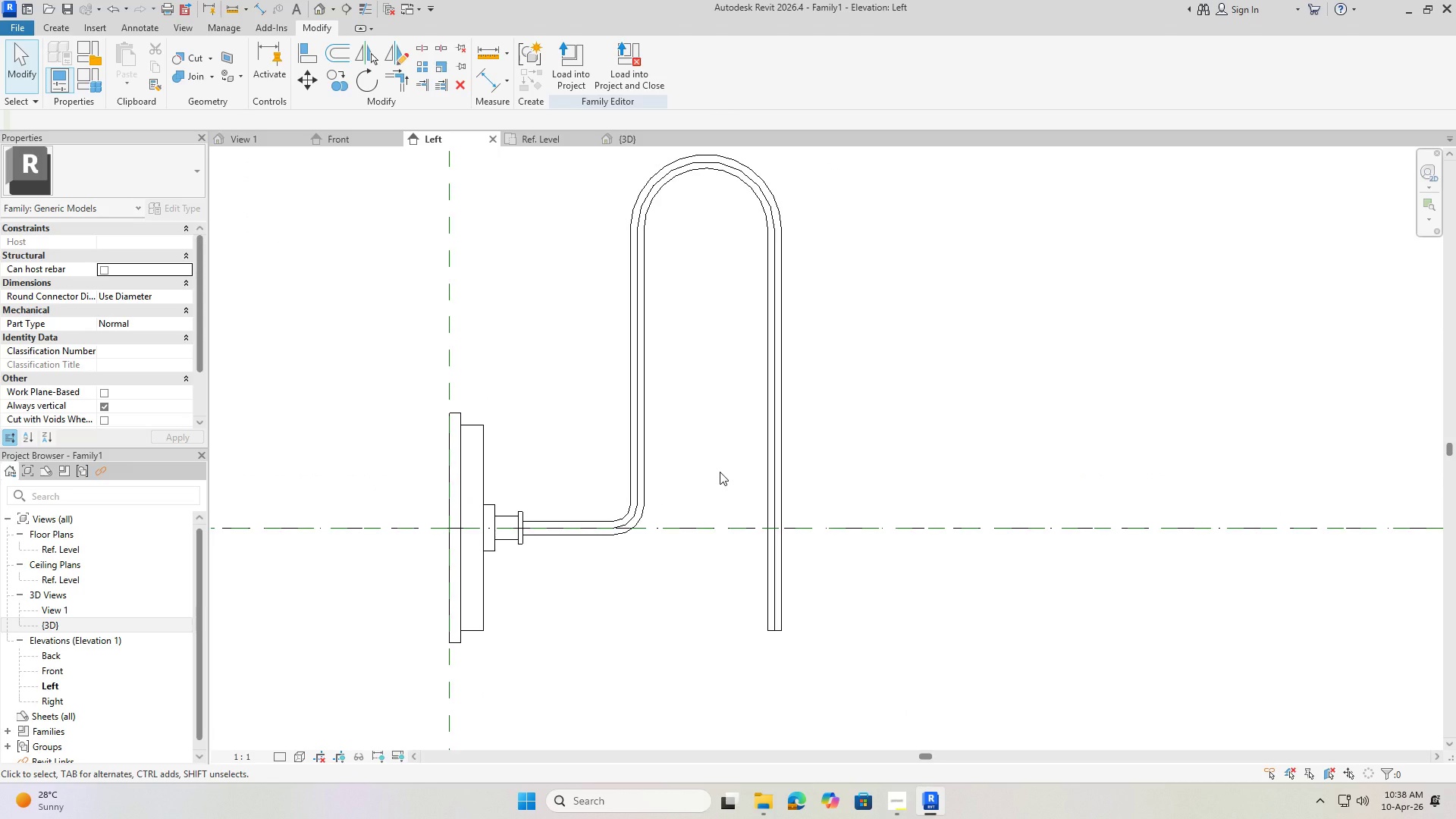 
wait(7.91)
 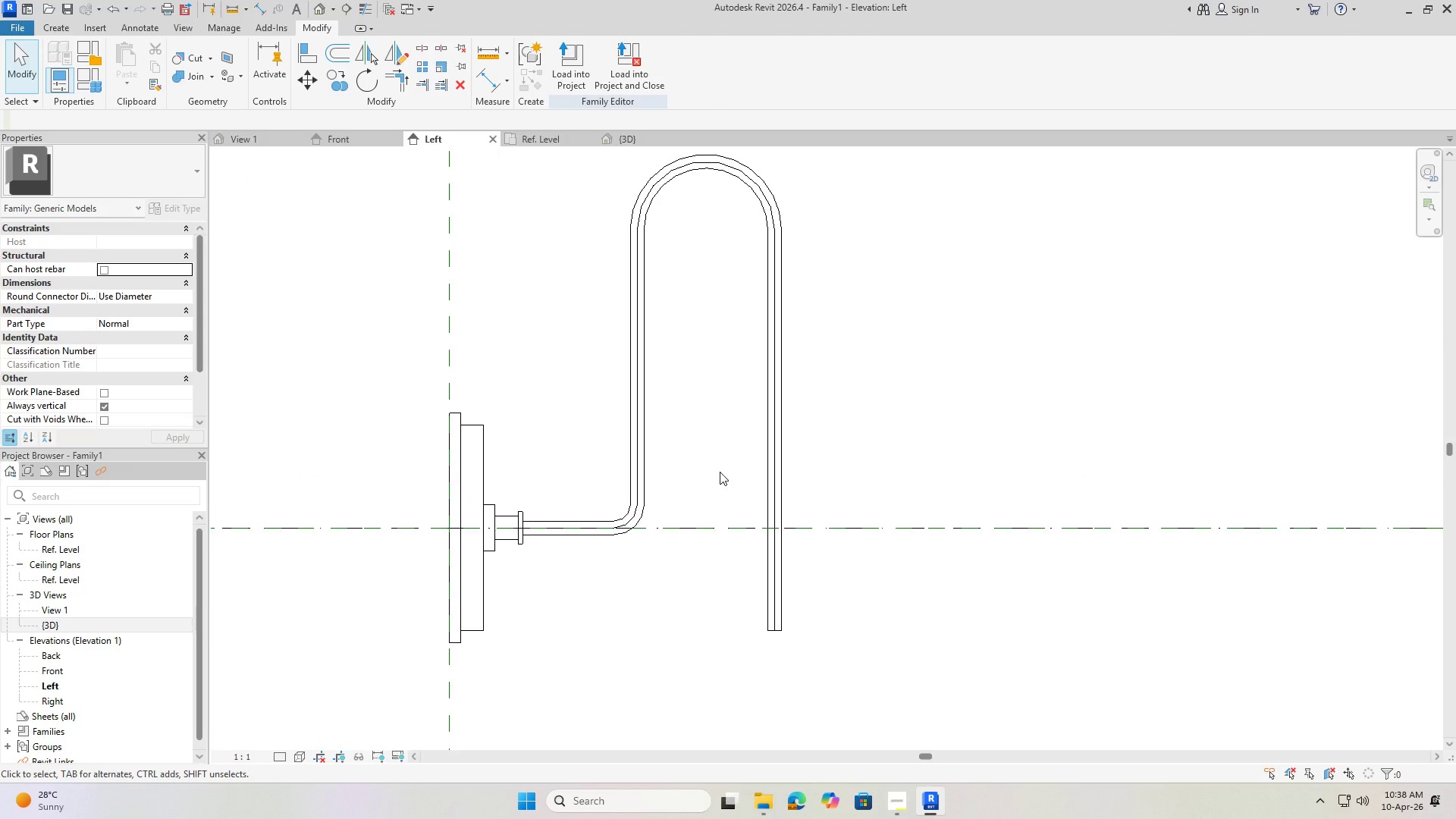 
left_click([61, 27])
 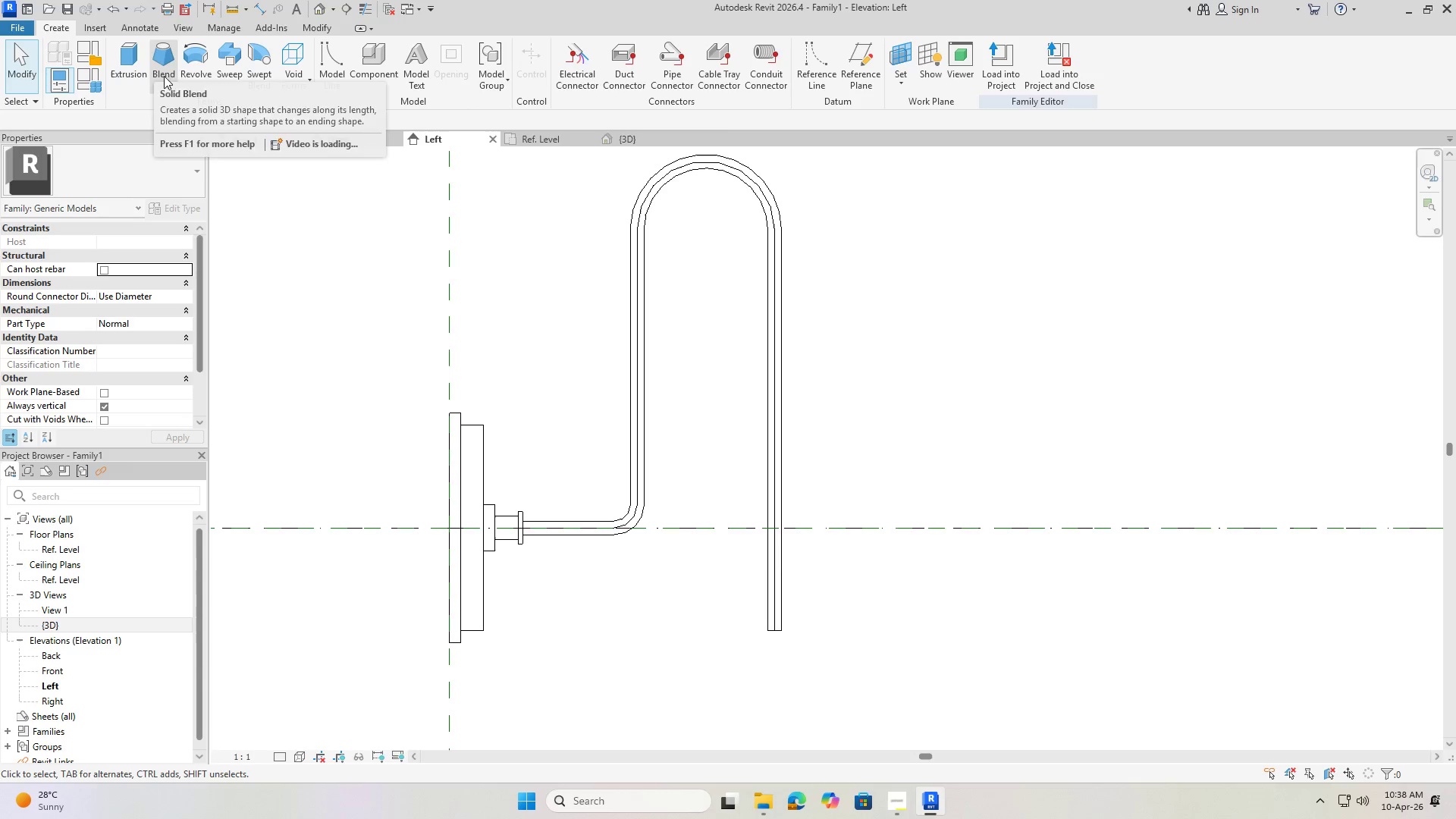 
left_click([212, 56])
 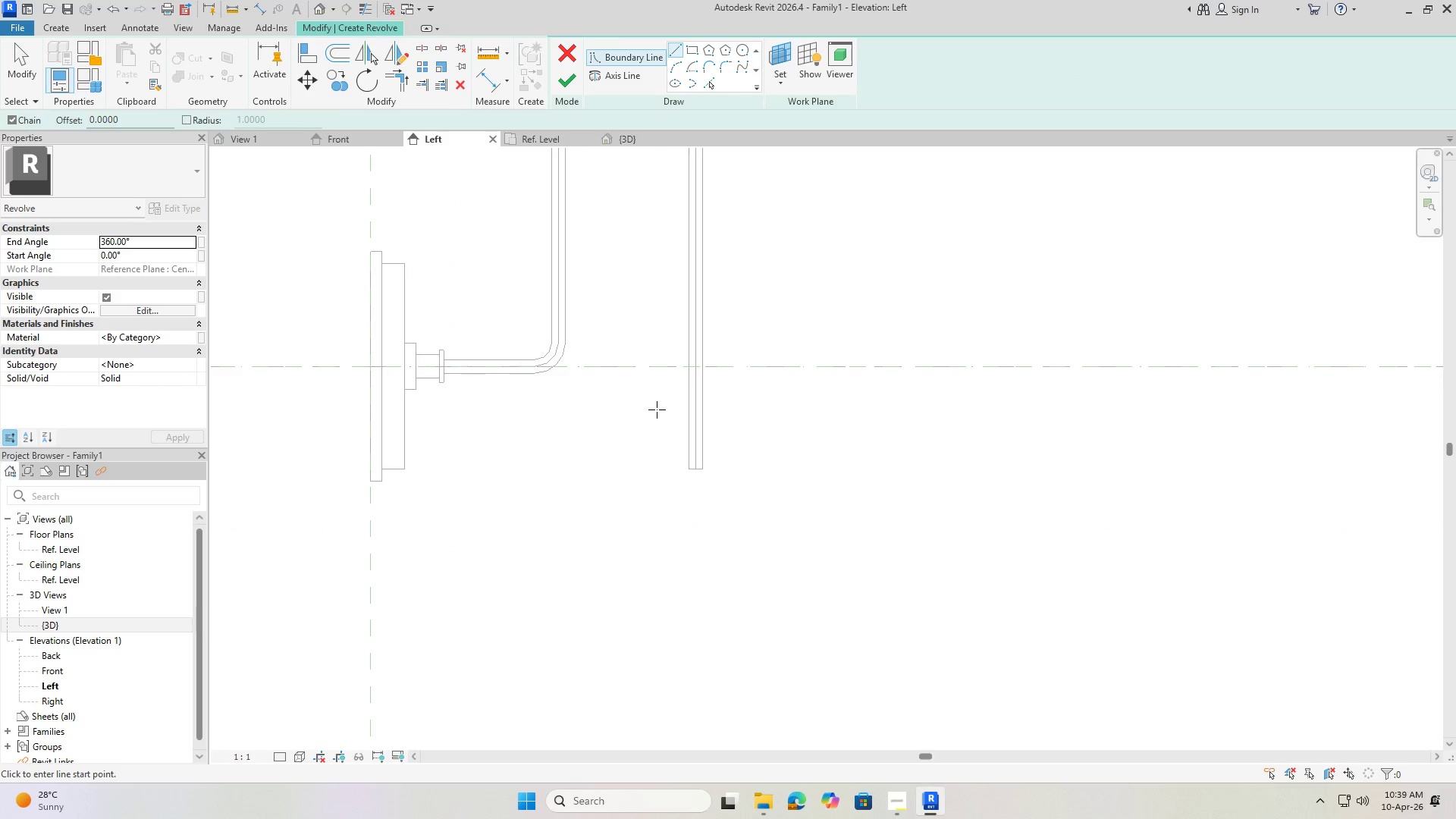 
left_click([601, 80])
 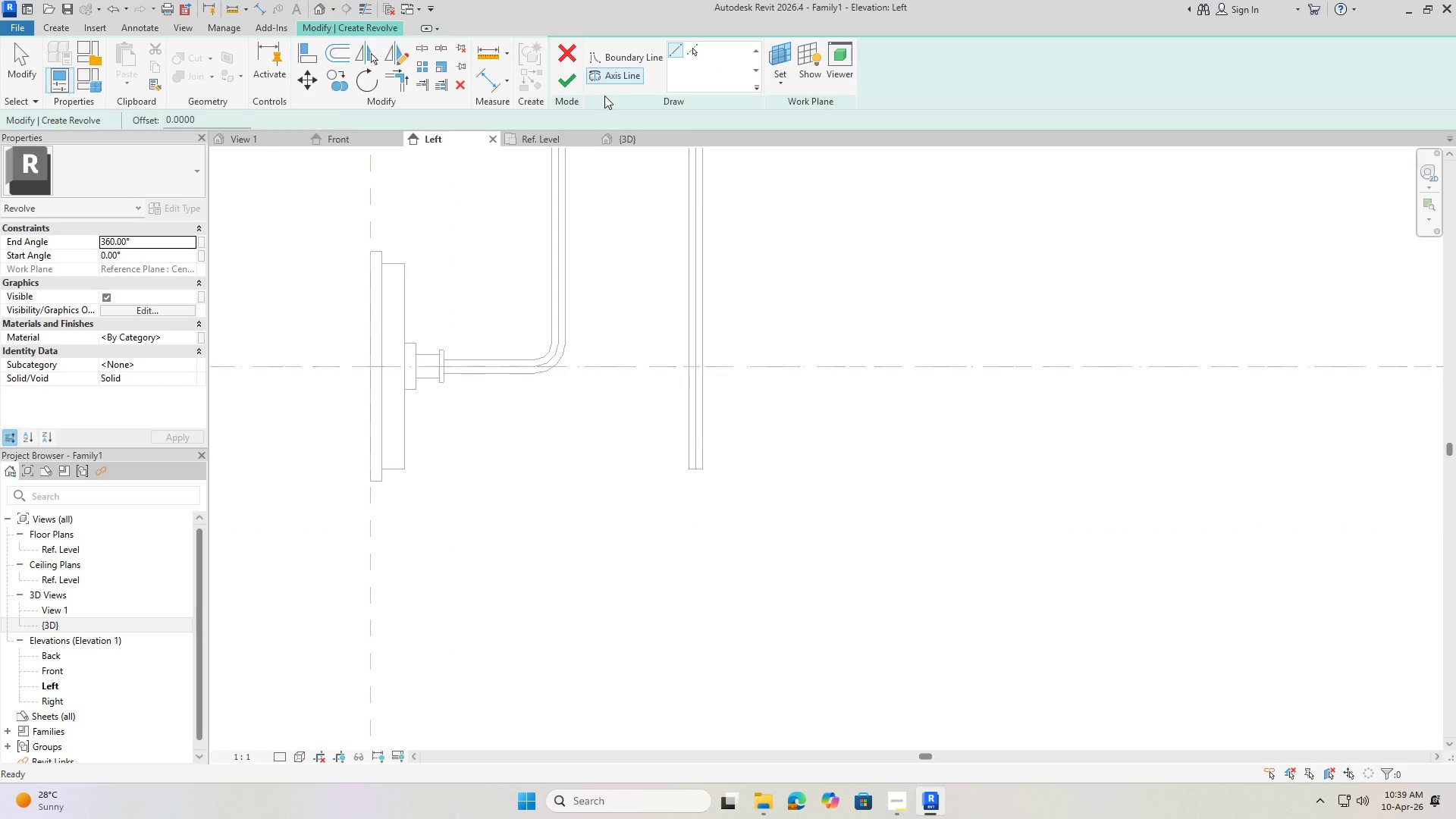 
mouse_move([689, 185])
 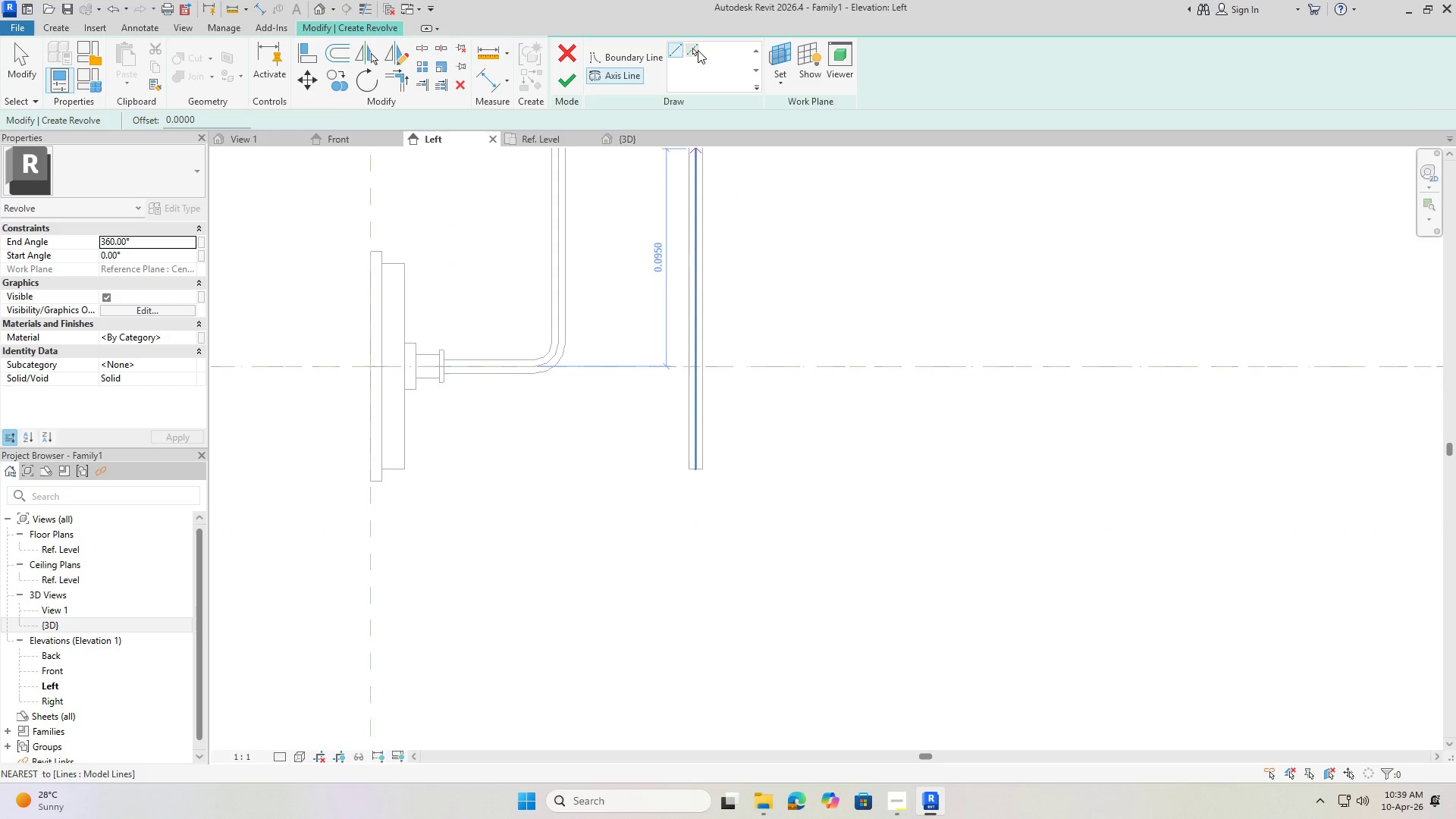 
left_click([693, 50])
 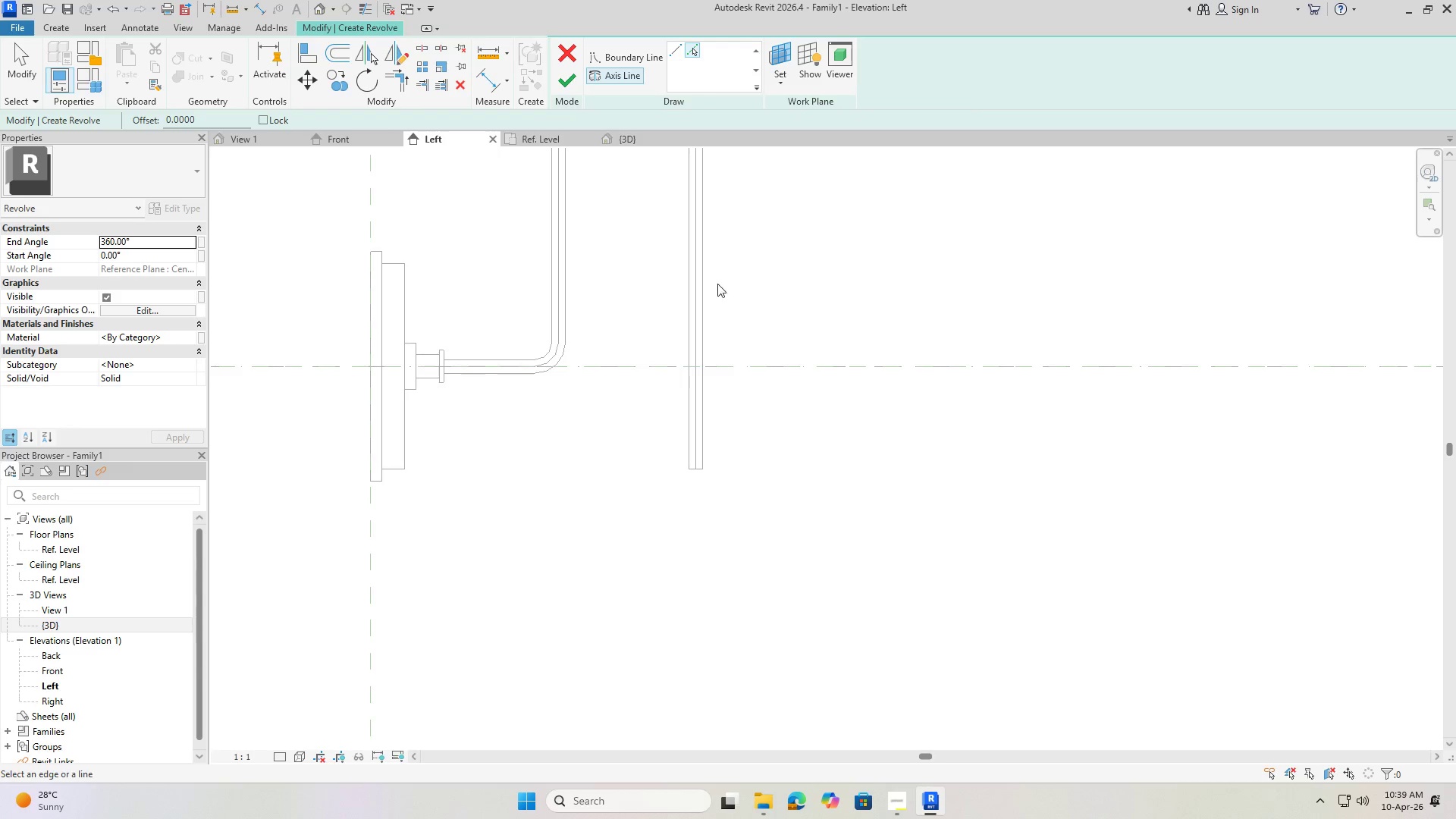 
left_click([696, 284])
 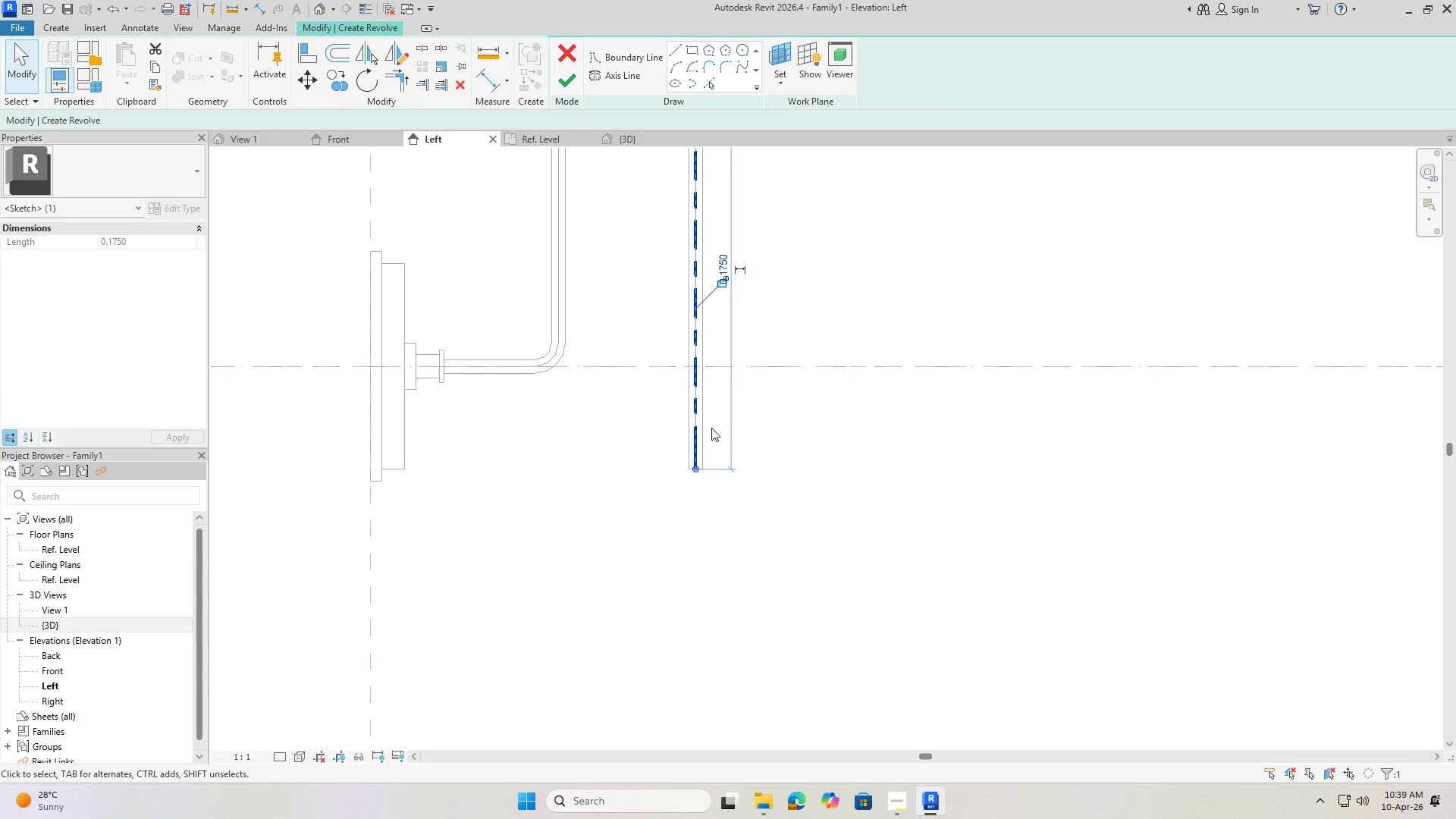 
key(Escape)
 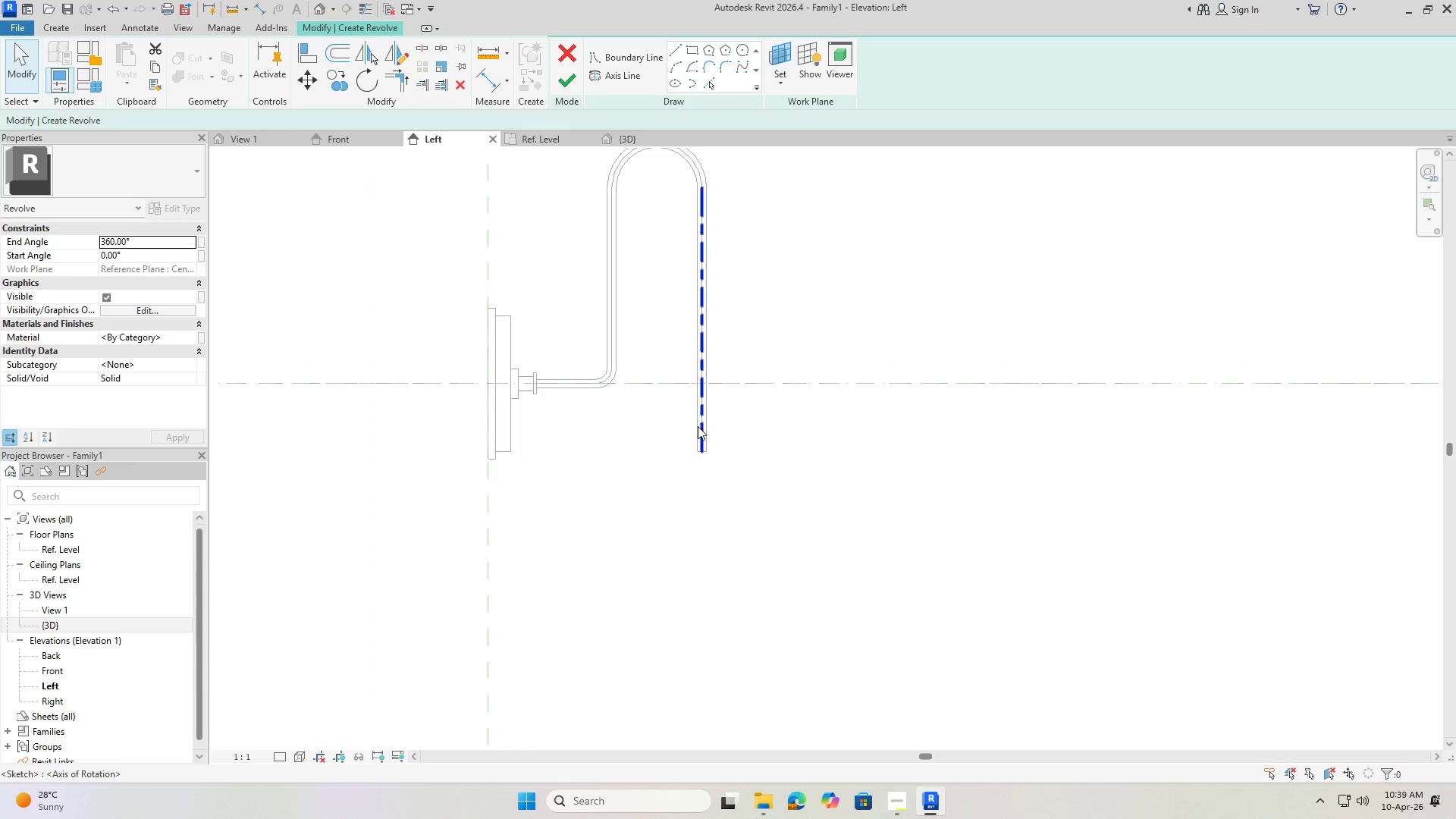 
key(Escape)
 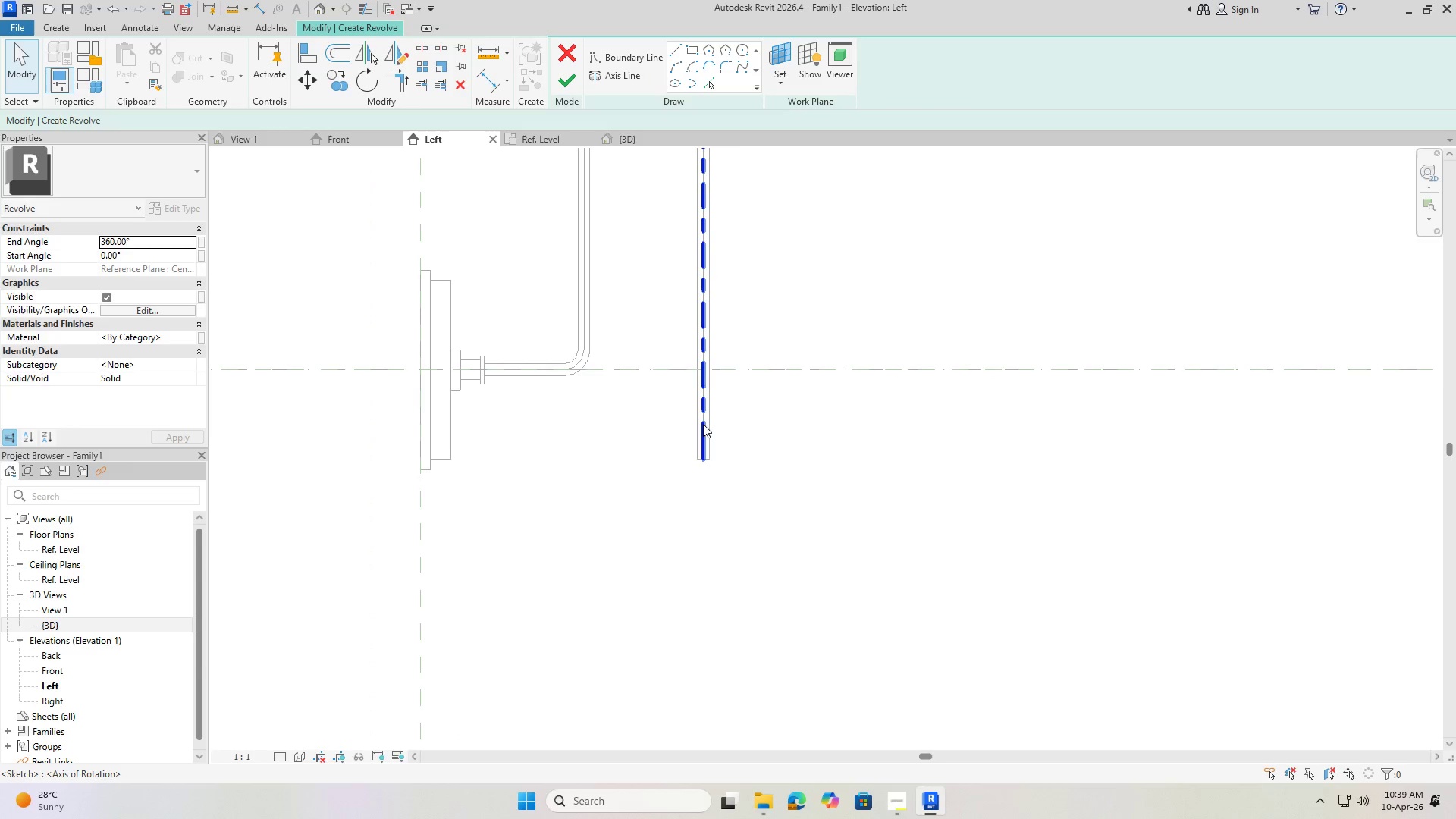 
left_click([703, 424])
 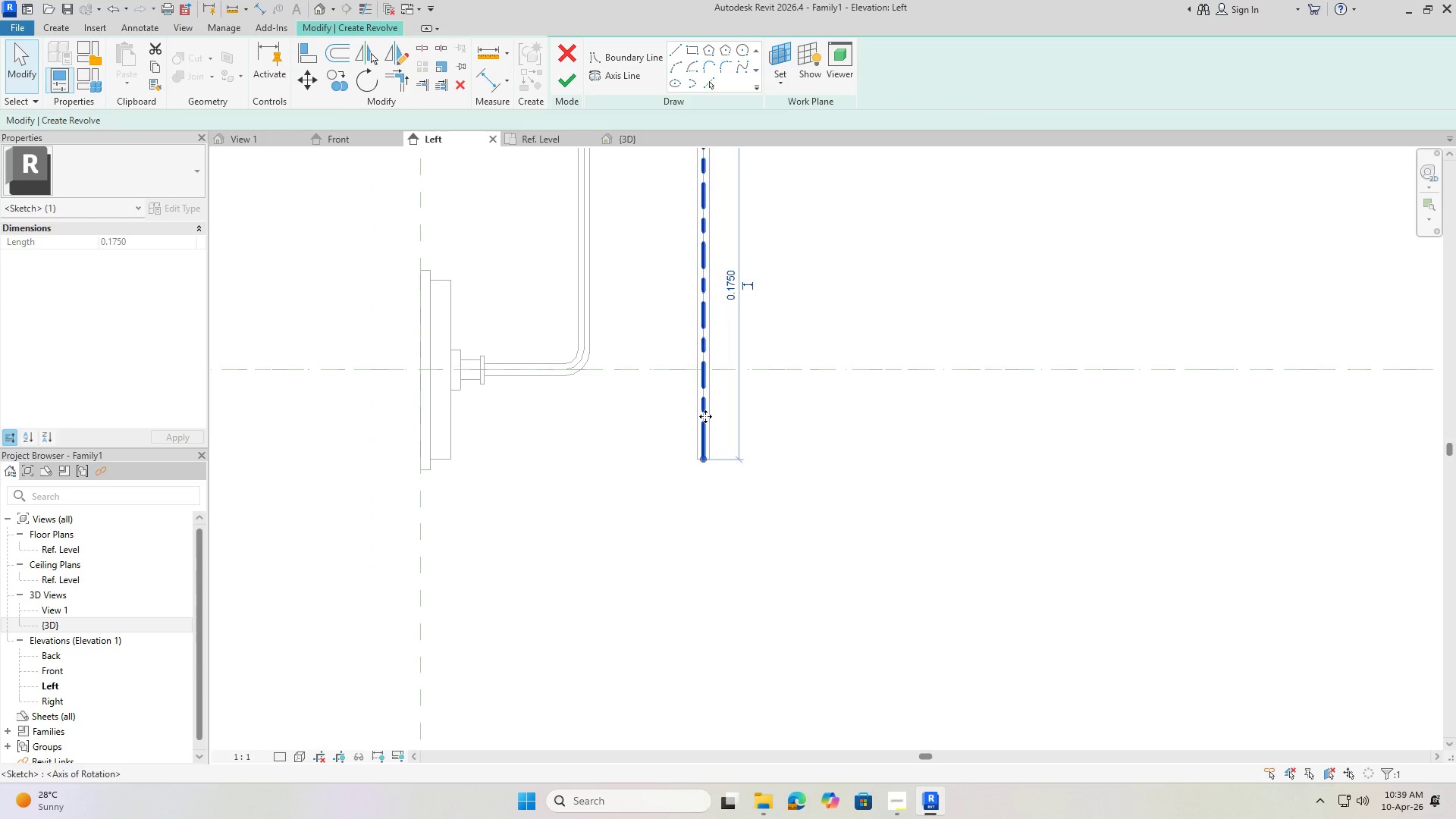 
scroll: coordinate [698, 427], scroll_direction: down, amount: 1.0
 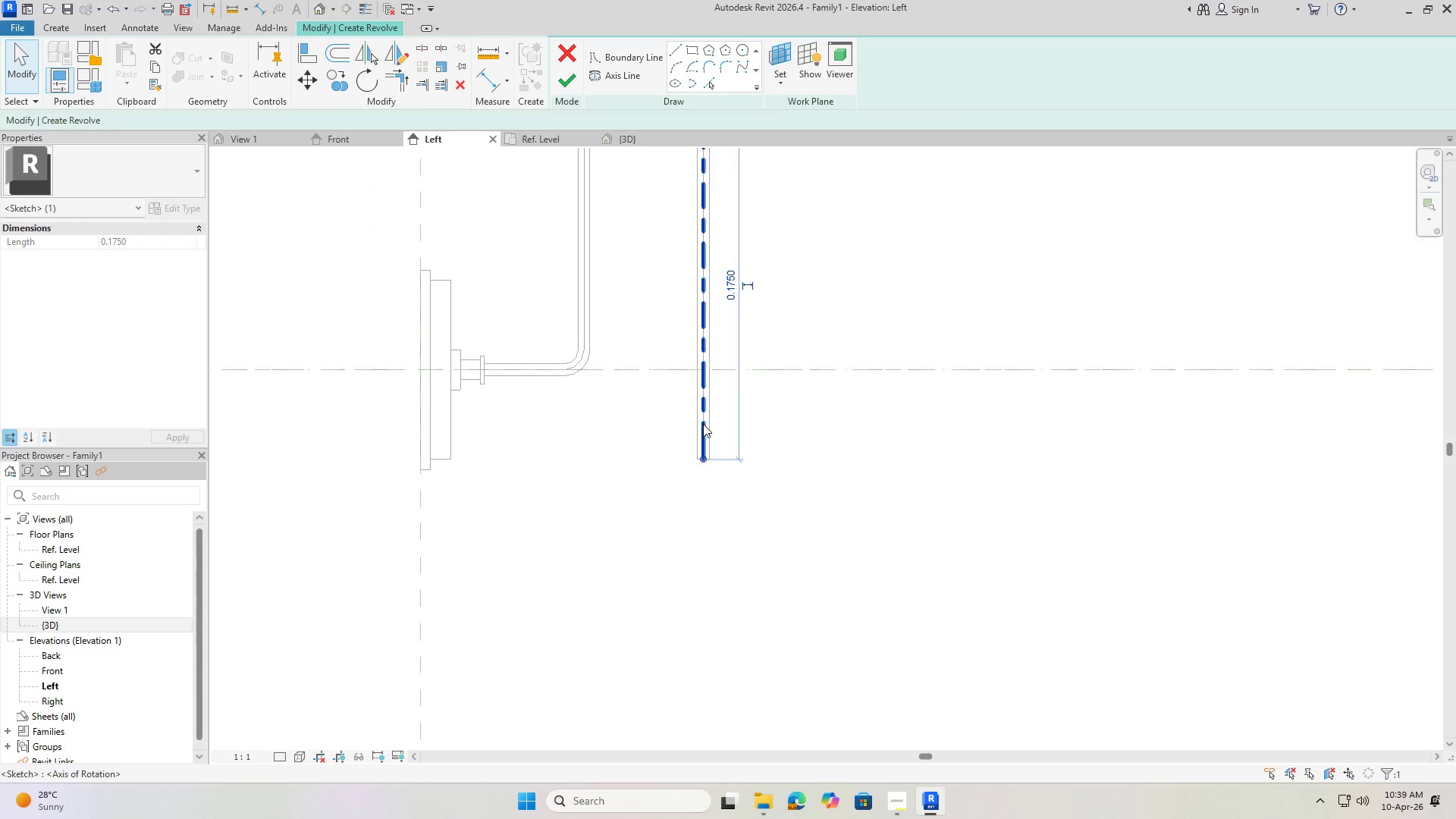 
key(Delete)
 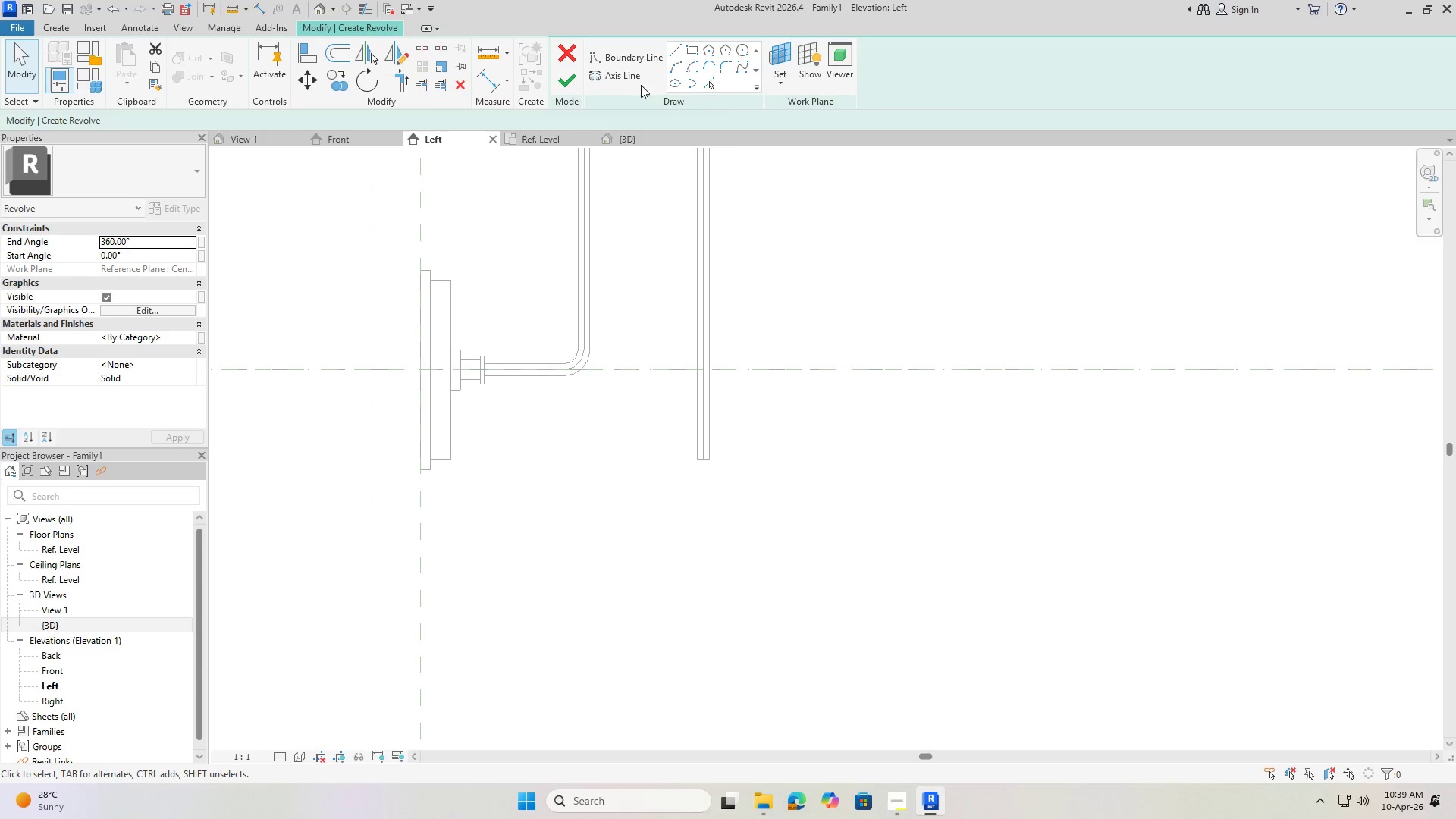 
left_click([673, 50])
 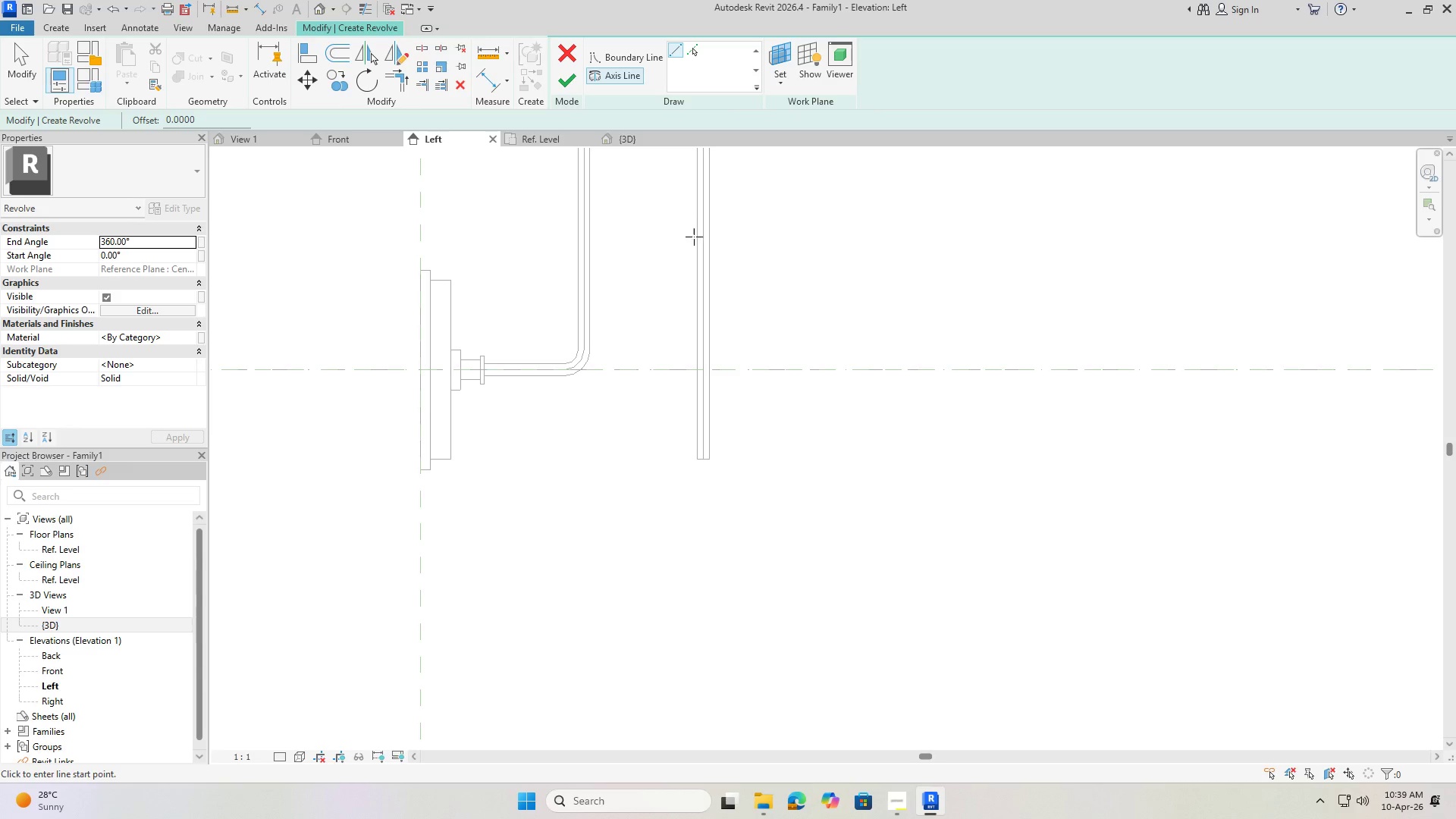 
scroll: coordinate [698, 235], scroll_direction: down, amount: 2.0
 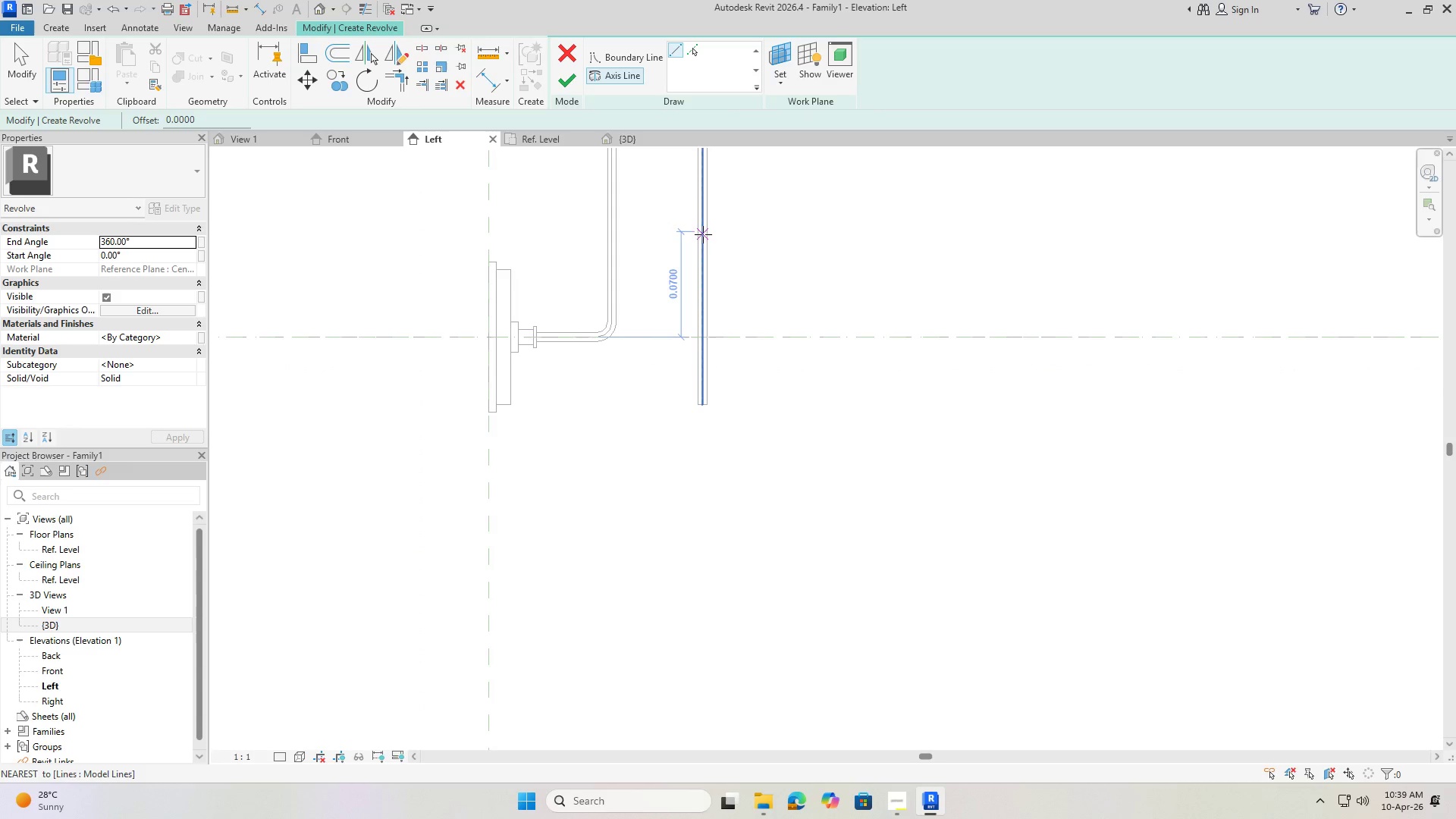 
left_click([703, 234])
 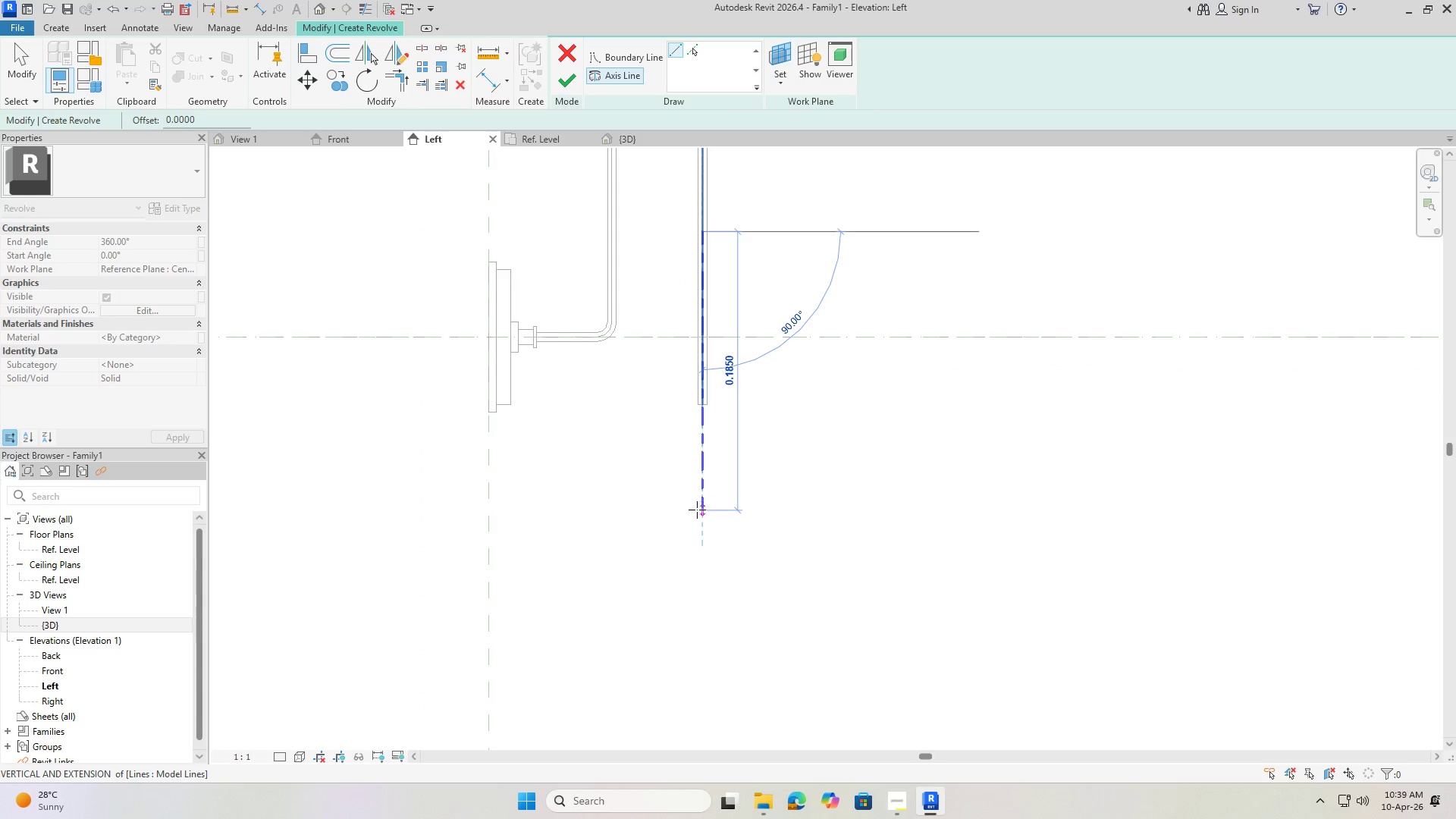 
left_click([698, 520])
 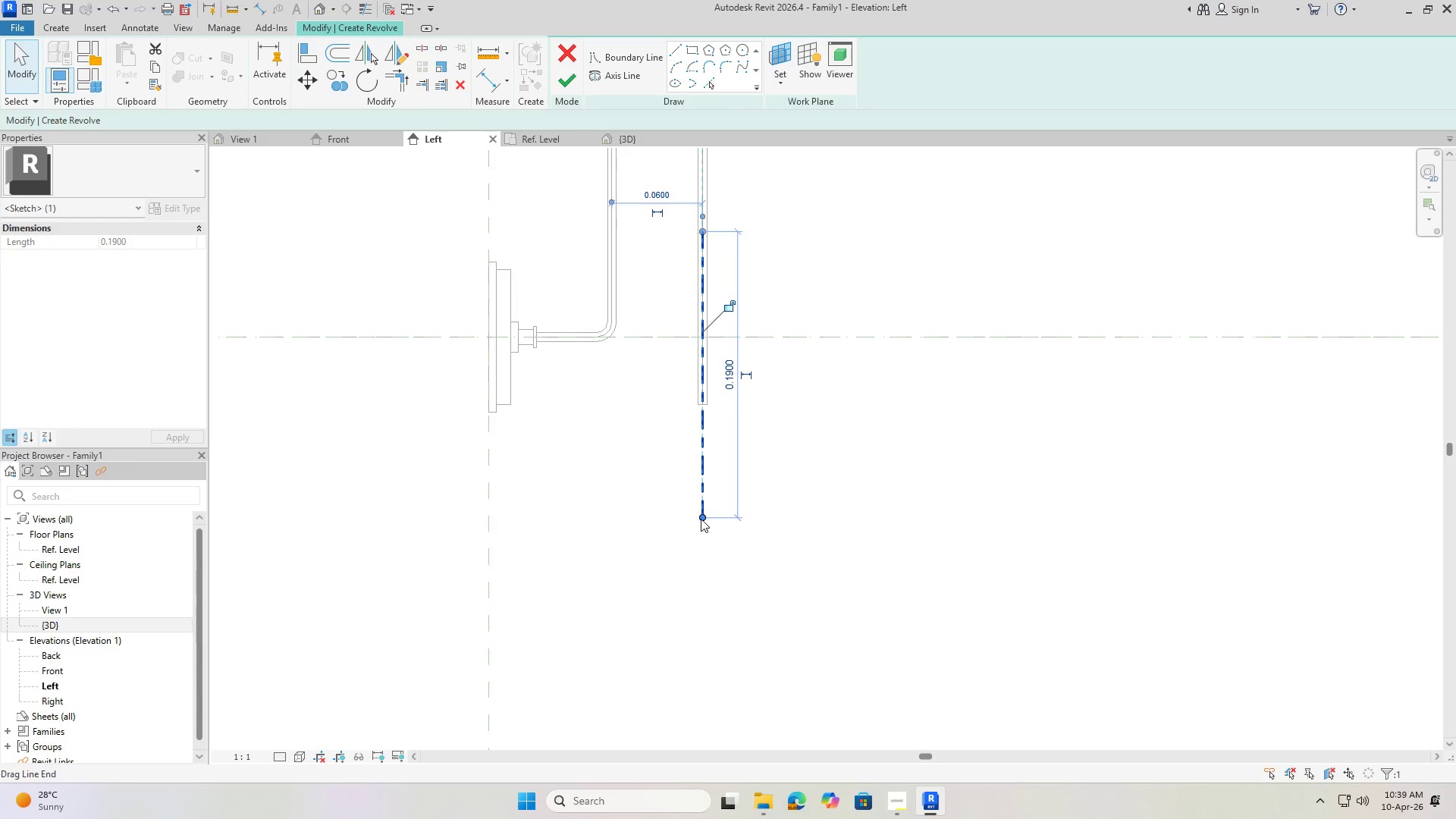 
key(Escape)
 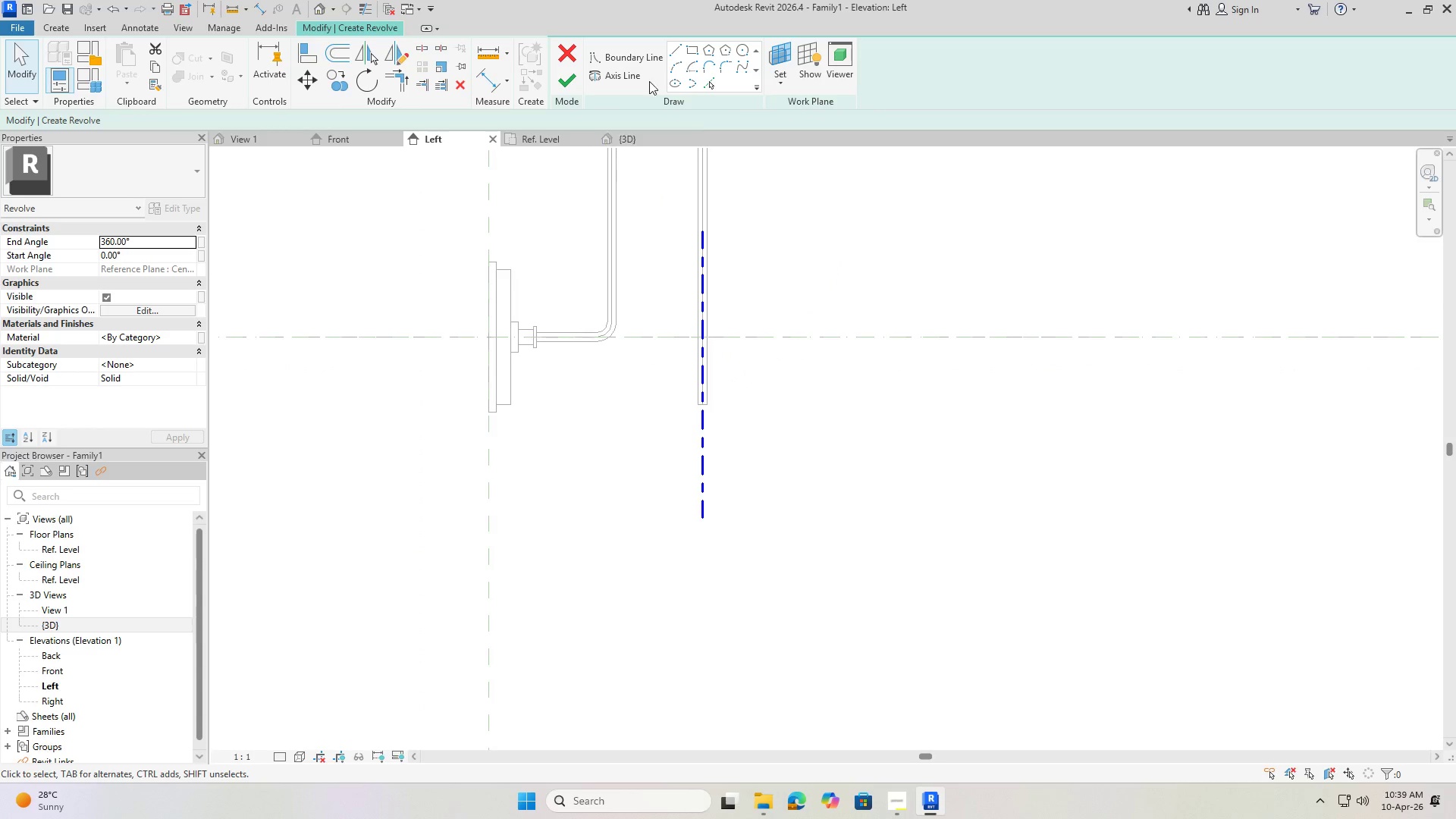 
wait(8.42)
 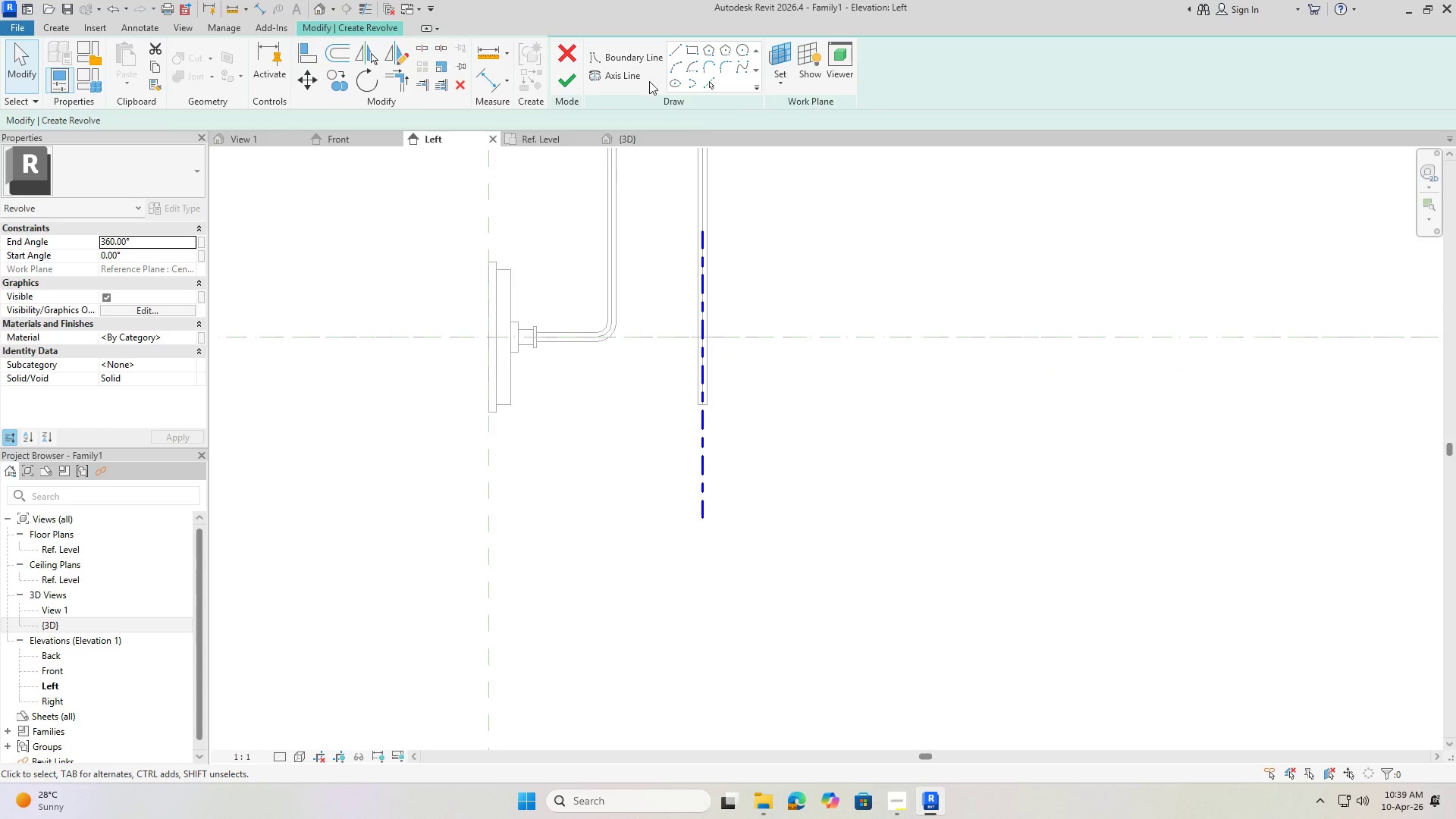 
scroll: coordinate [648, 369], scroll_direction: up, amount: 11.0
 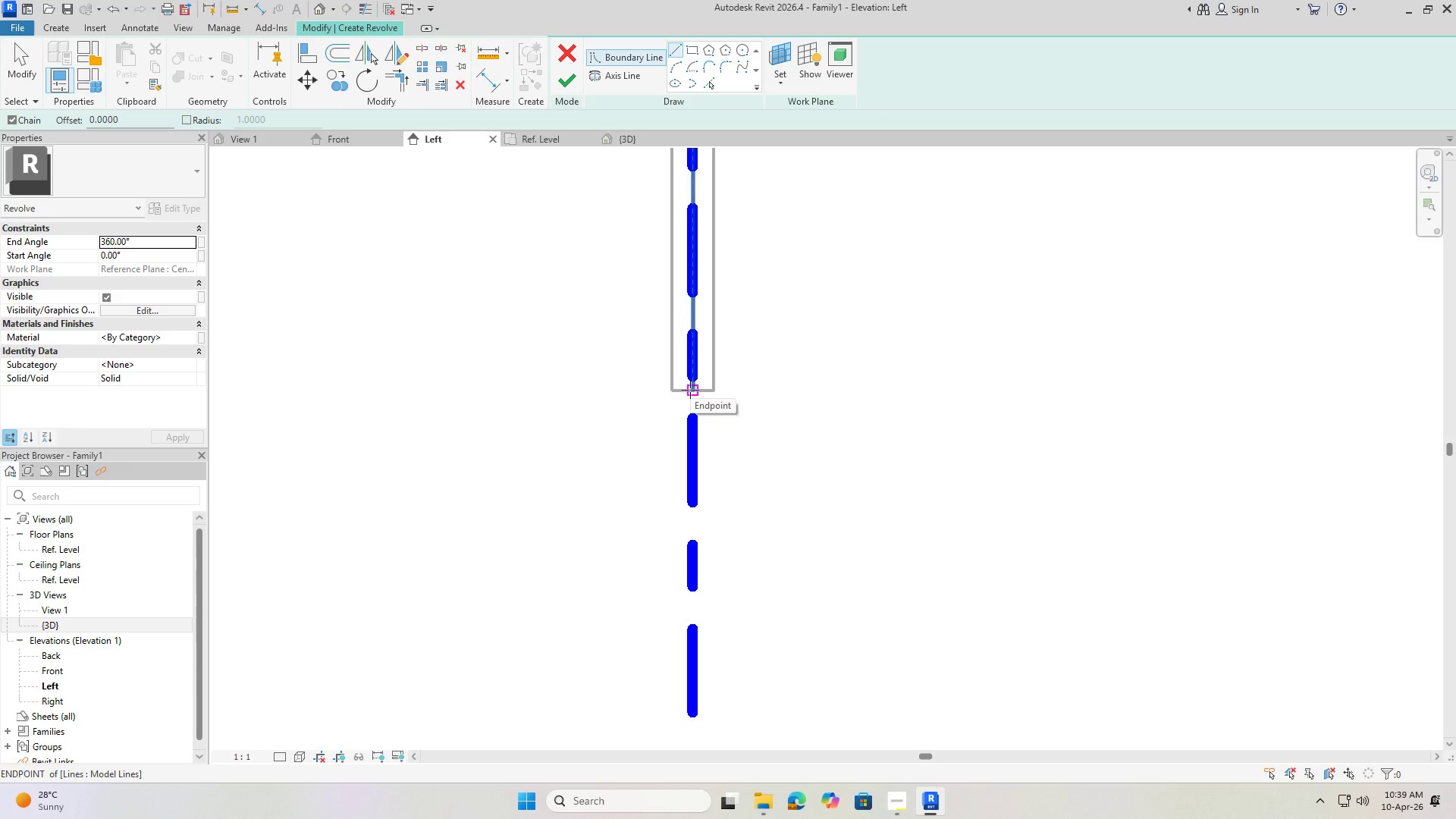 
wait(15.86)
 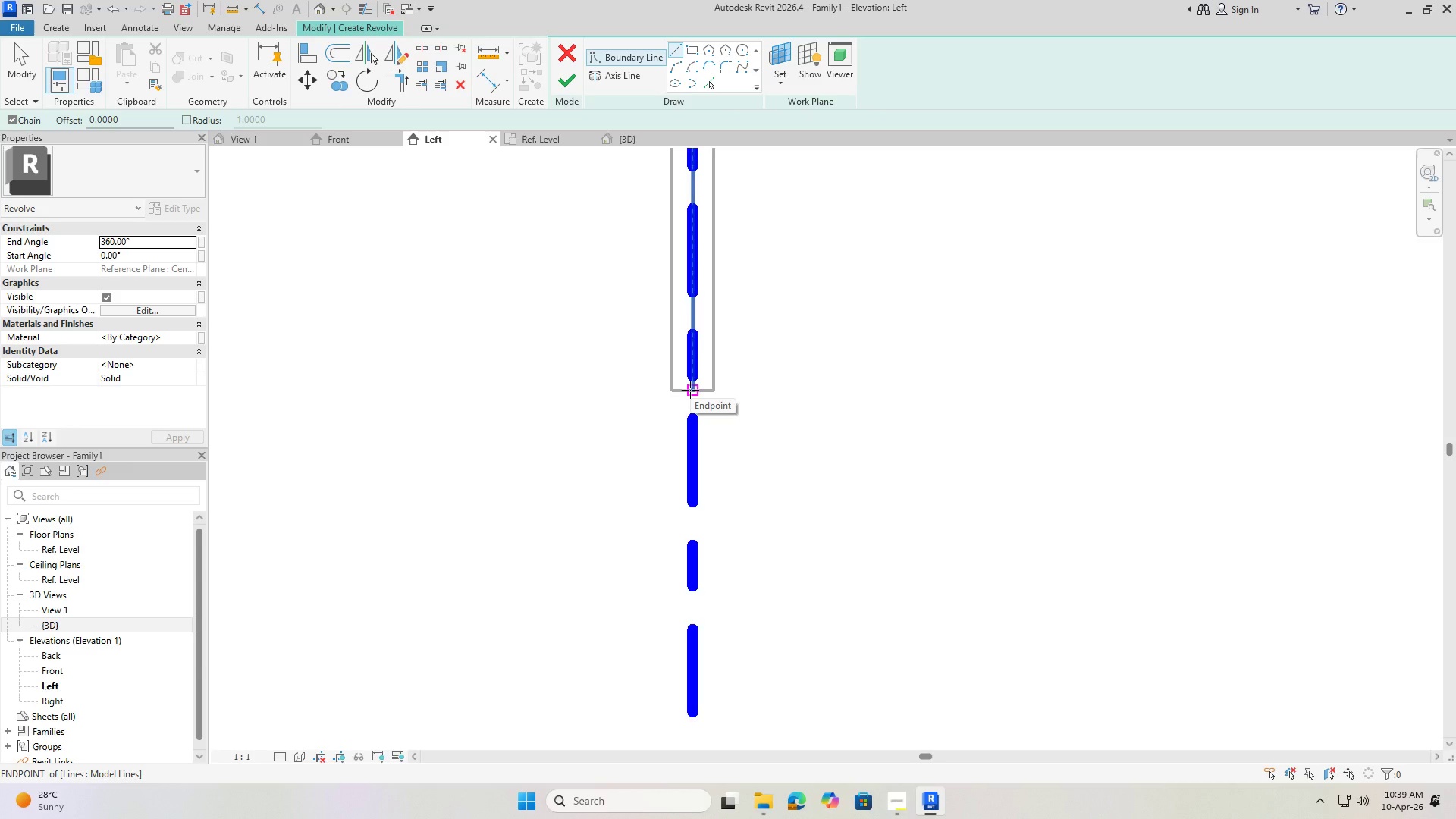 
scroll: coordinate [691, 391], scroll_direction: up, amount: 5.0
 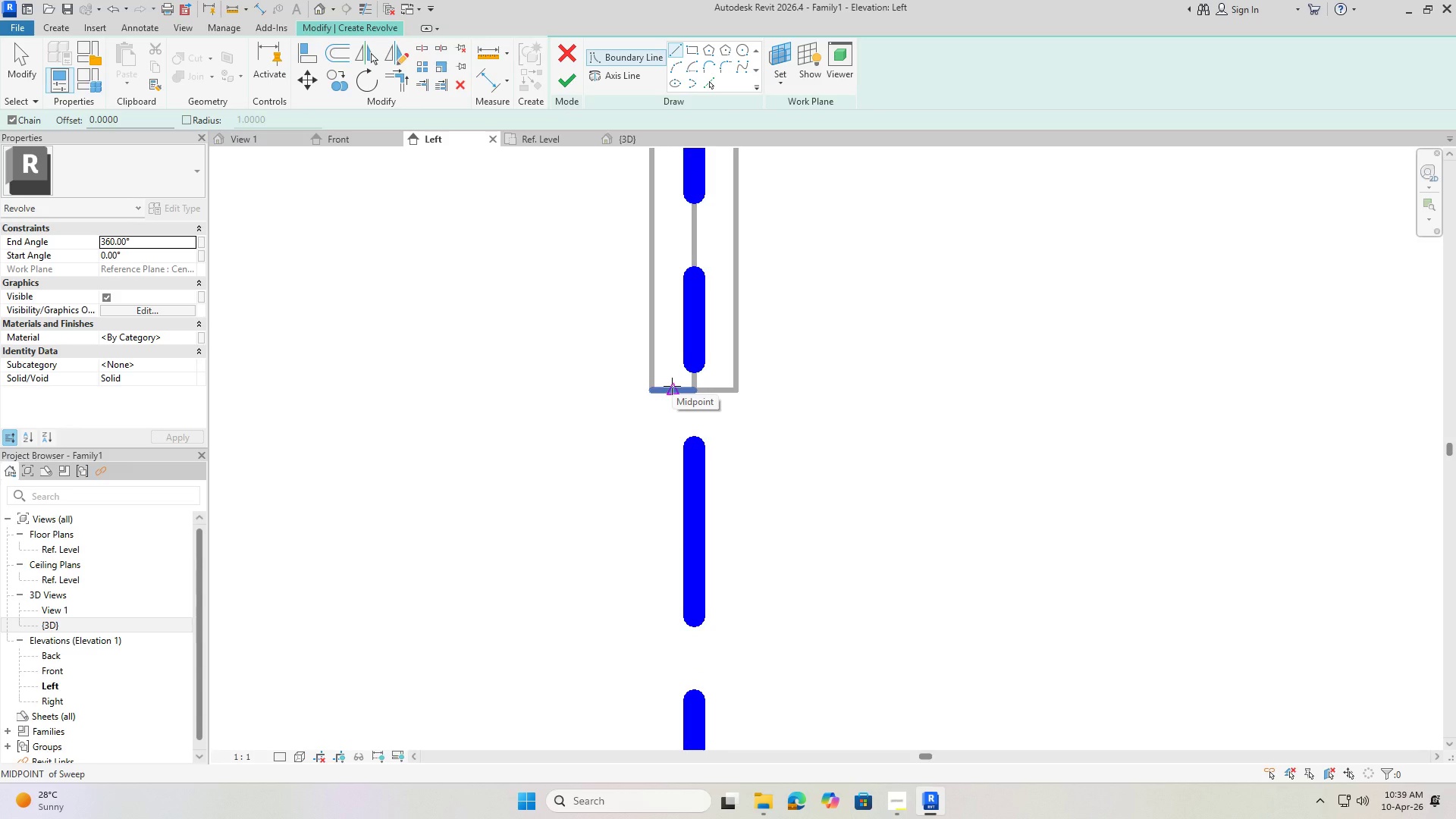 
wait(10.43)
 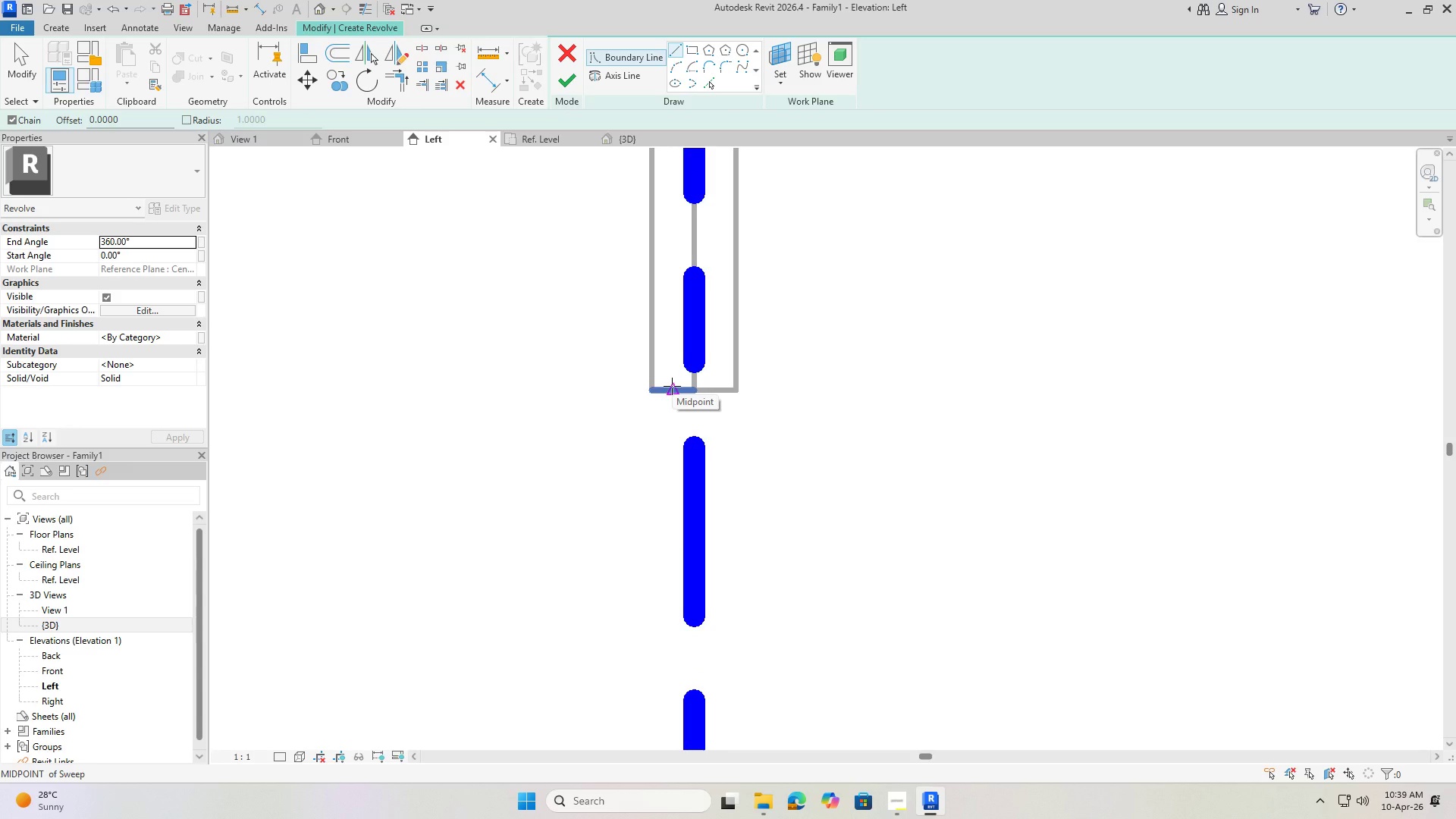 
scroll: coordinate [709, 431], scroll_direction: up, amount: 2.0
 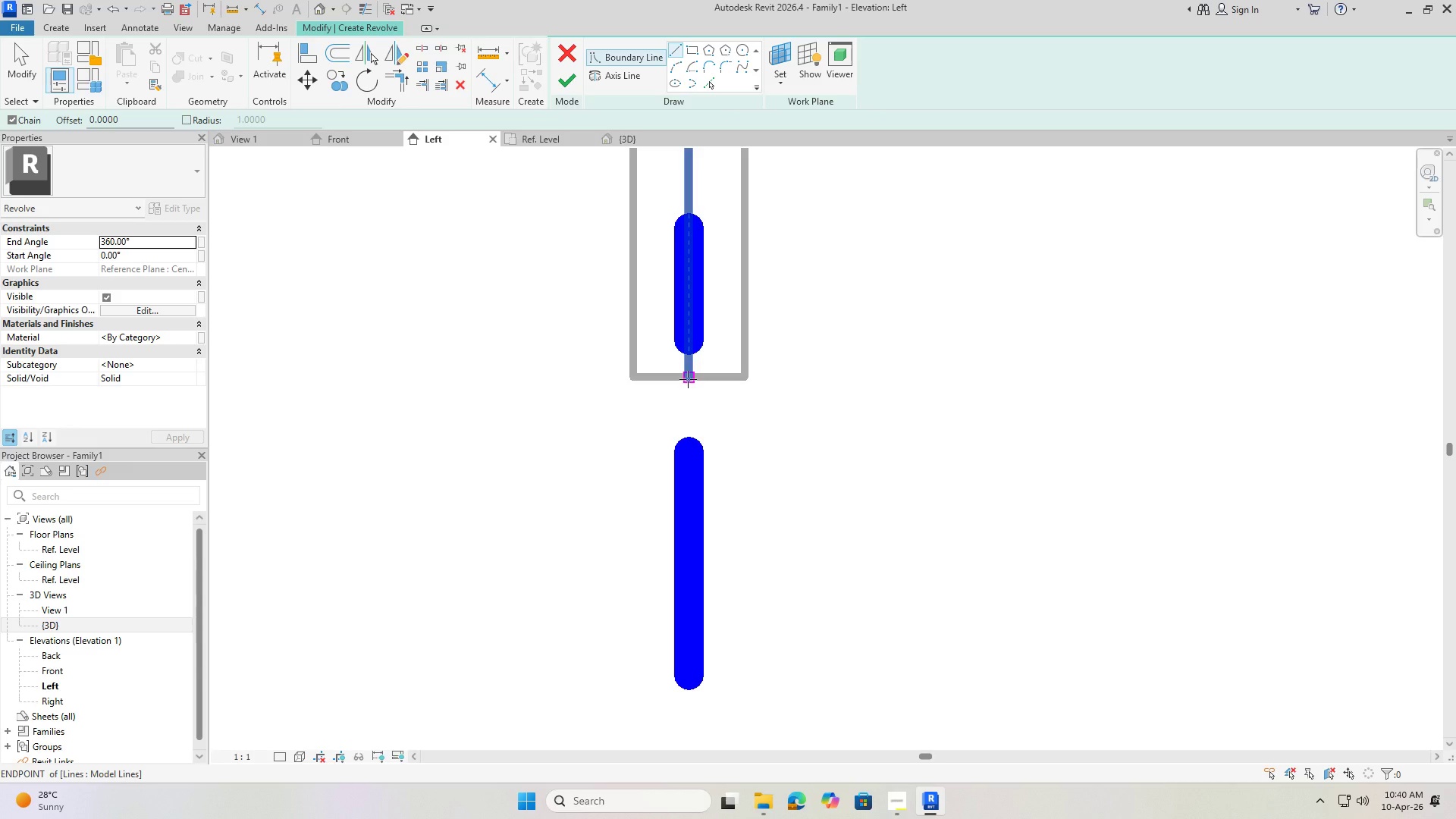 
wait(29.36)
 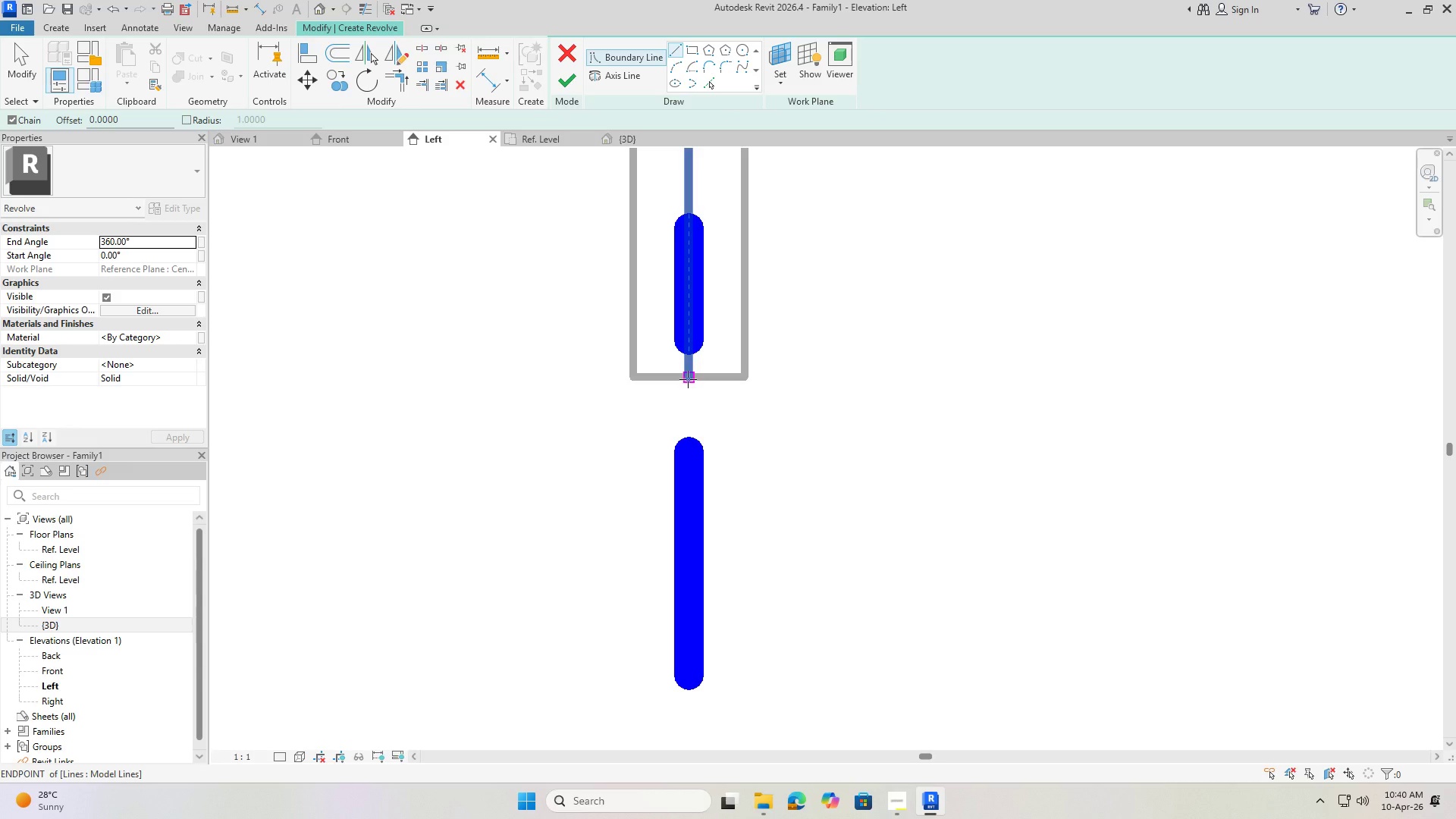 
left_click([635, 377])
 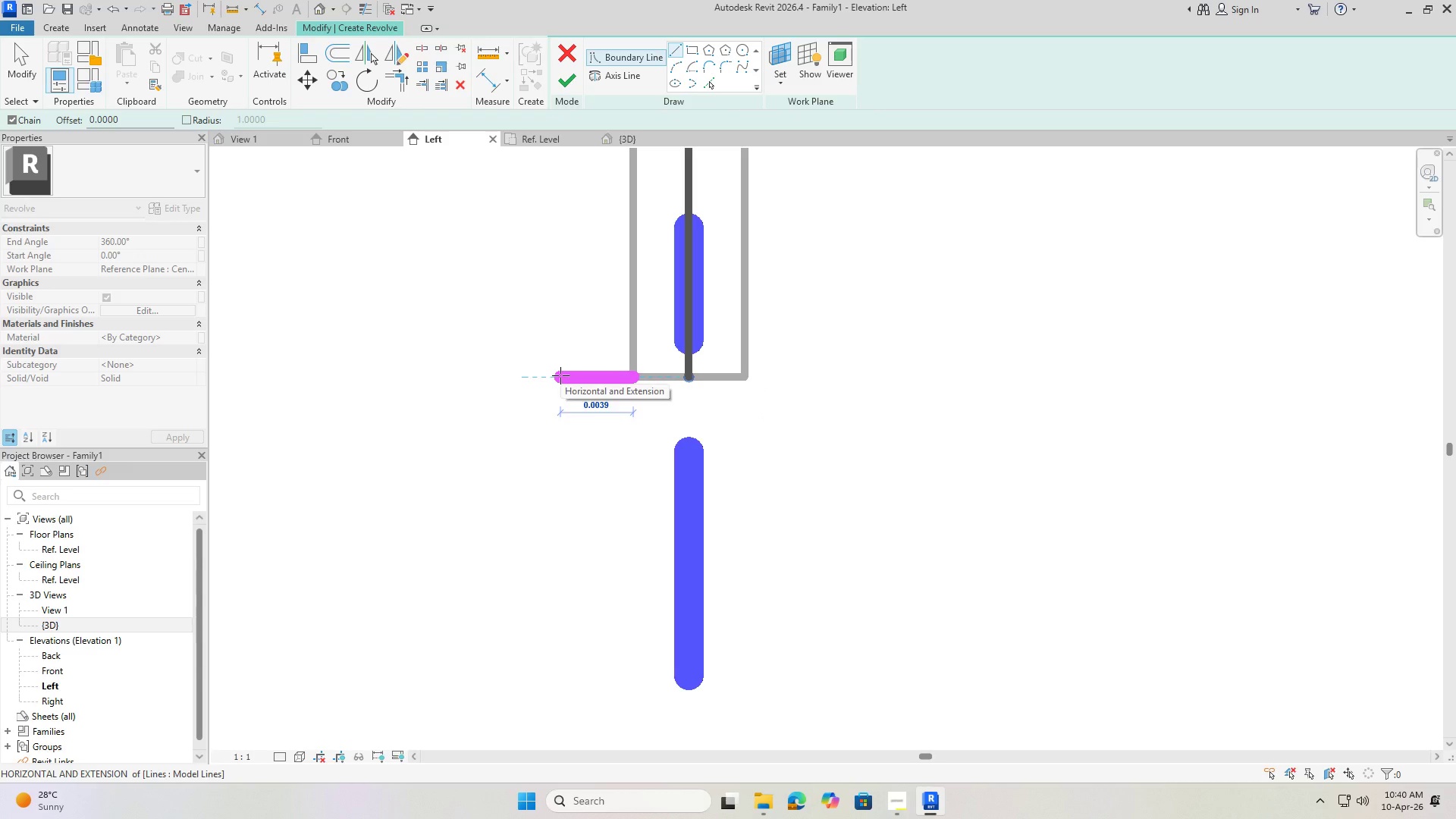 
left_click([535, 376])
 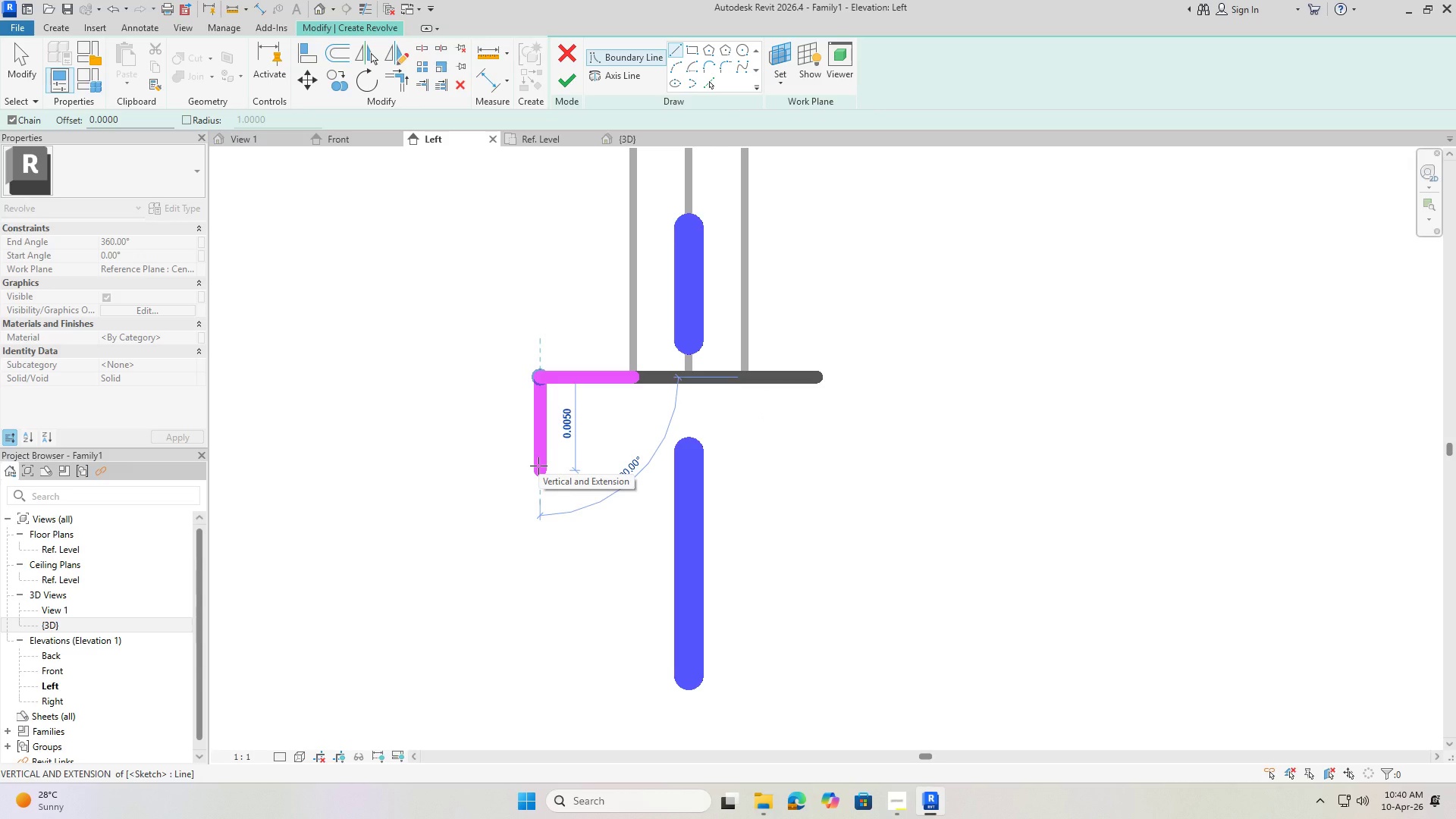 
left_click([538, 466])
 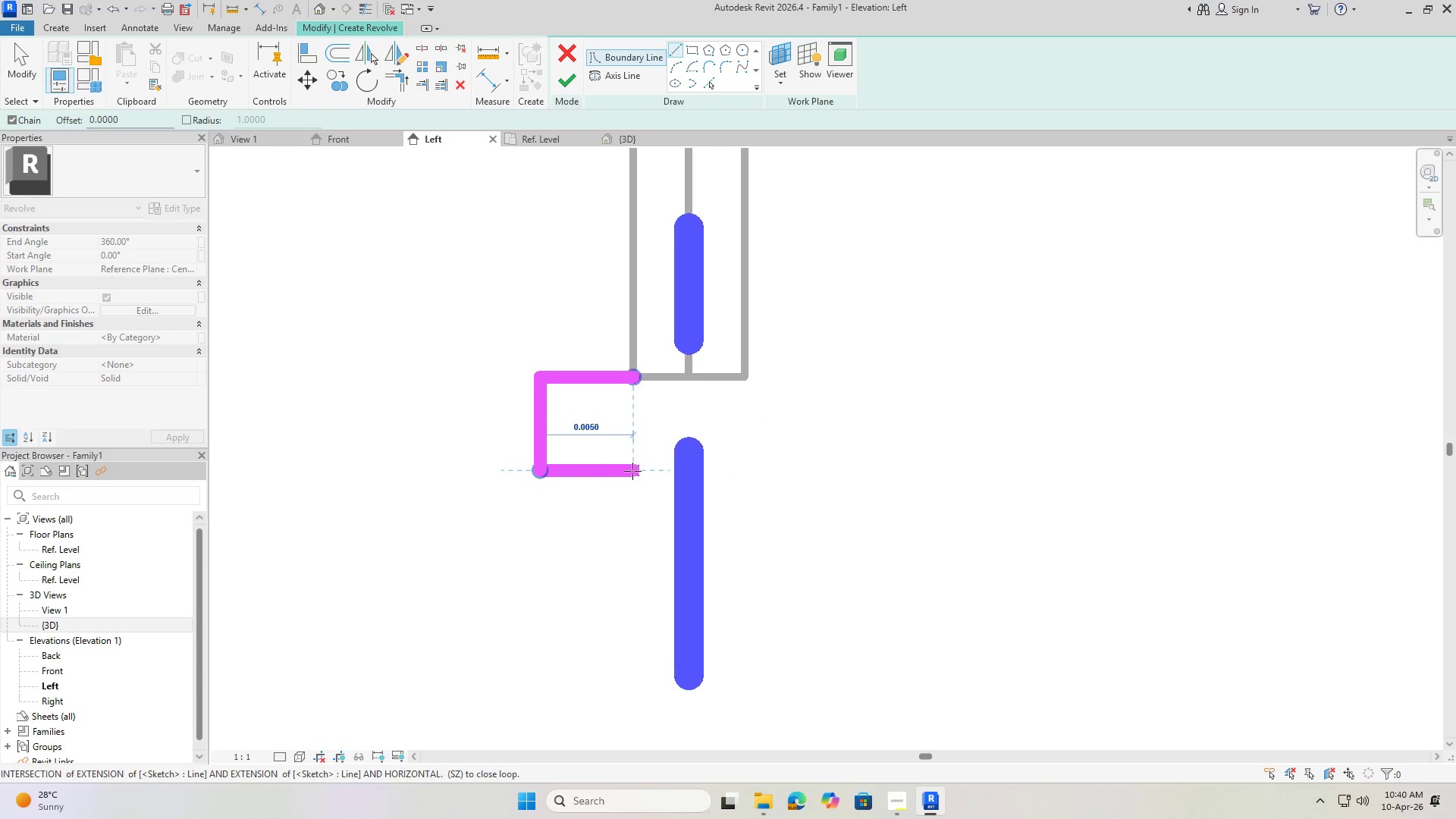 
left_click([636, 471])
 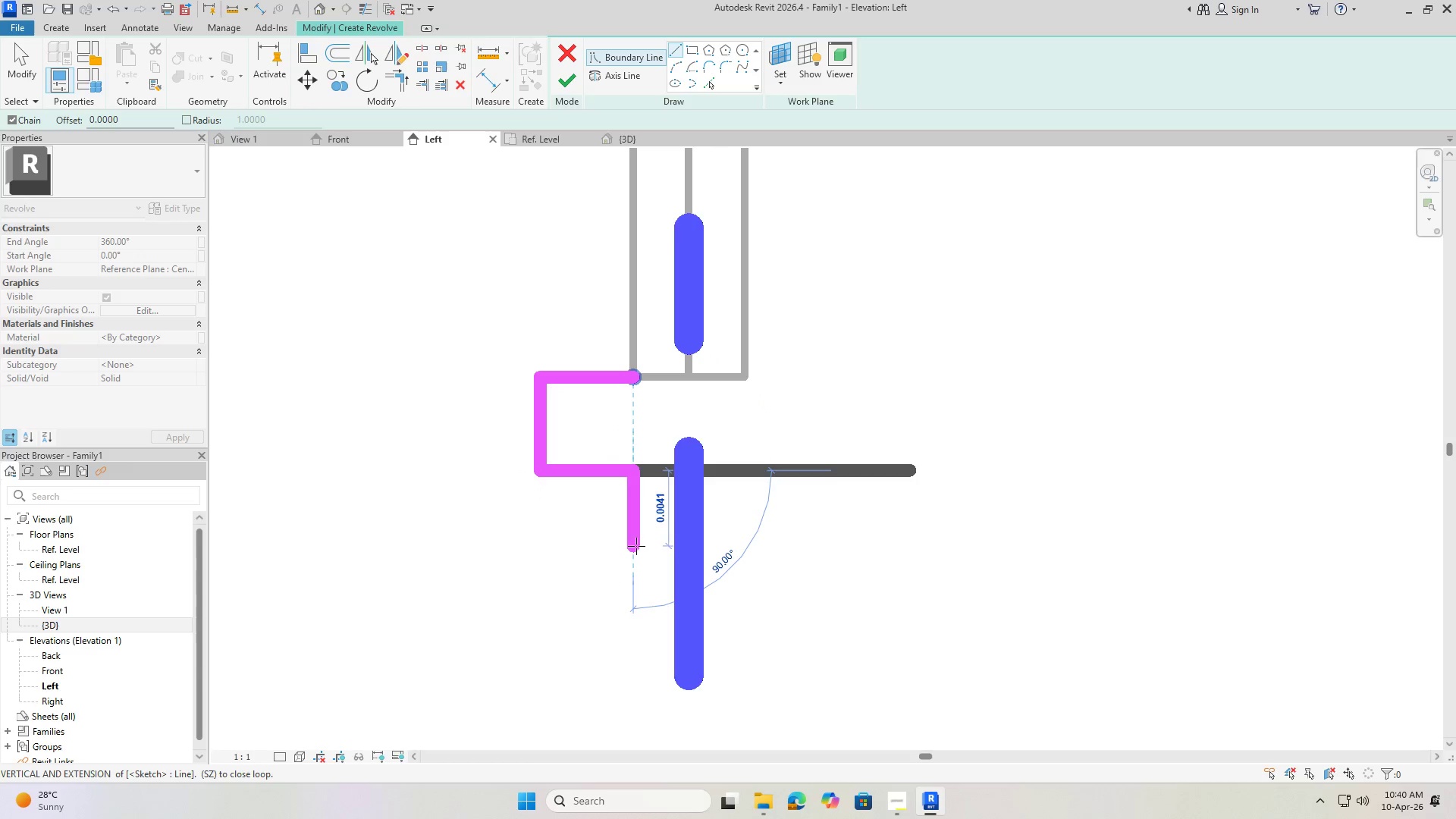 
left_click([634, 564])
 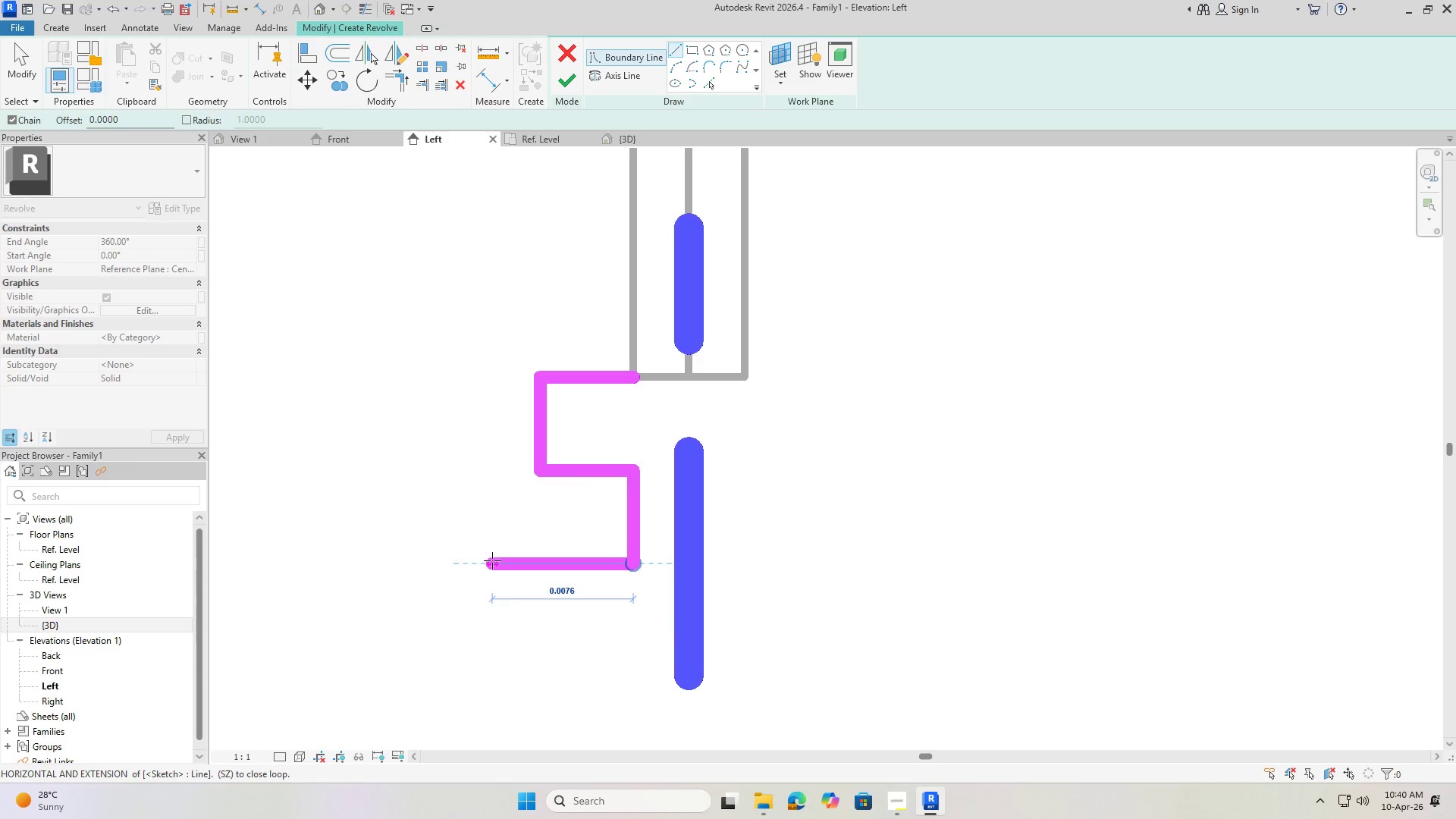 
scroll: coordinate [542, 485], scroll_direction: down, amount: 4.0
 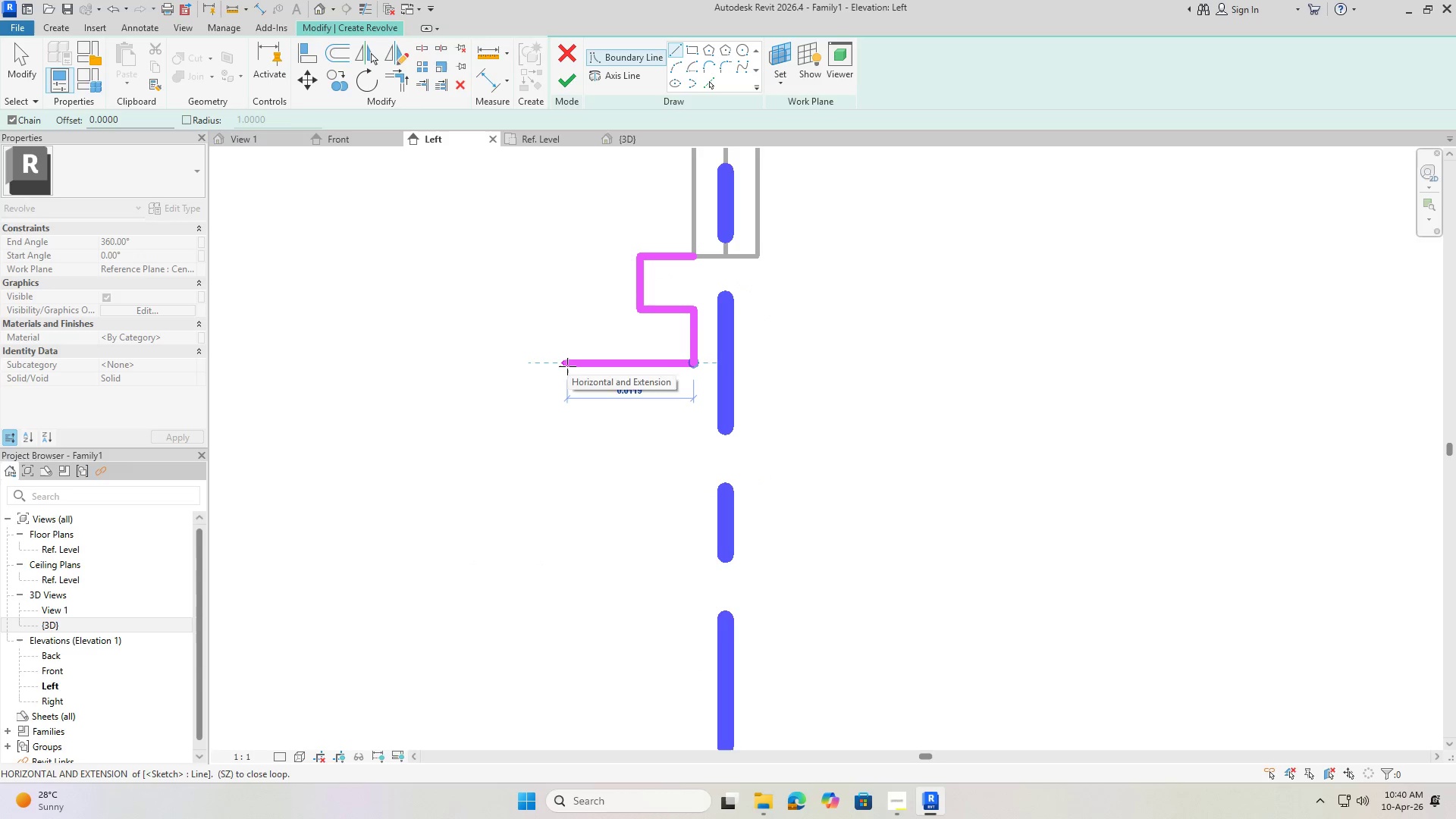 
wait(5.66)
 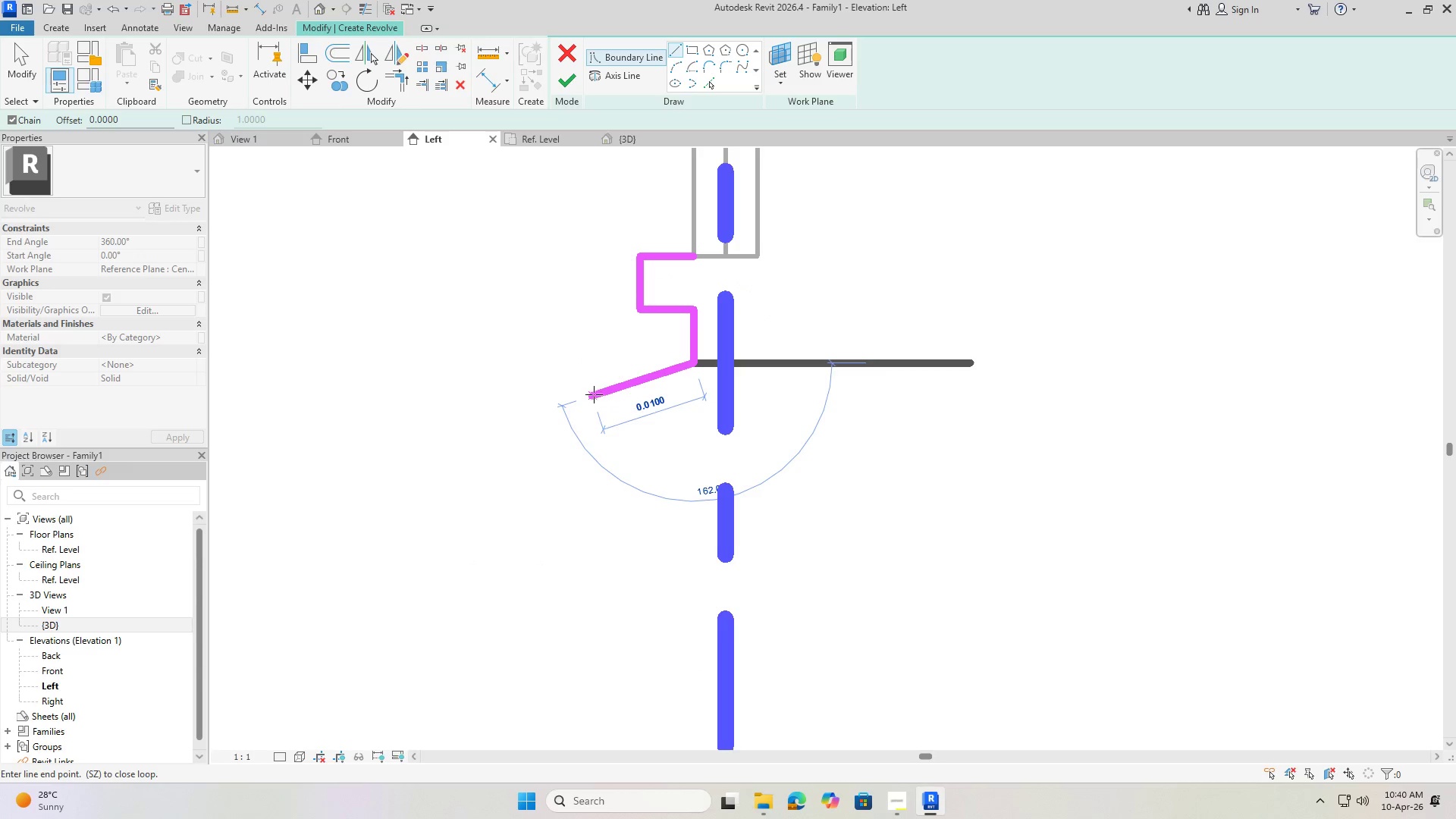 
left_click([566, 367])
 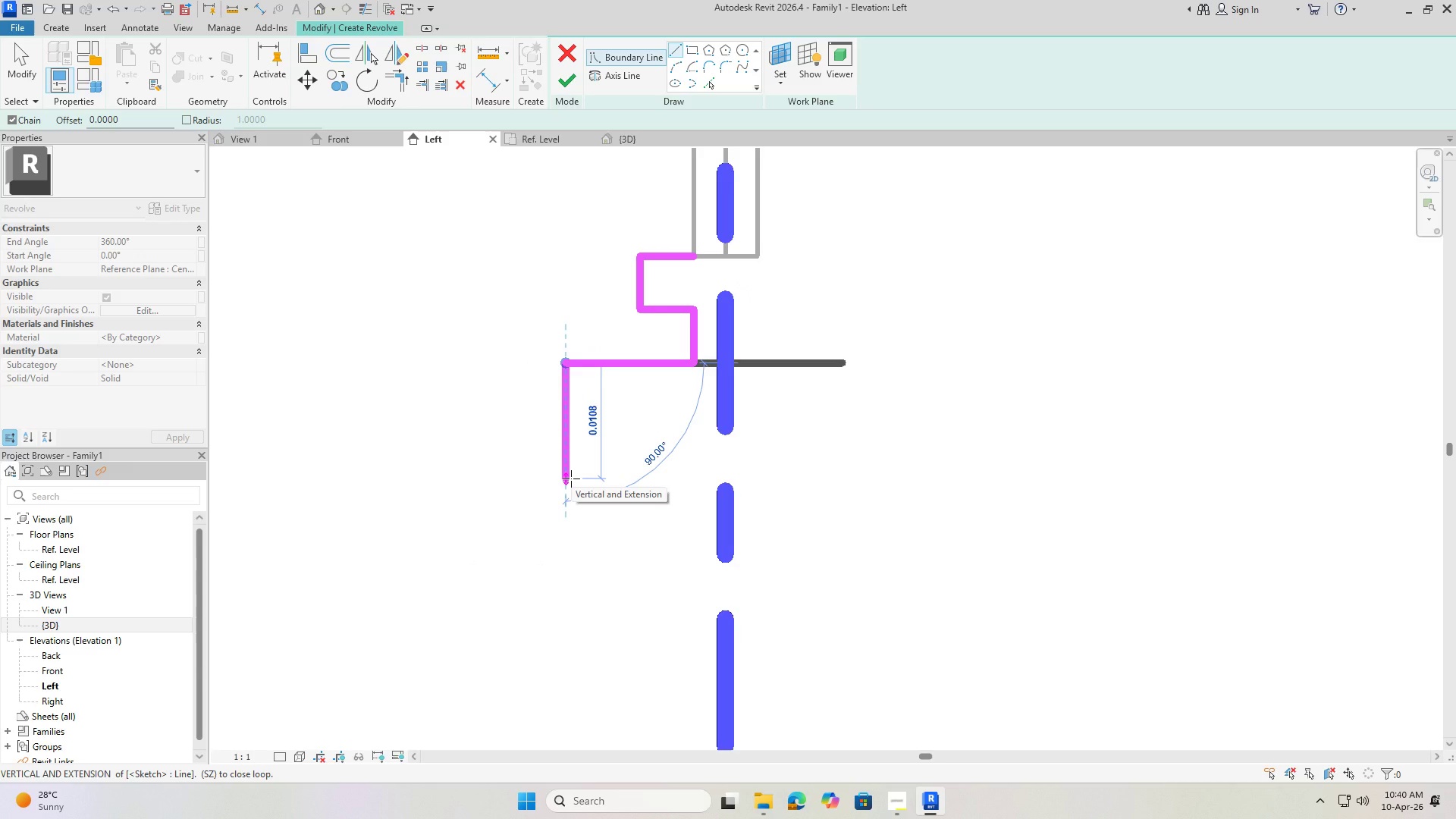 
wait(10.69)
 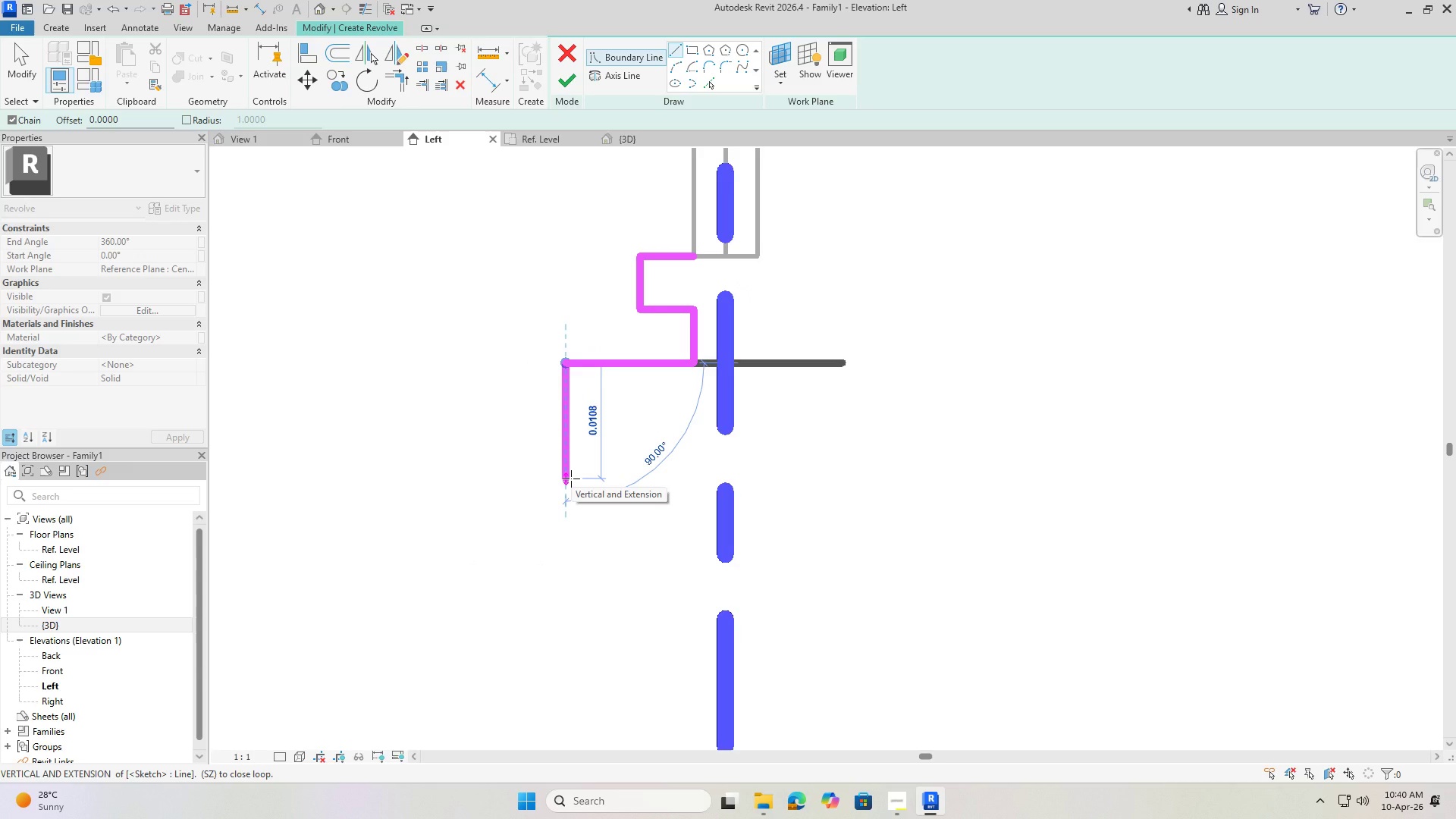 
left_click([571, 491])
 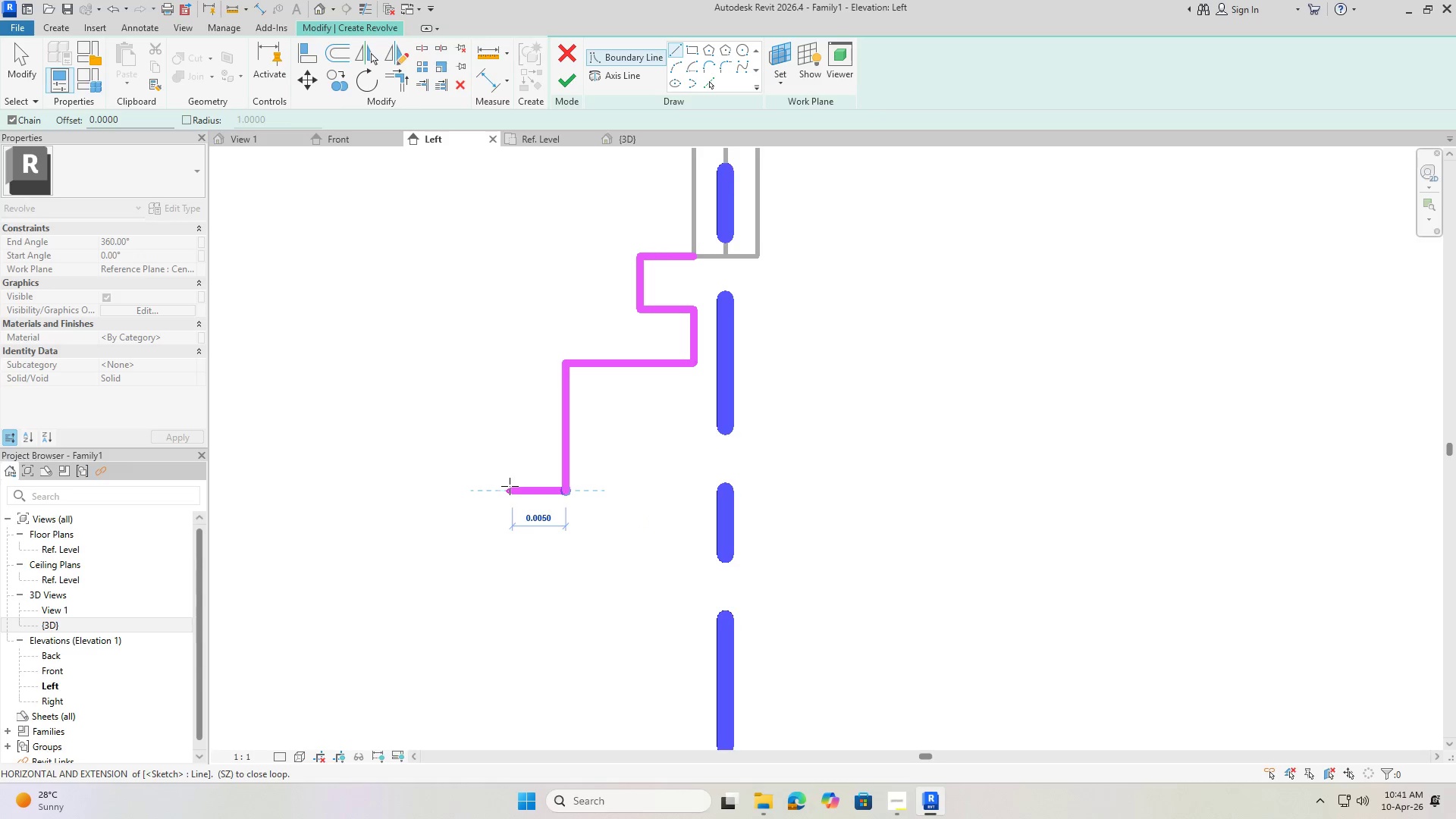 
left_click([510, 486])
 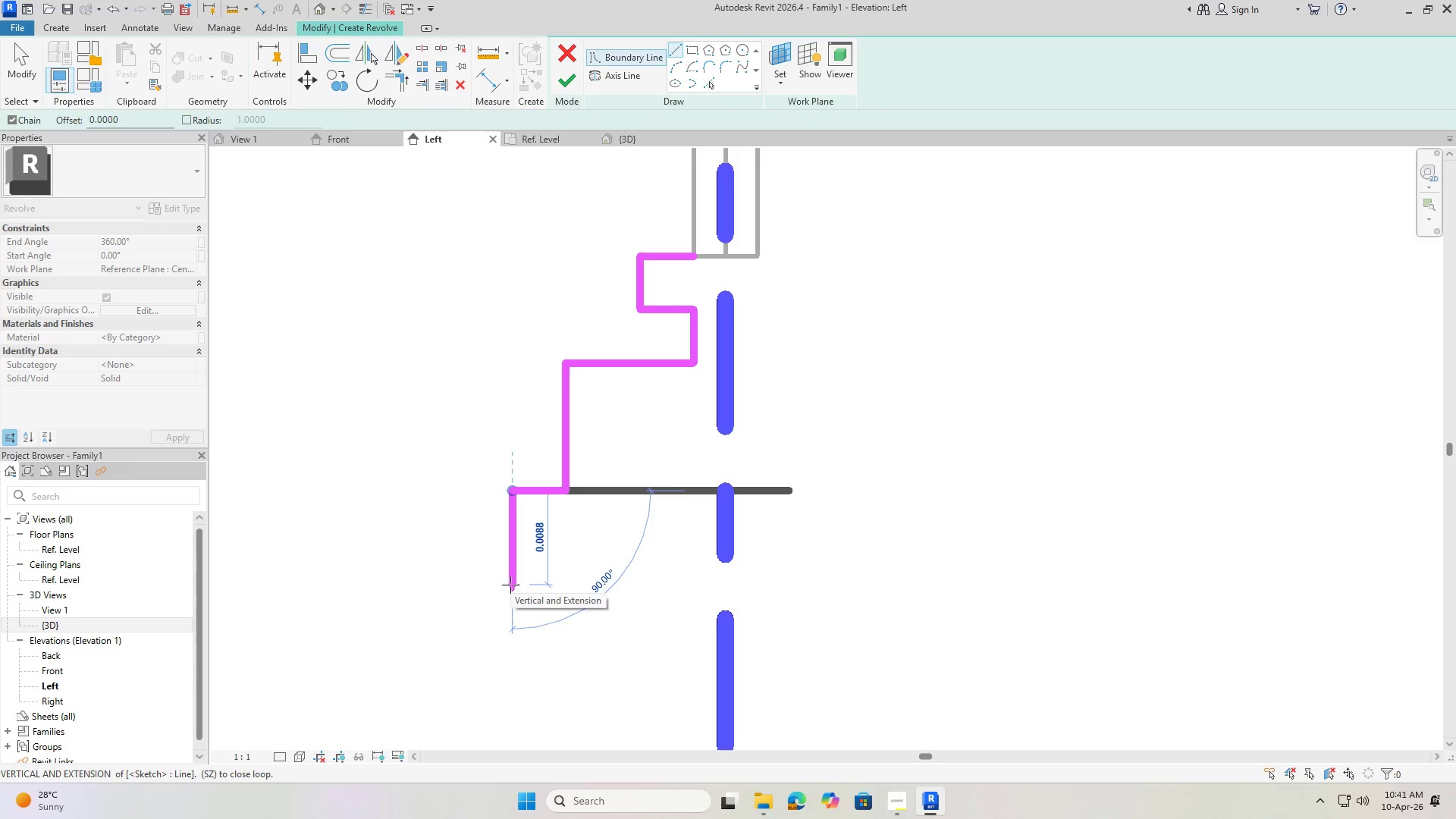 
wait(8.2)
 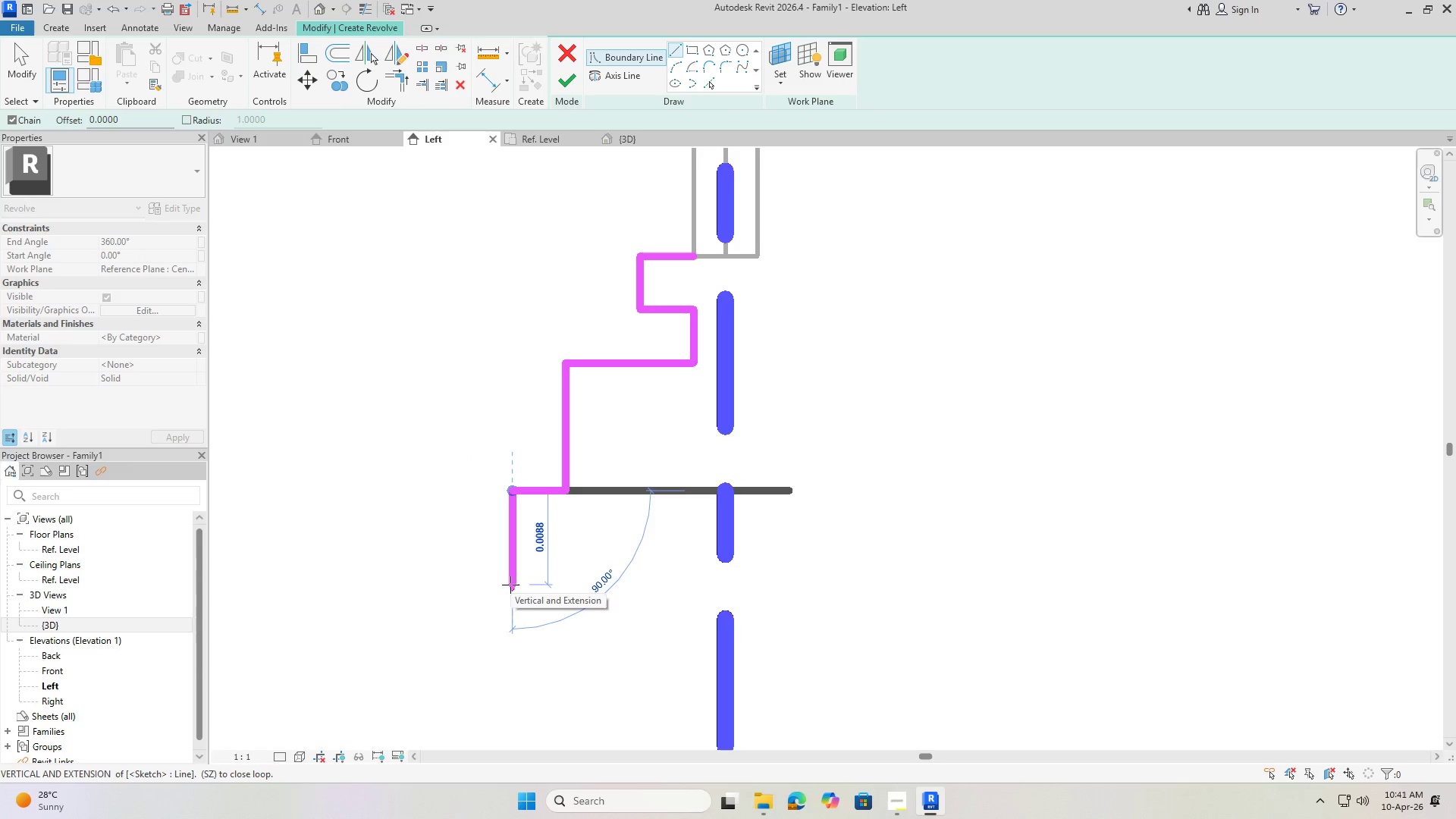 
left_click([510, 565])
 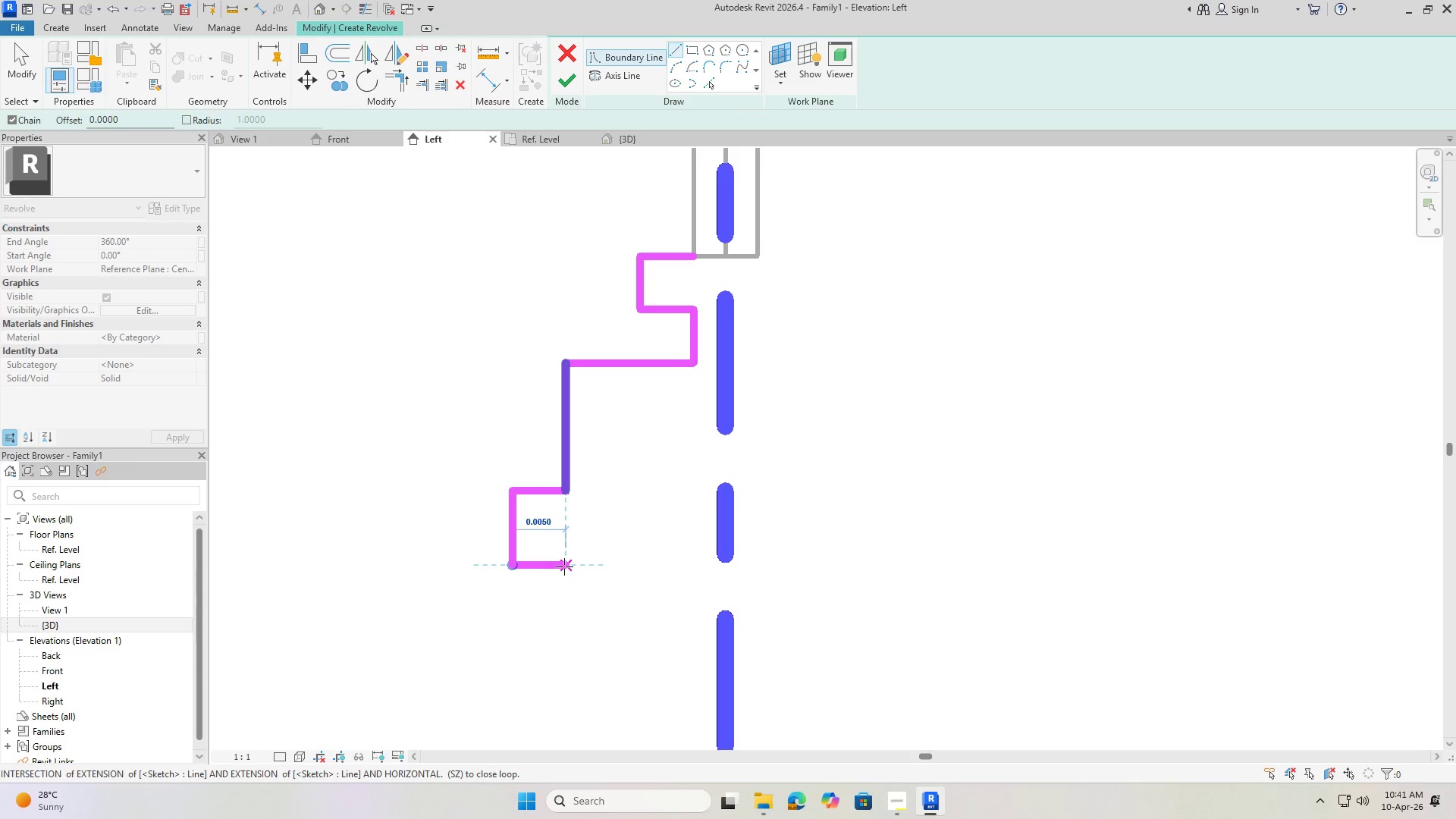 
left_click([564, 566])
 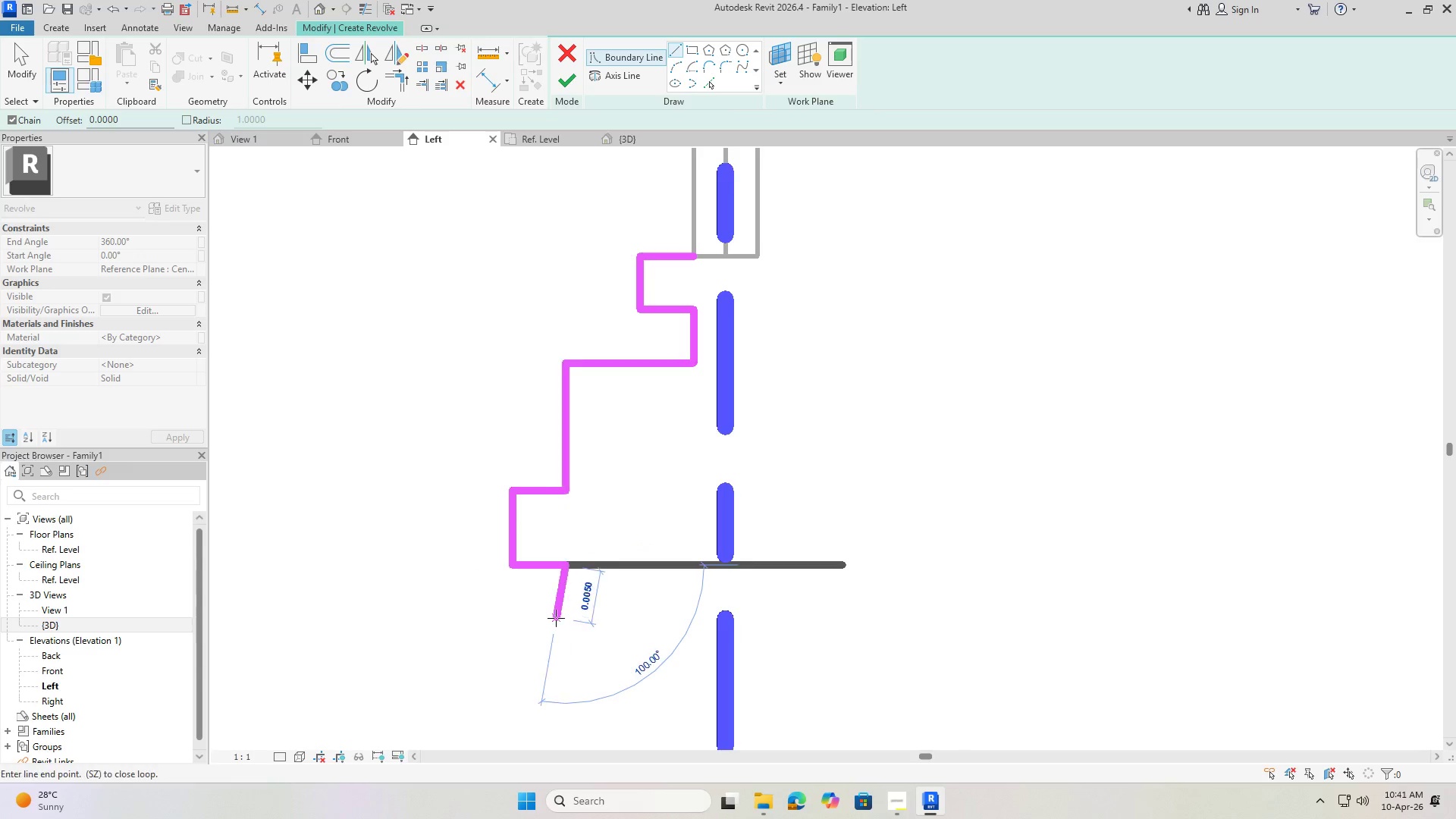 
scroll: coordinate [576, 446], scroll_direction: down, amount: 3.0
 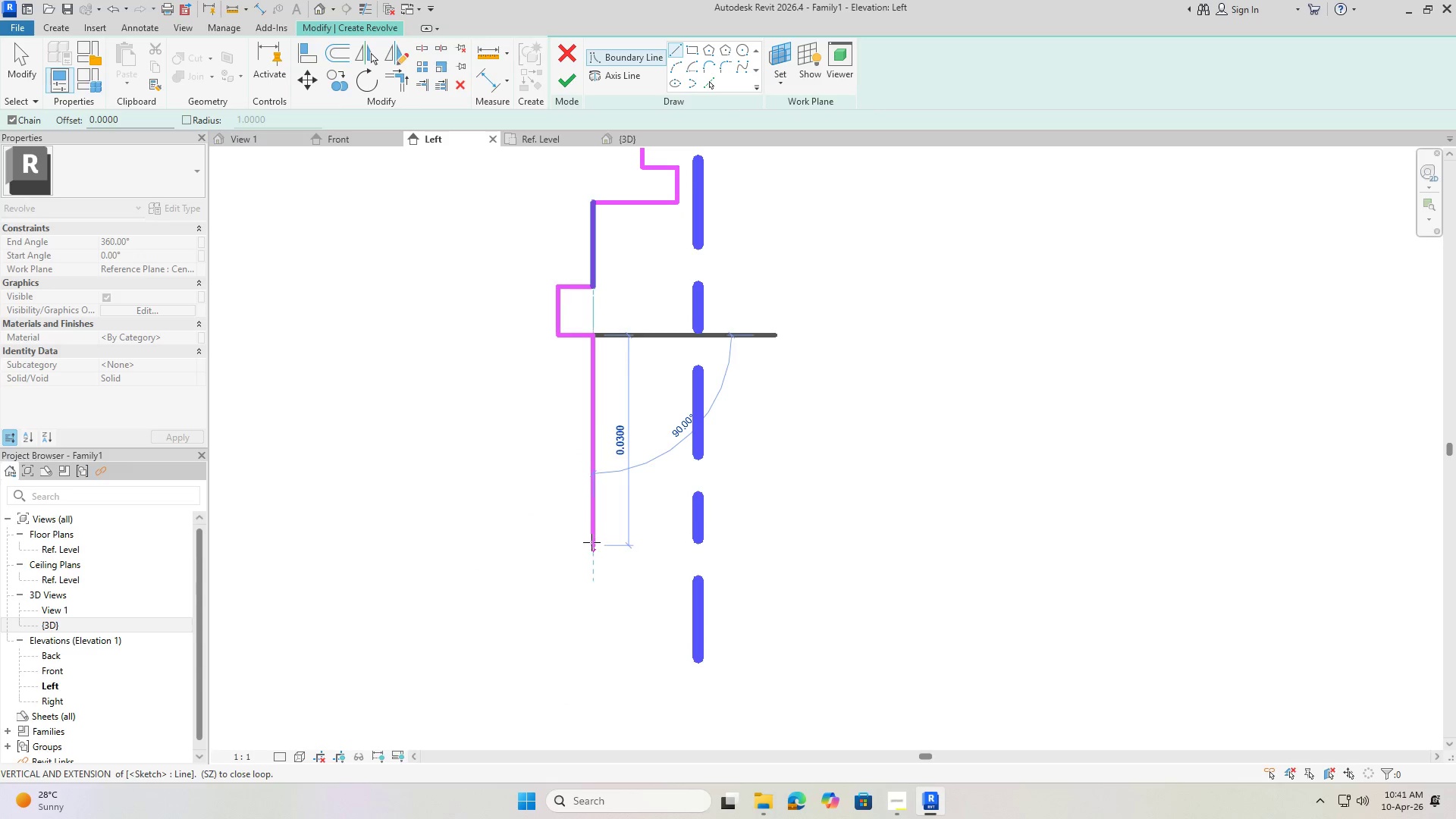 
left_click([592, 542])
 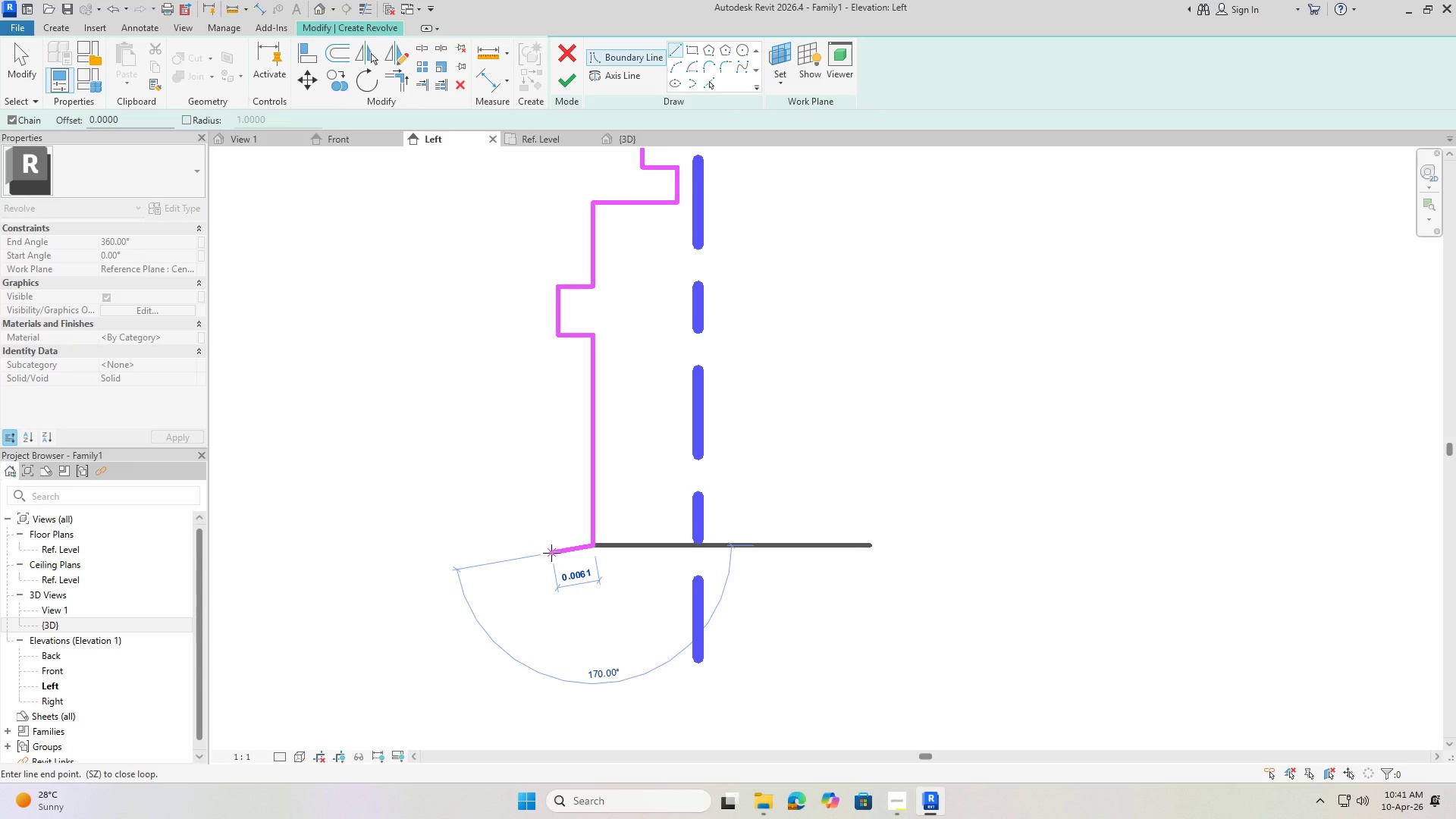 
wait(6.56)
 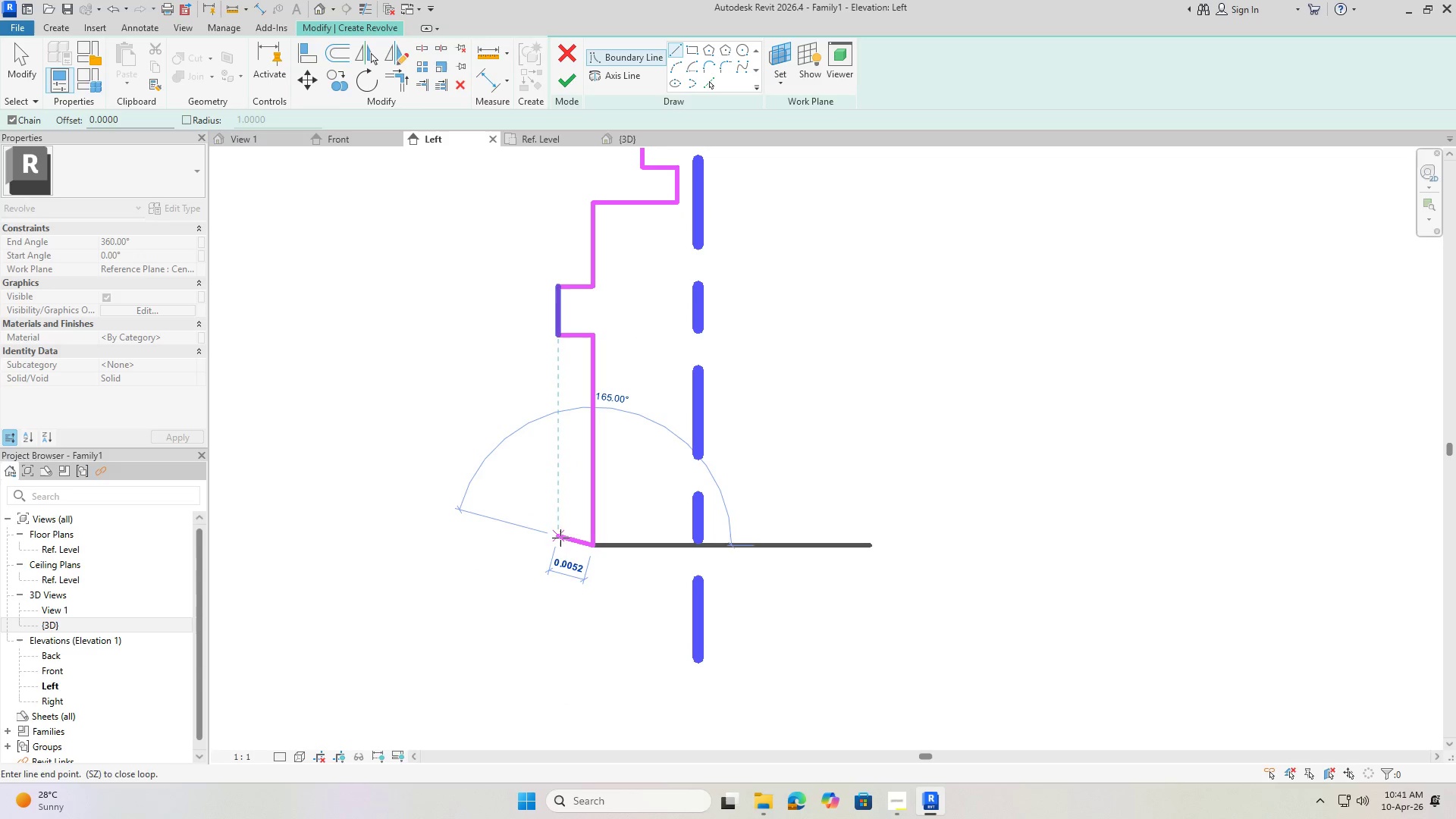 
left_click([560, 544])
 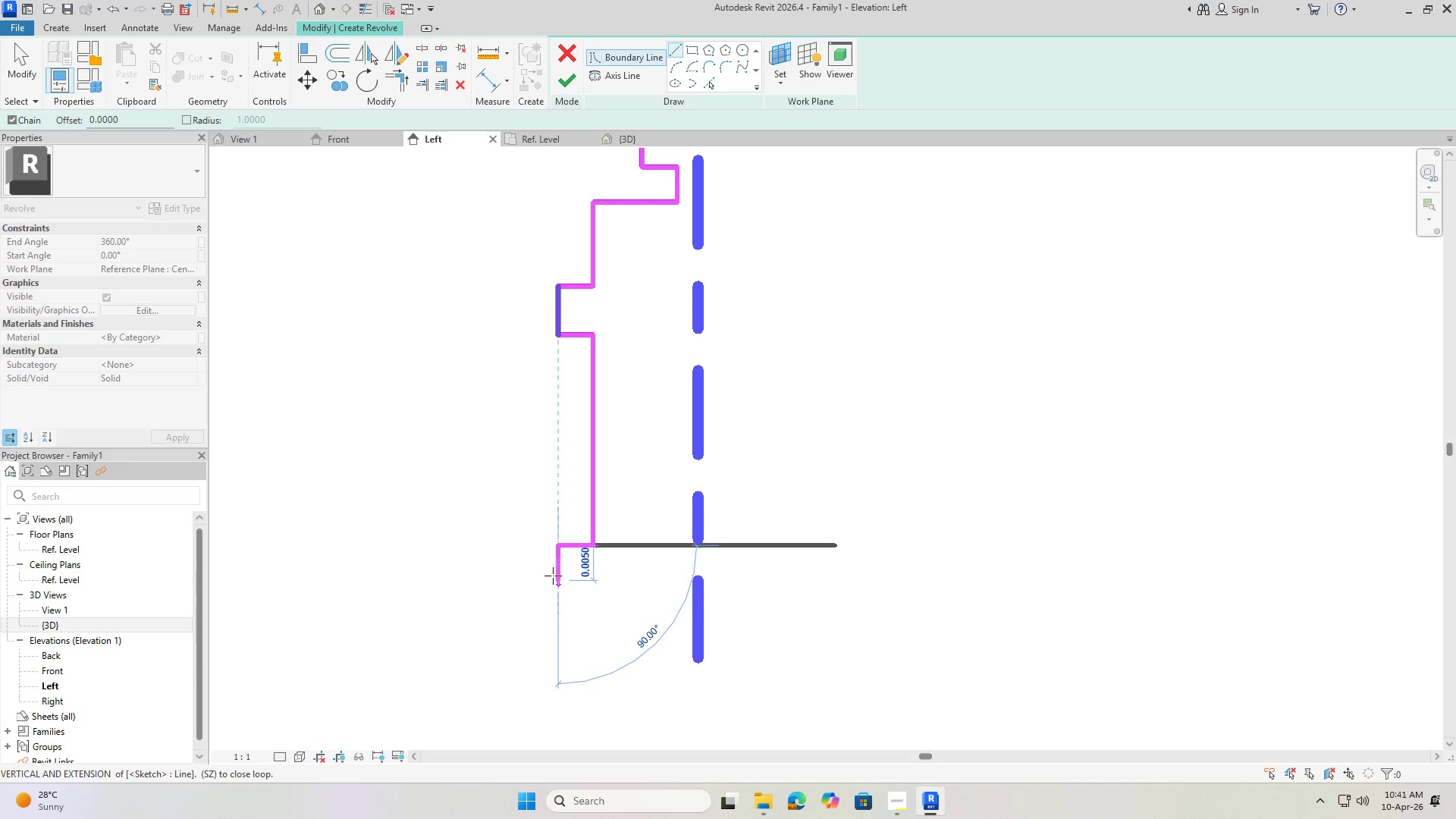 
left_click([553, 576])
 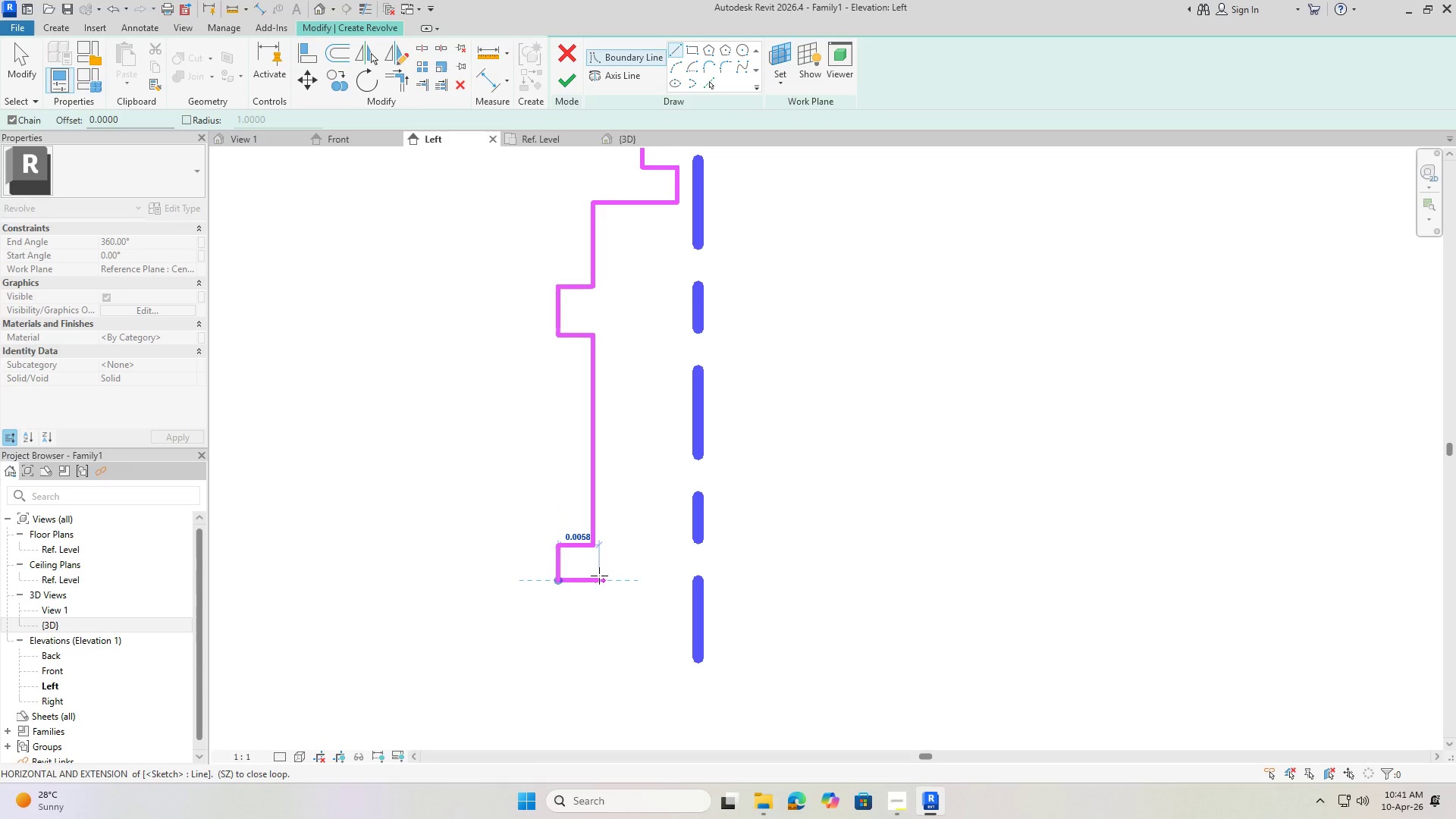 
wait(8.08)
 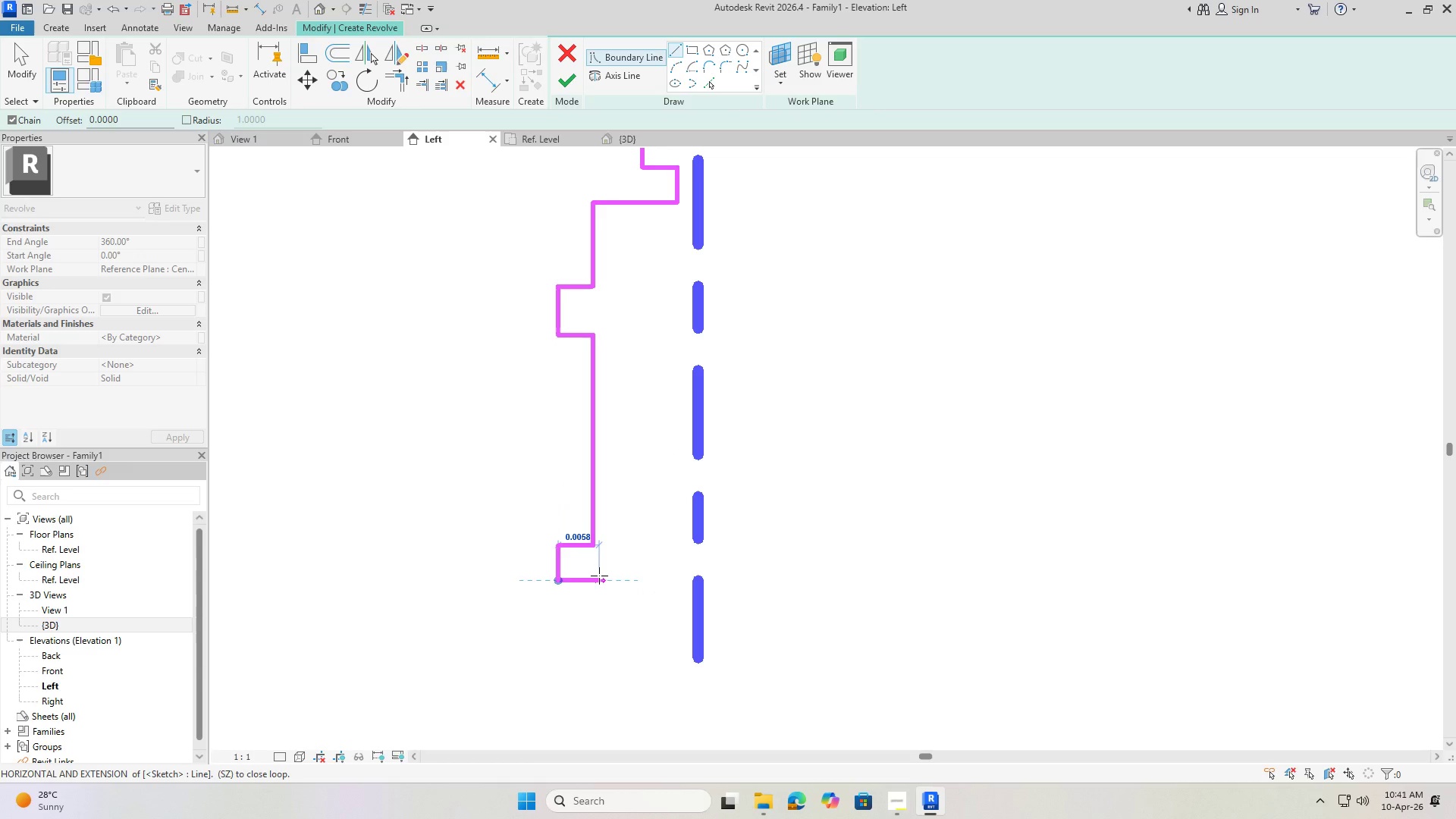 
left_click([624, 576])
 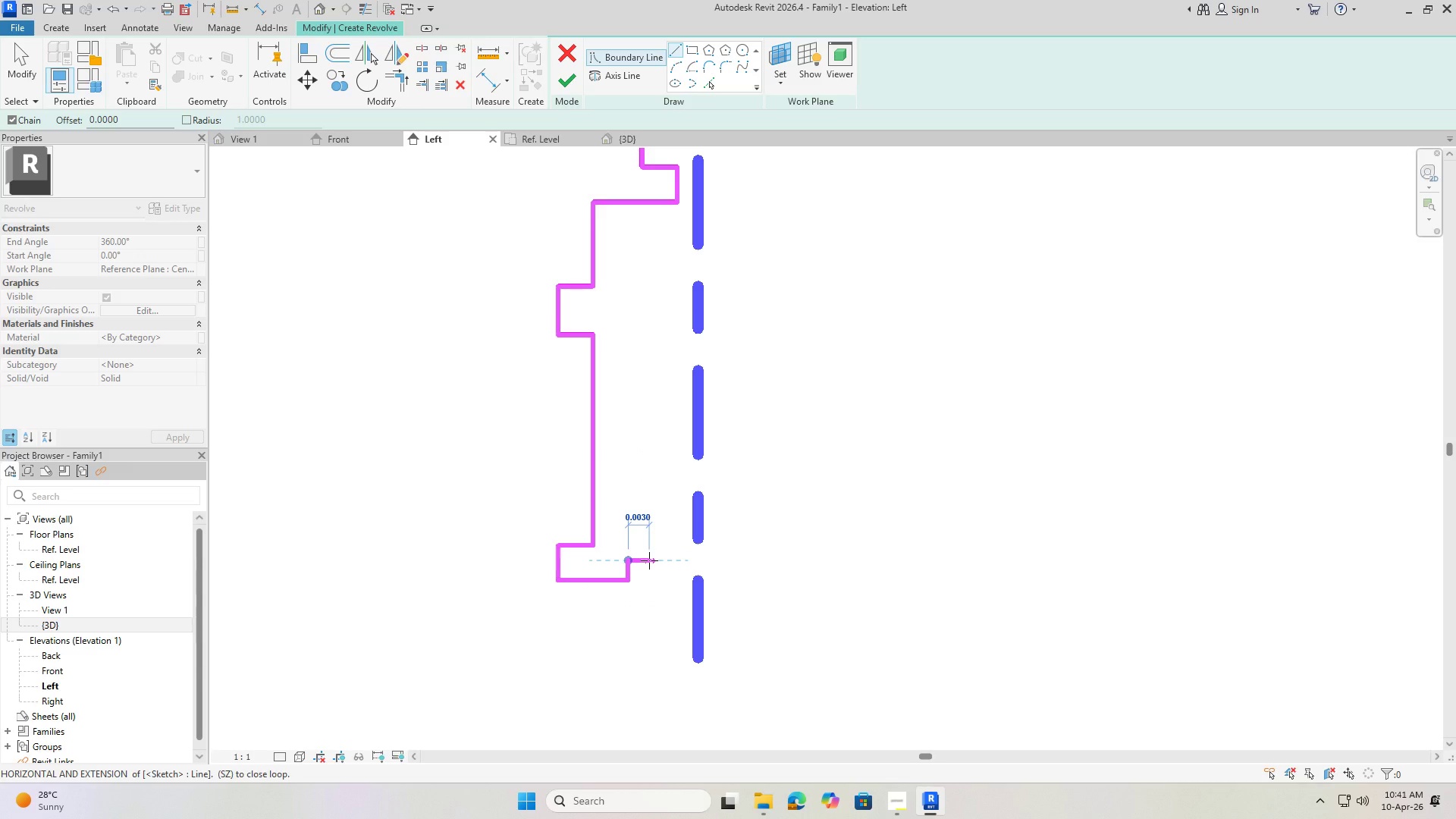 
wait(6.28)
 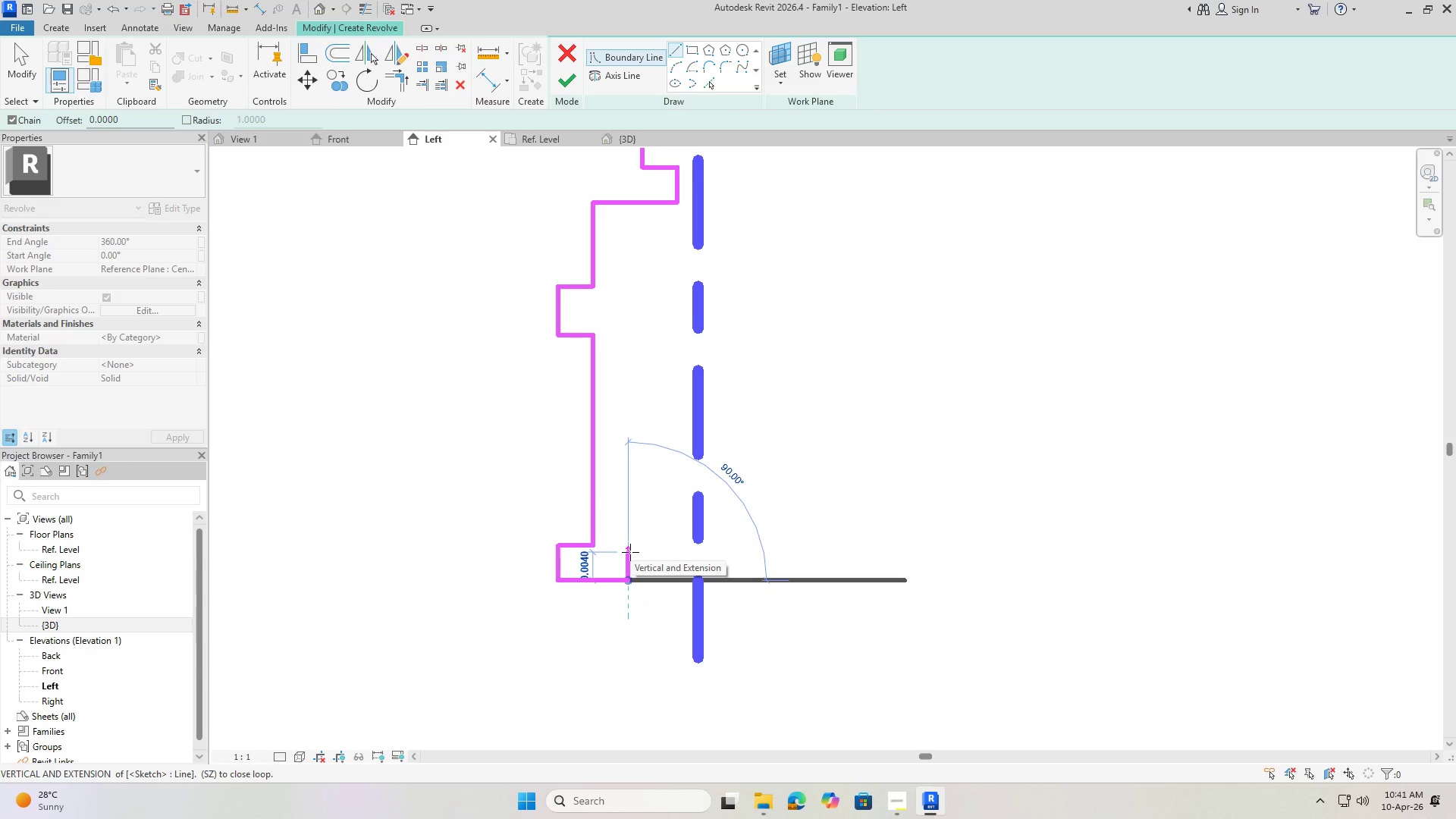 
left_click([649, 560])
 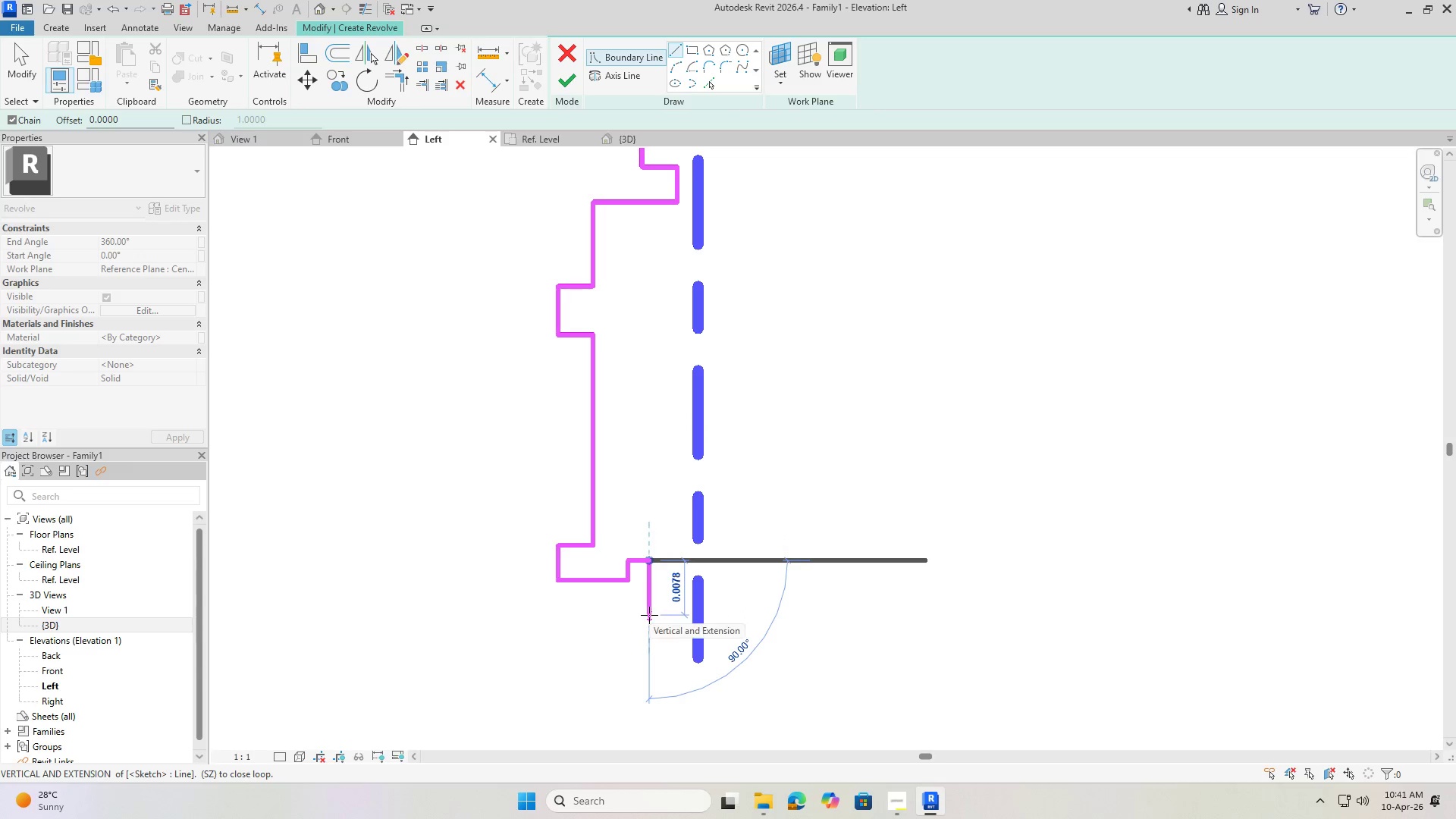 
left_click([649, 608])
 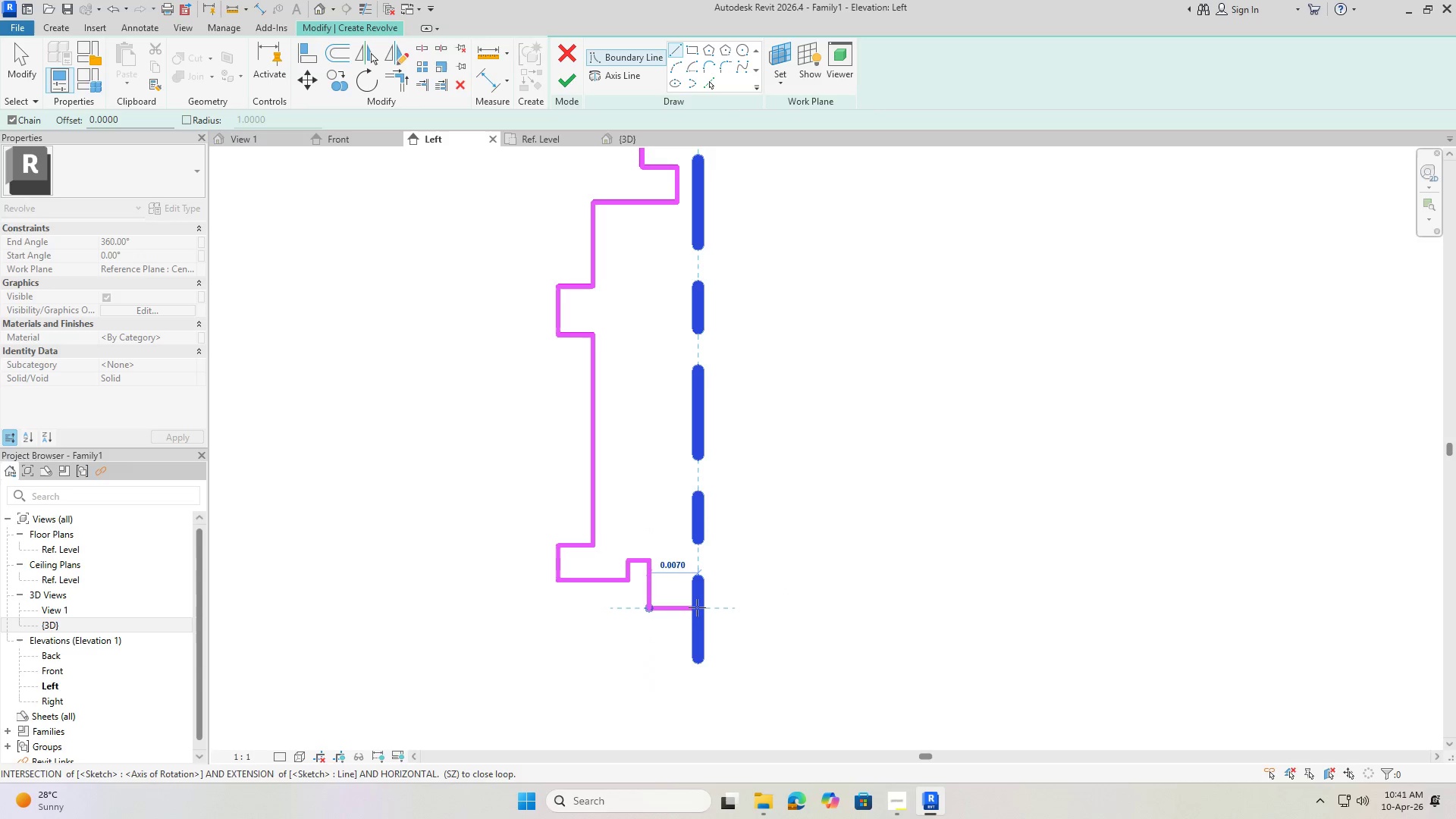 
left_click([698, 607])
 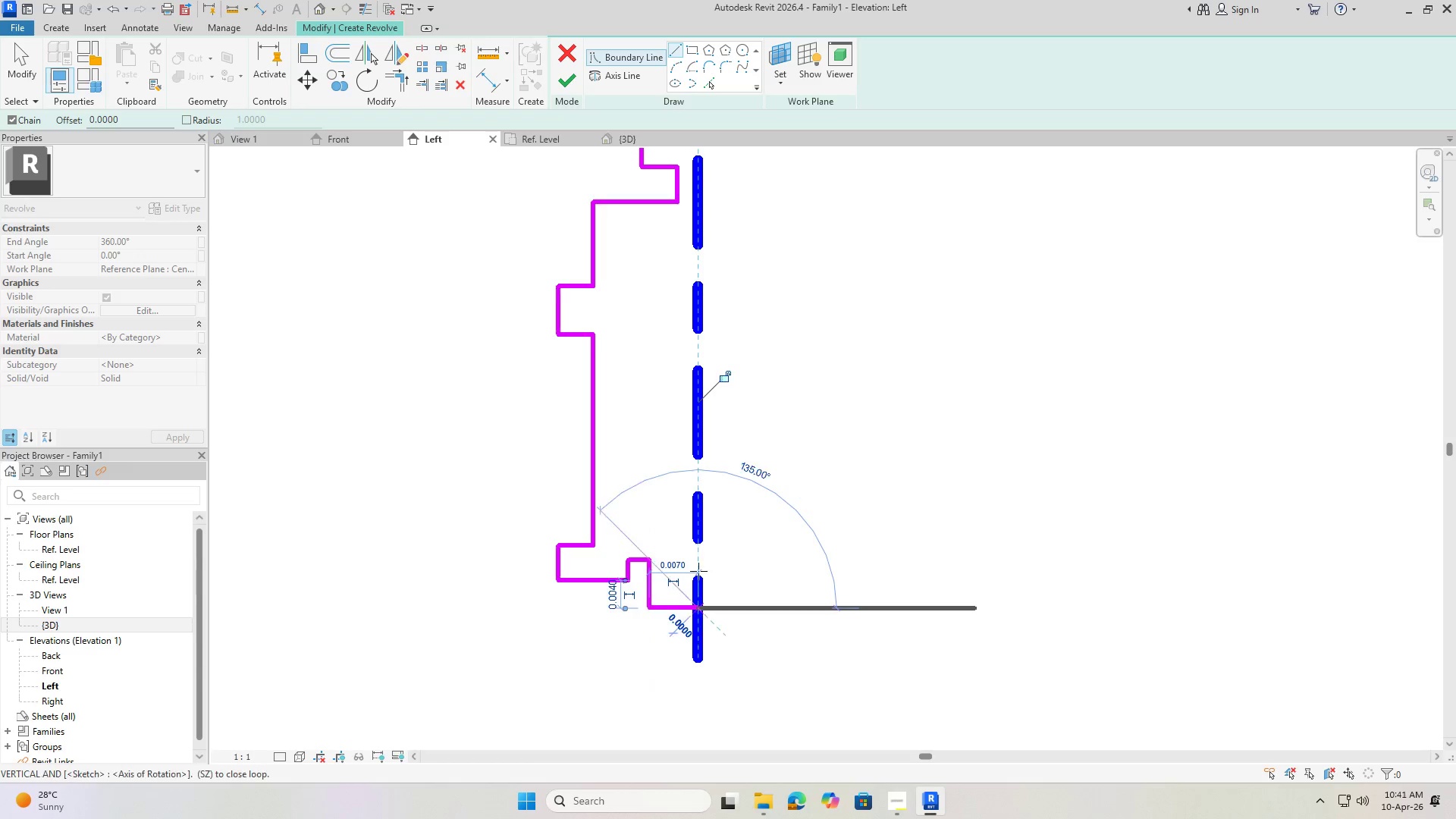 
scroll: coordinate [694, 571], scroll_direction: down, amount: 3.0
 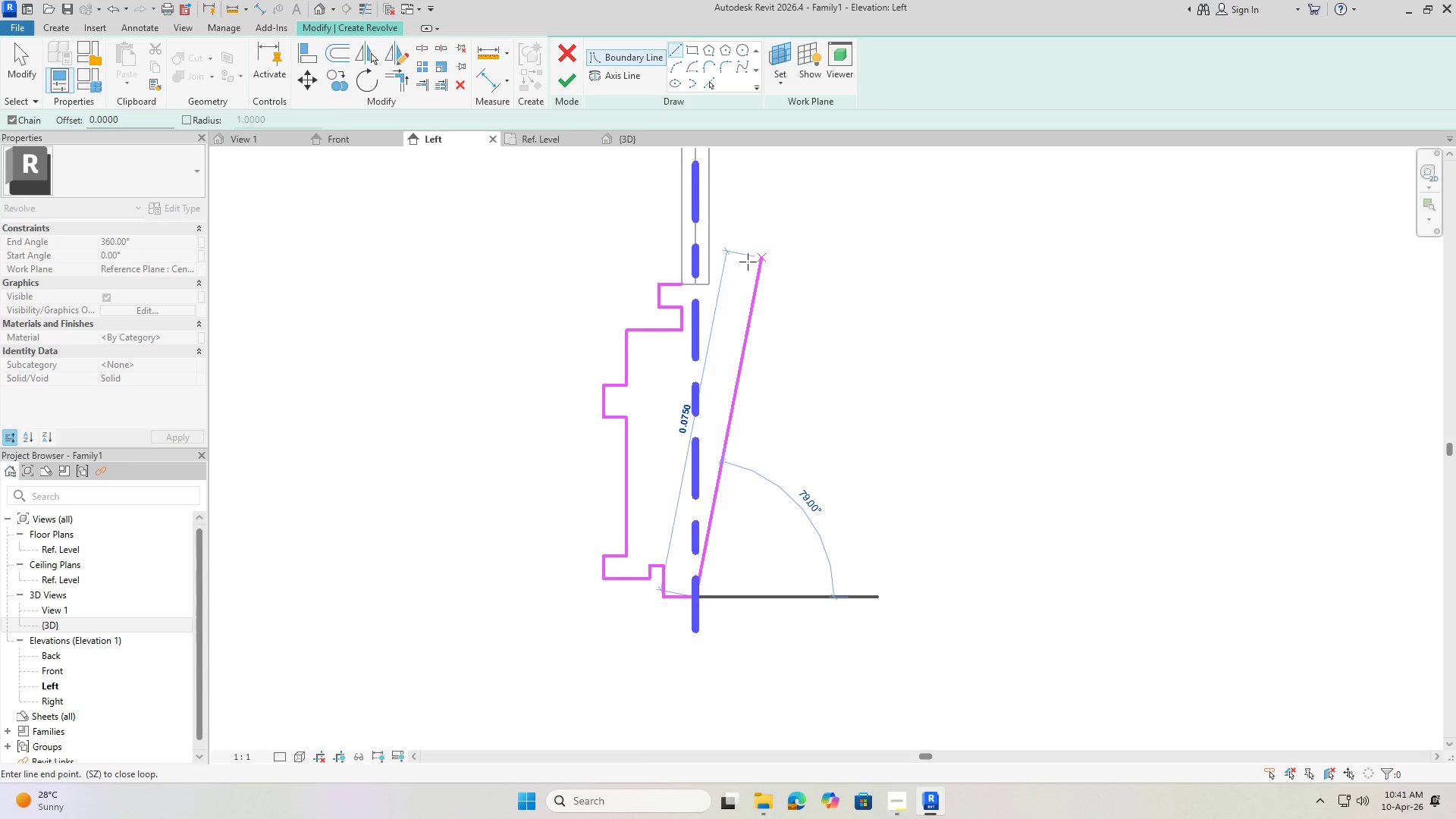 
scroll: coordinate [686, 289], scroll_direction: up, amount: 11.0
 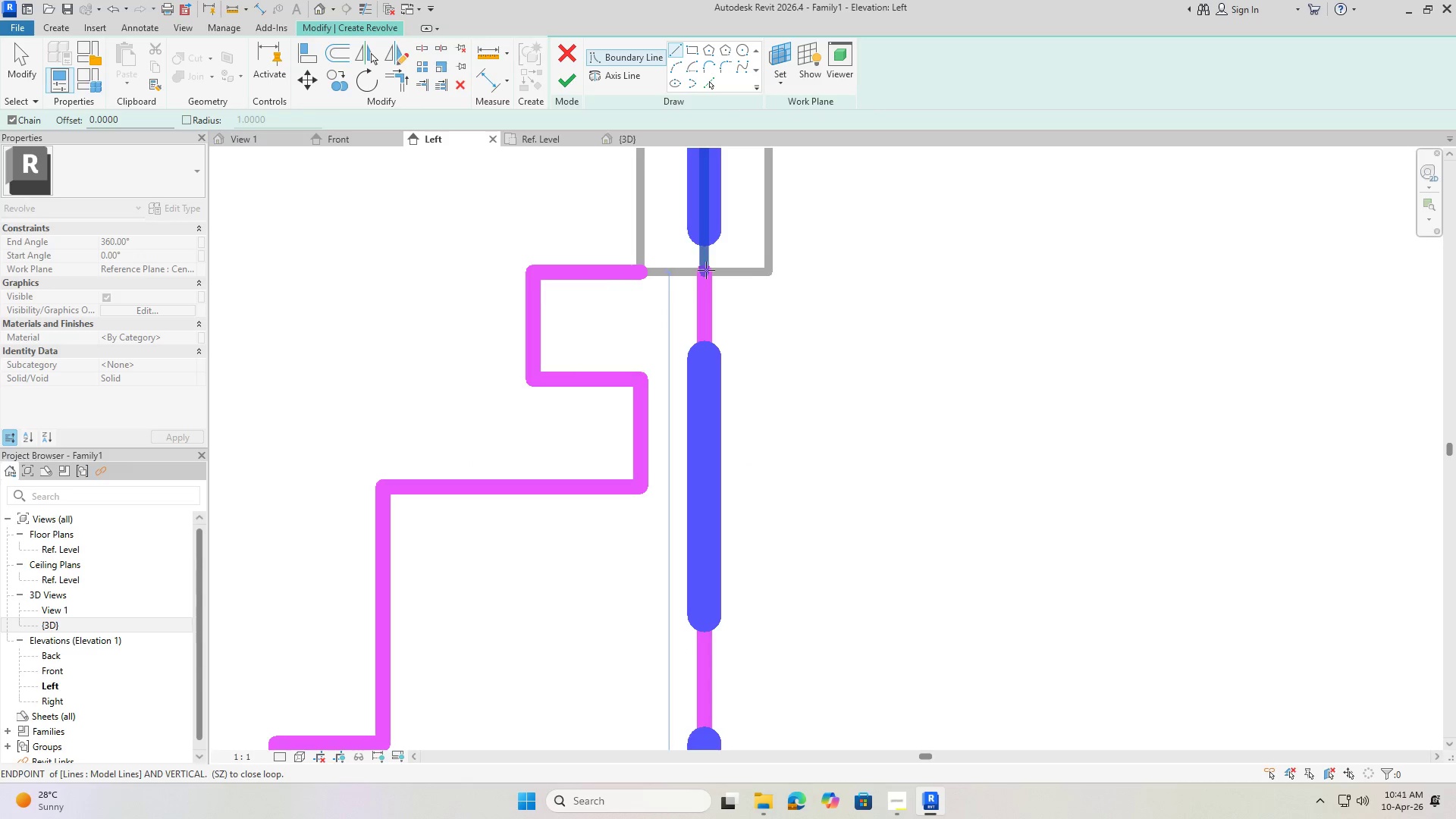 
left_click([706, 270])
 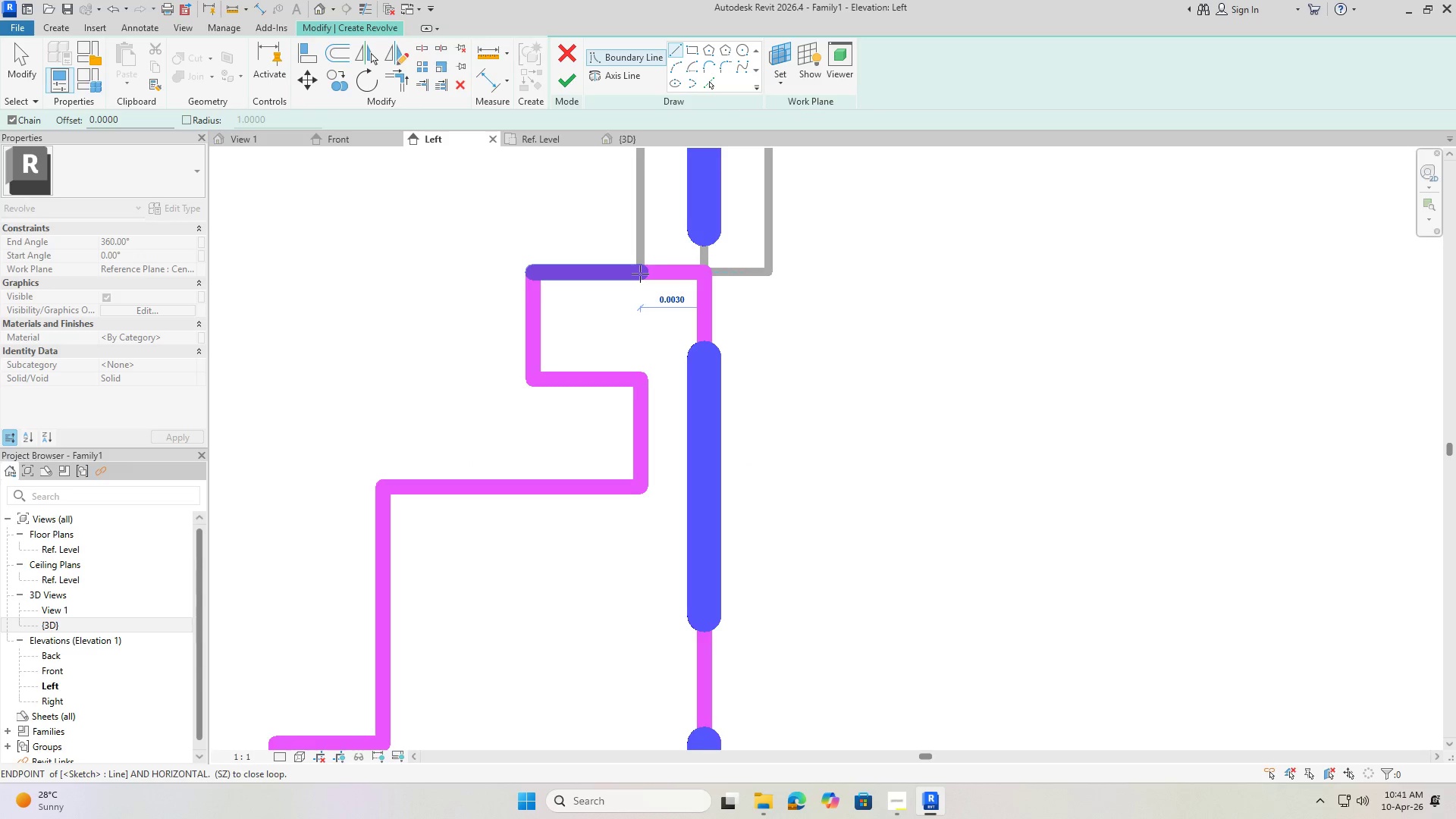 
left_click([640, 274])
 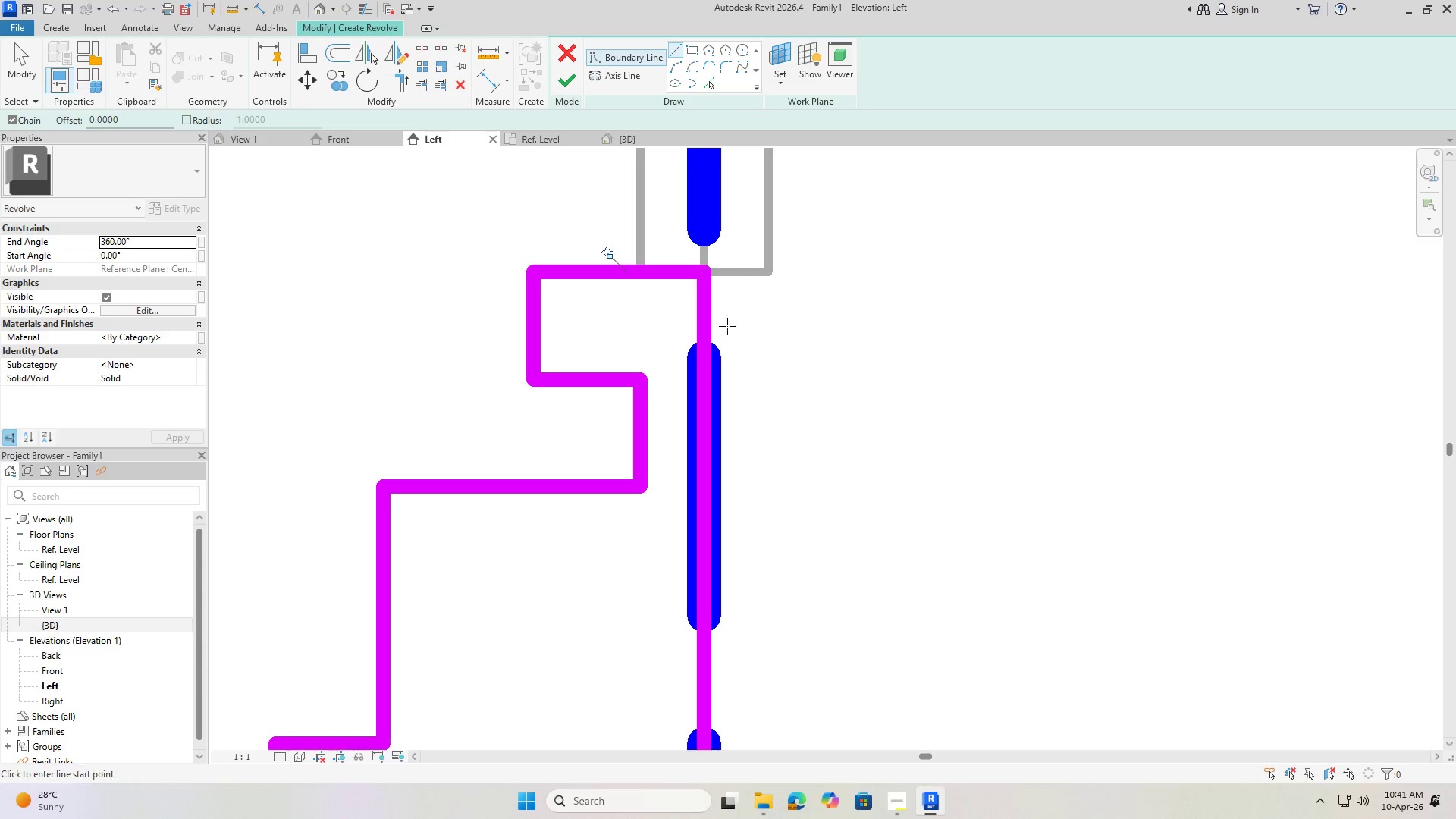 
key(Escape)
 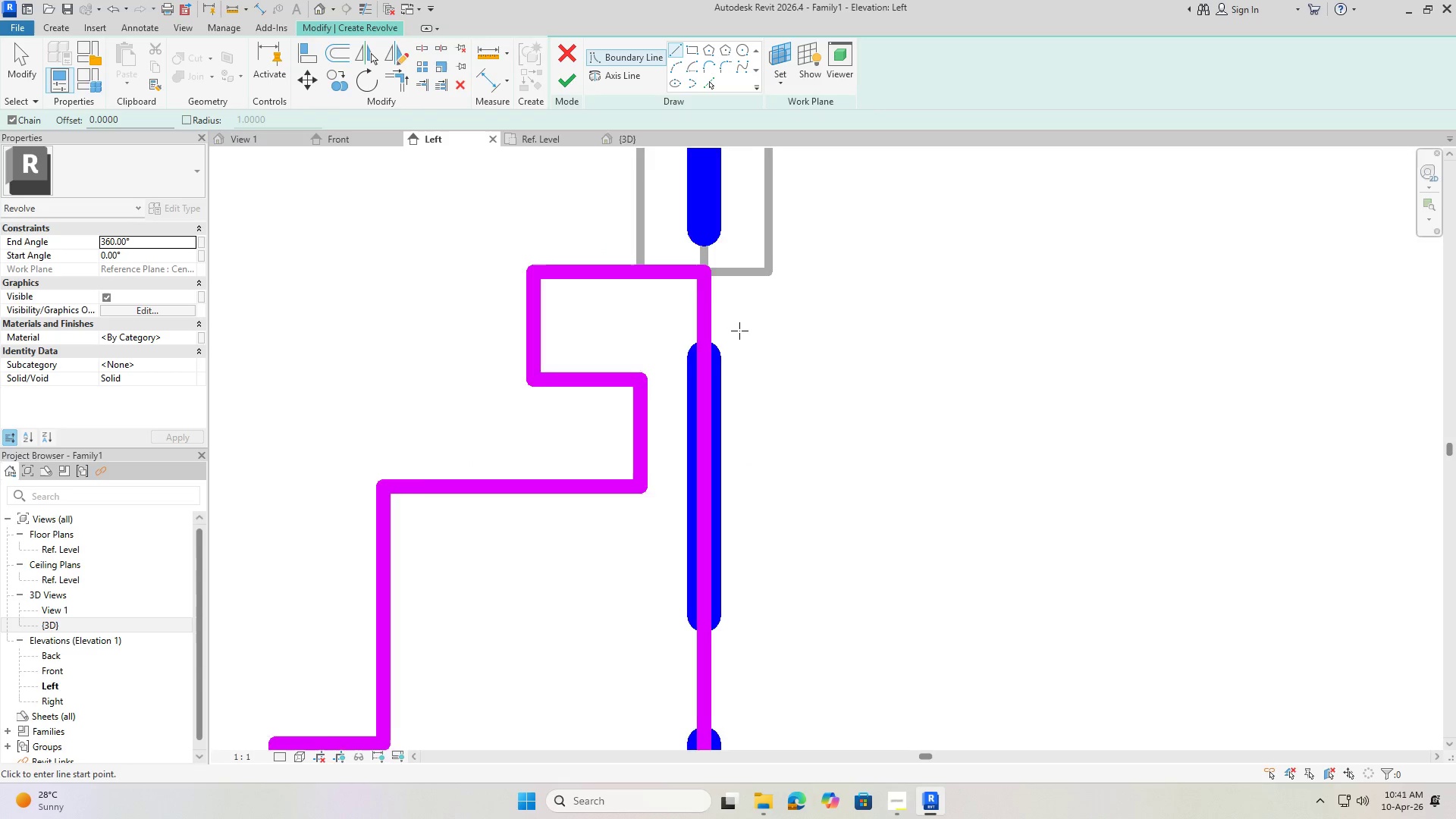 
scroll: coordinate [747, 336], scroll_direction: down, amount: 14.0
 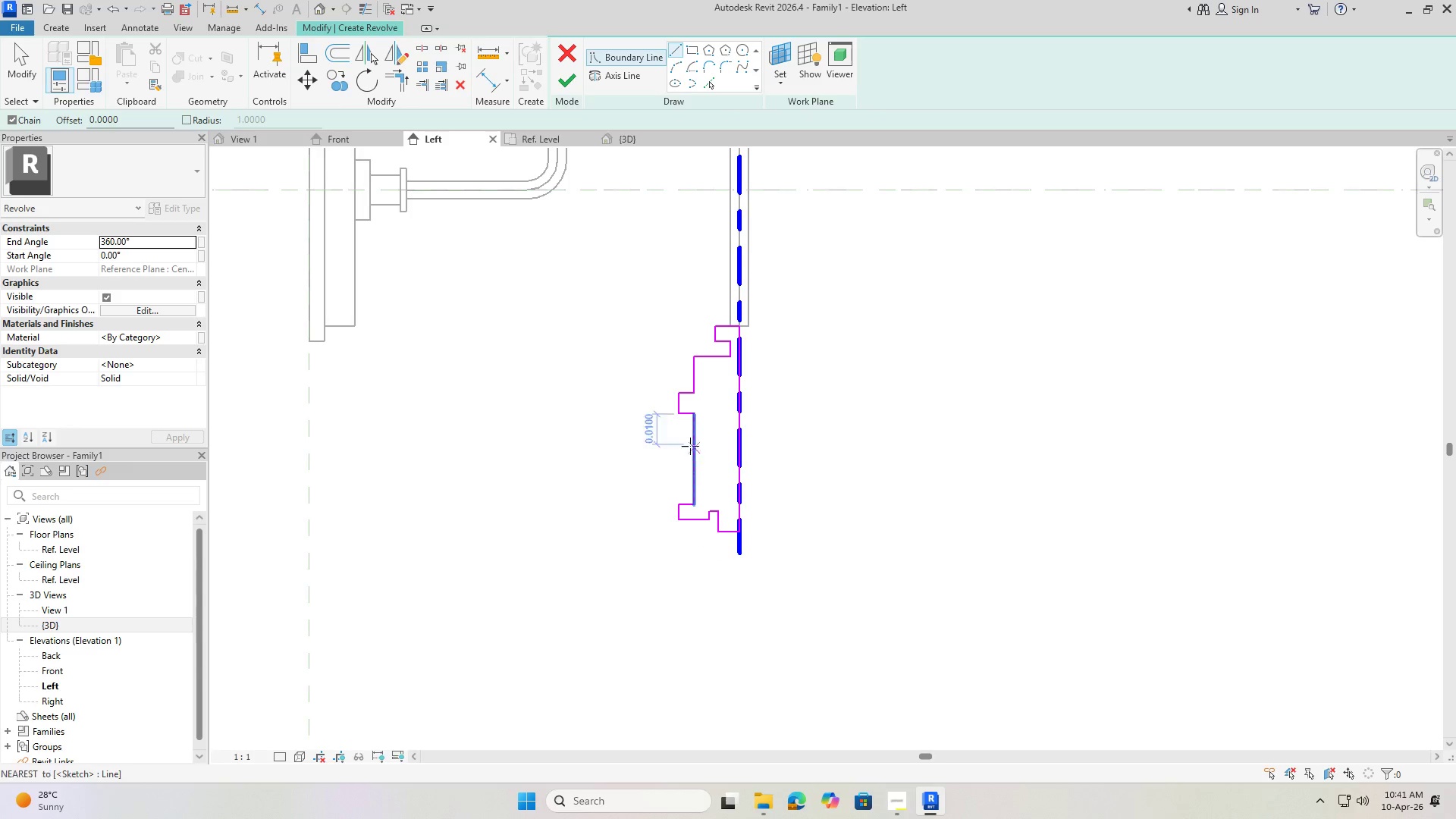 
key(Escape)
 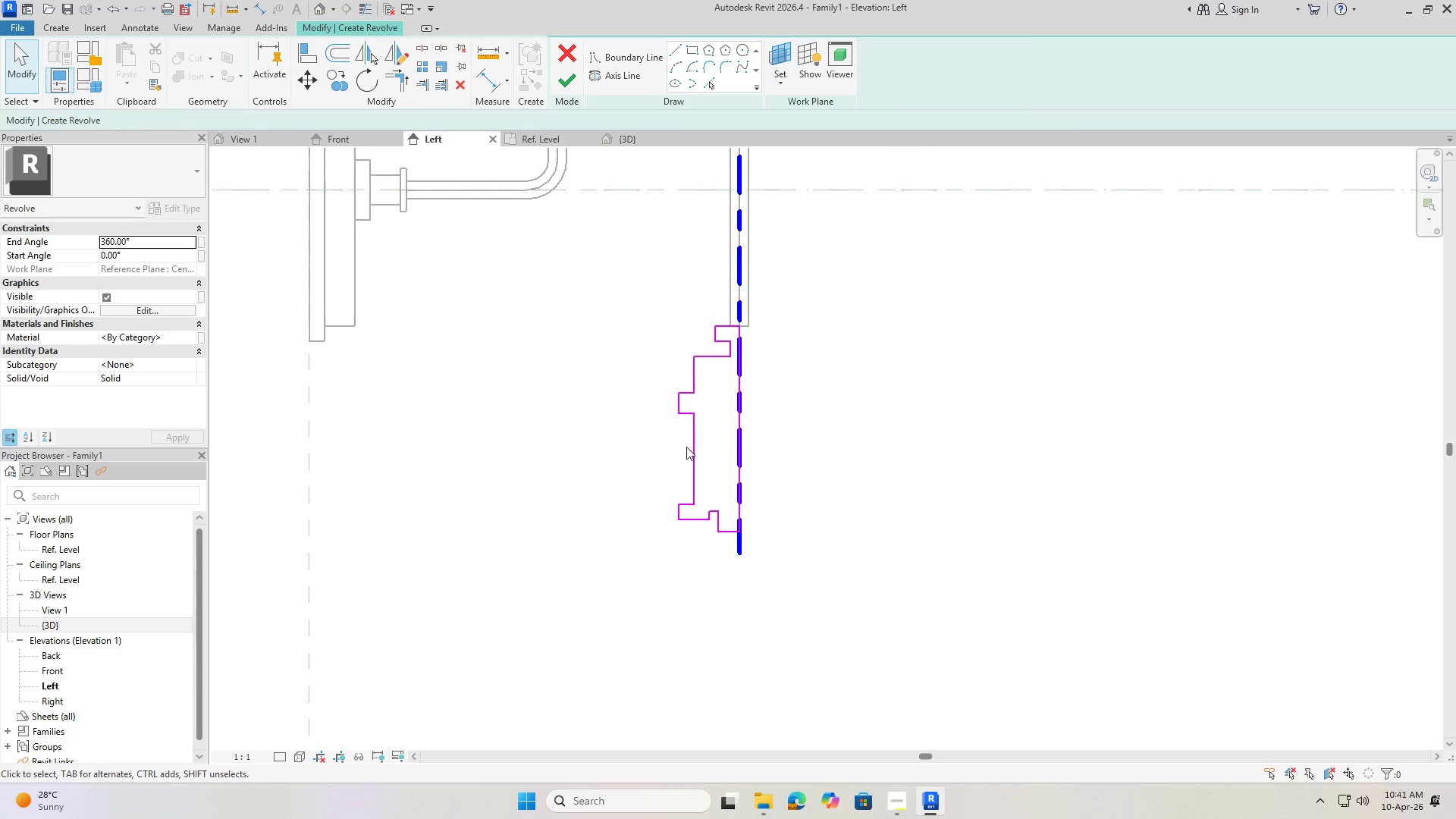 
scroll: coordinate [691, 476], scroll_direction: up, amount: 4.0
 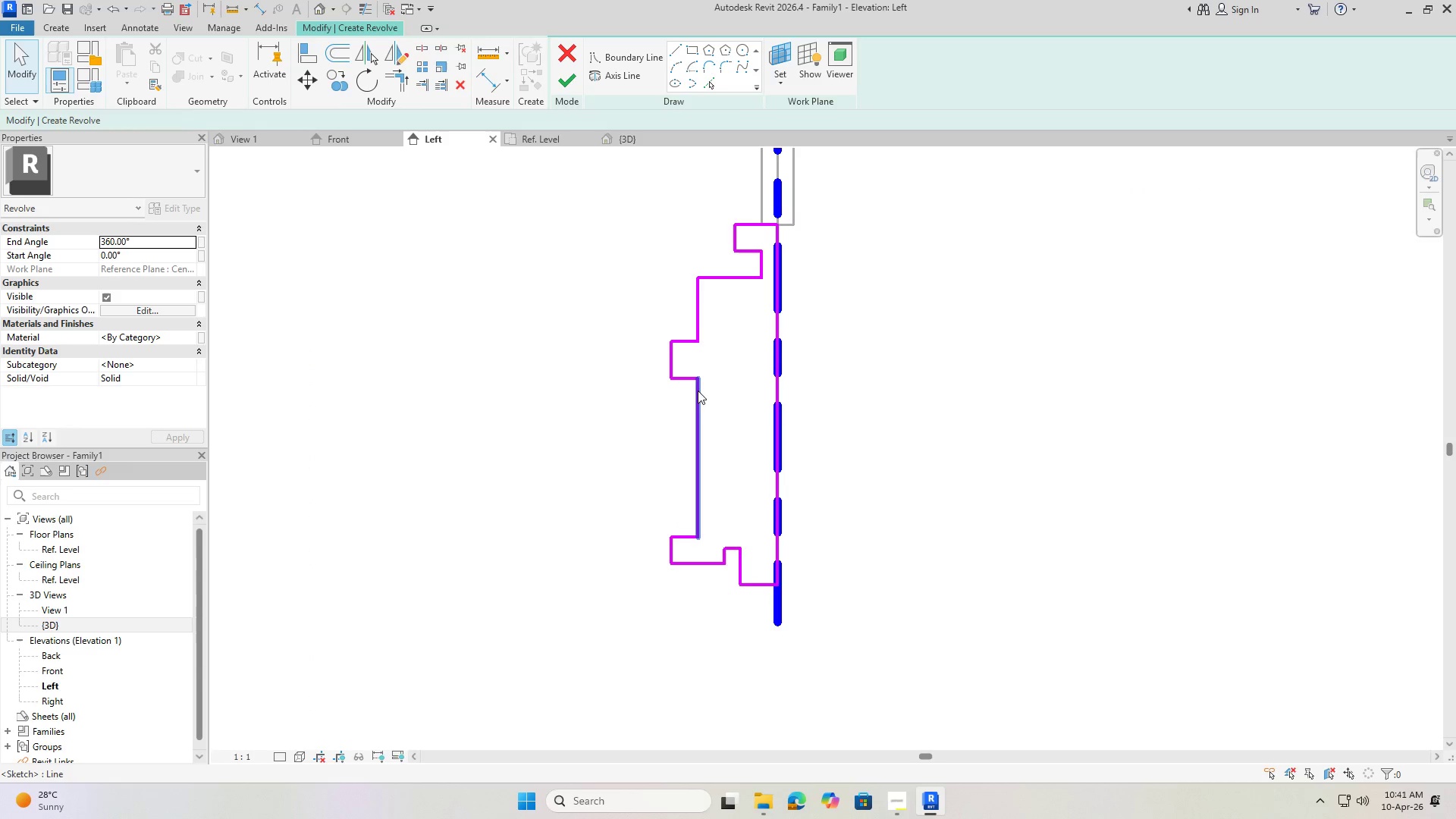 
left_click([699, 395])
 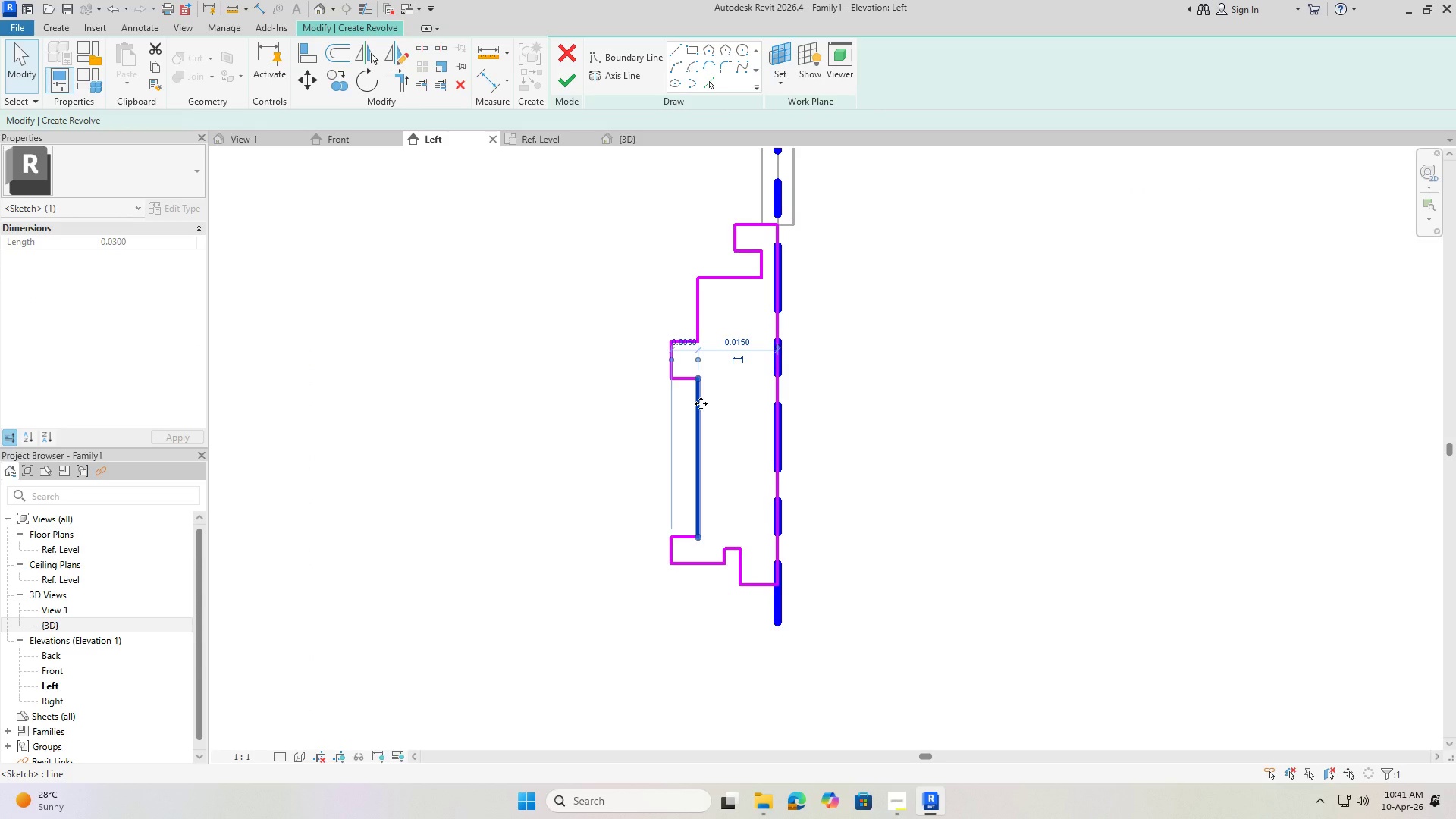 
key(Escape)
 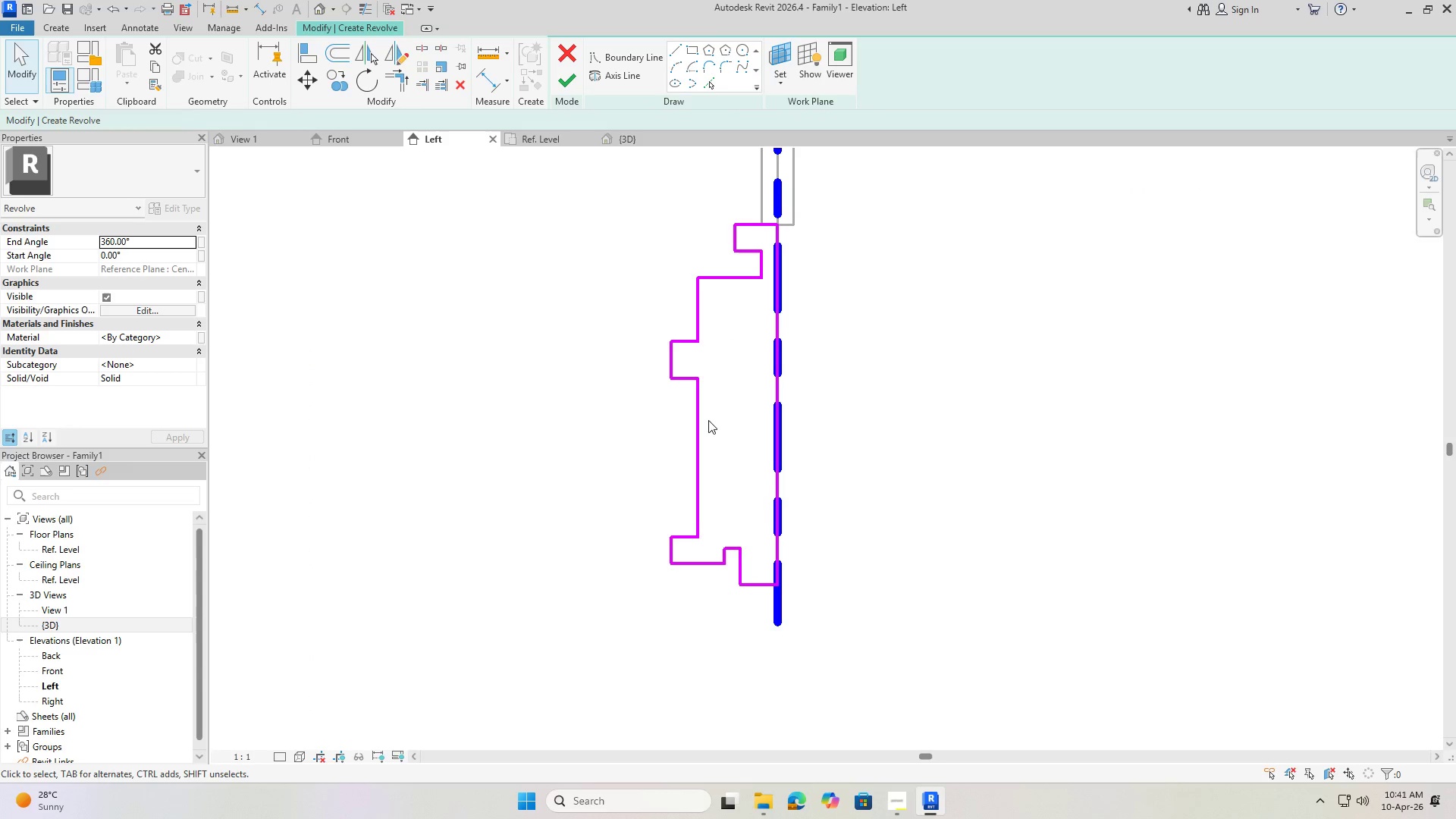 
left_click([697, 394])
 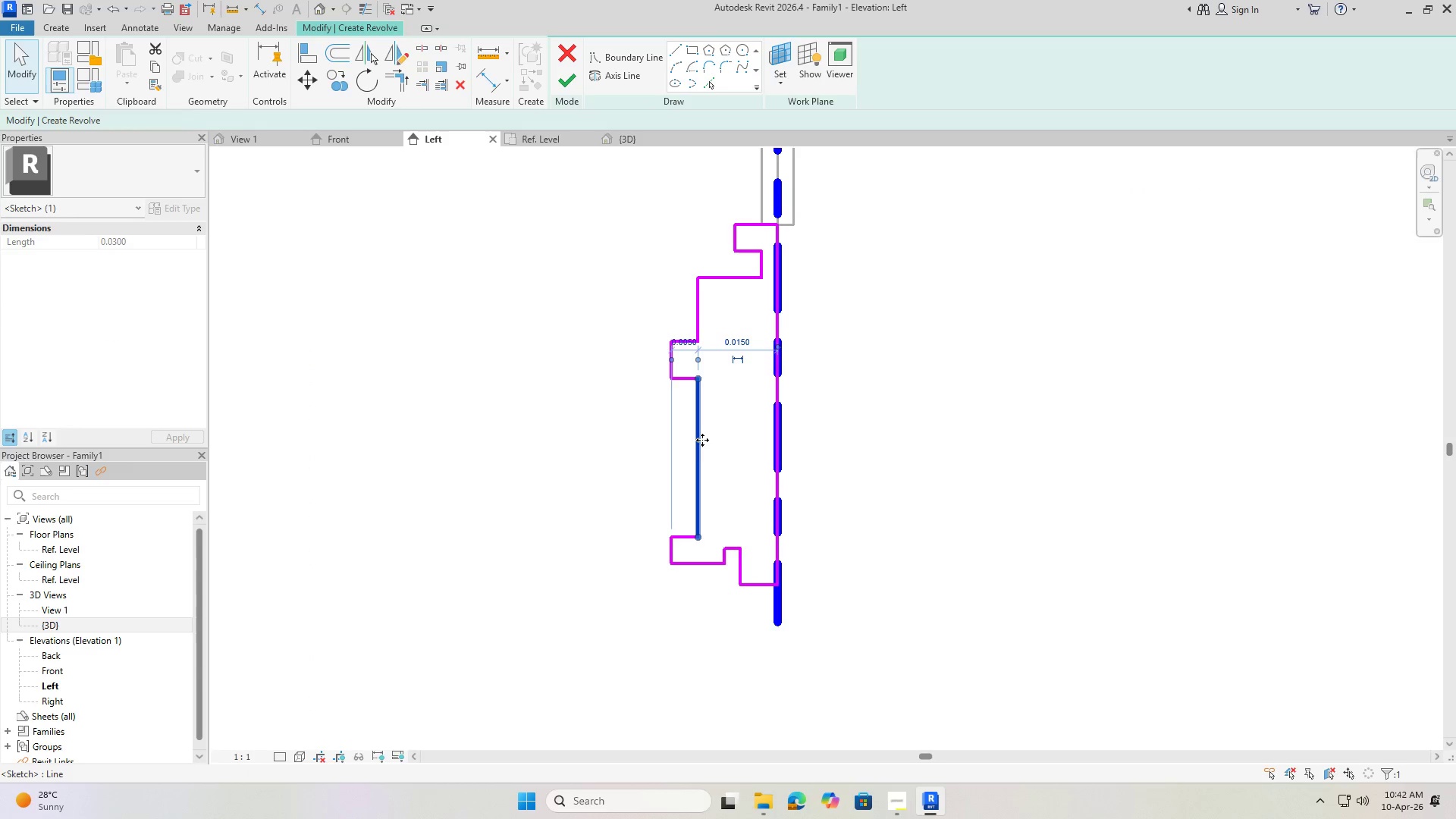 
left_click_drag(start_coordinate=[702, 440], to_coordinate=[698, 406])
 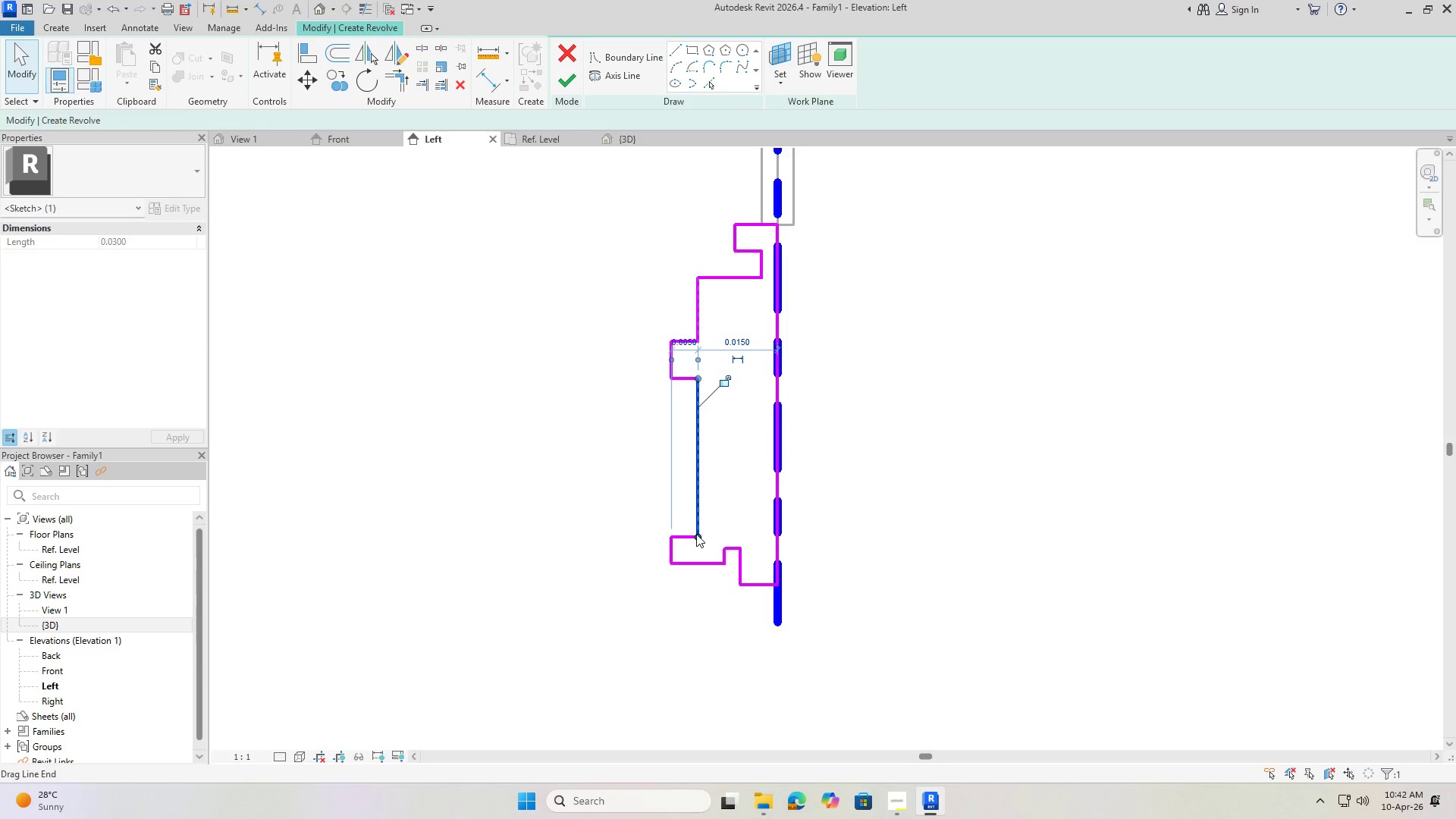 
left_click_drag(start_coordinate=[695, 534], to_coordinate=[695, 497])
 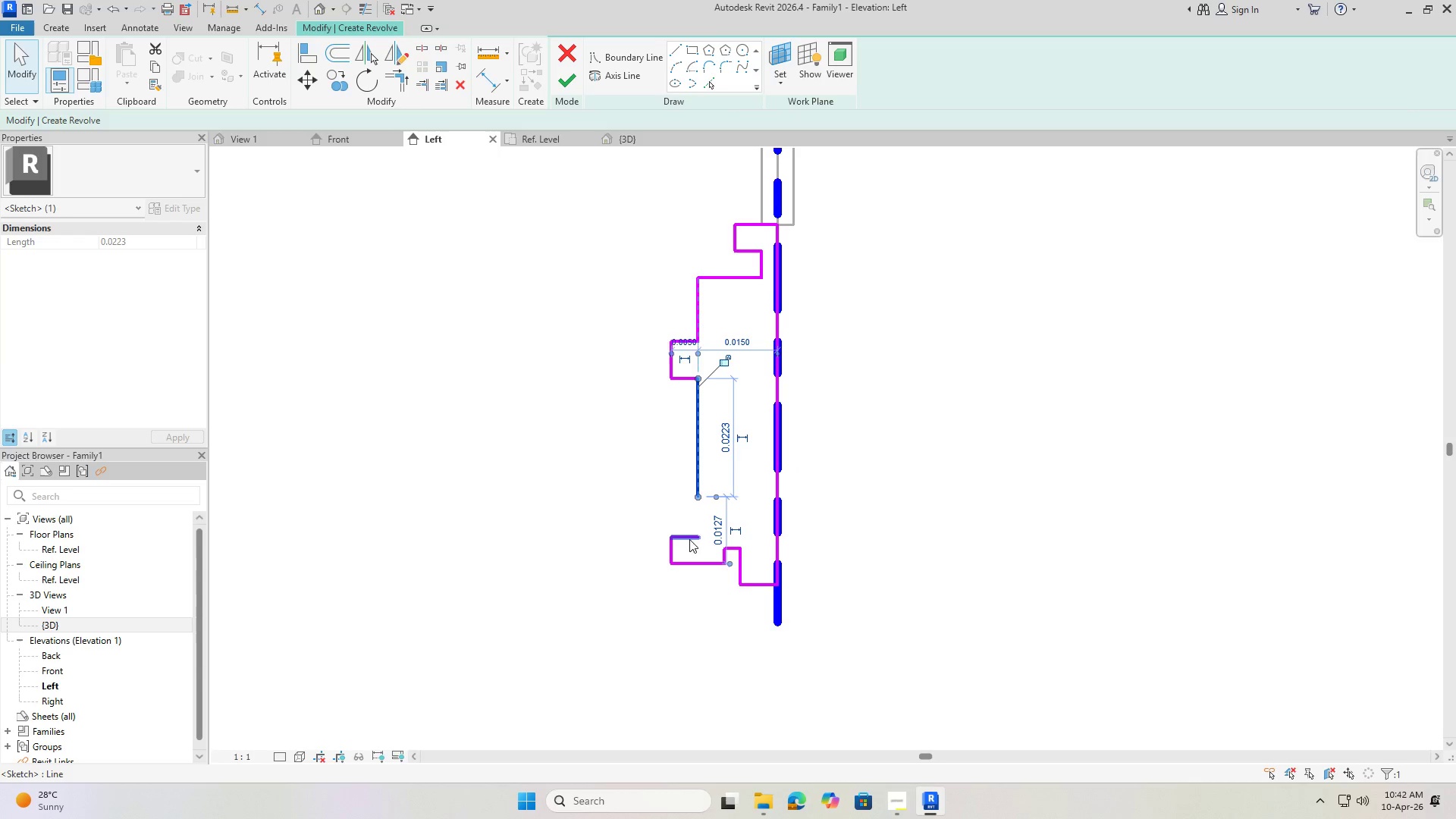 
key(Escape)
 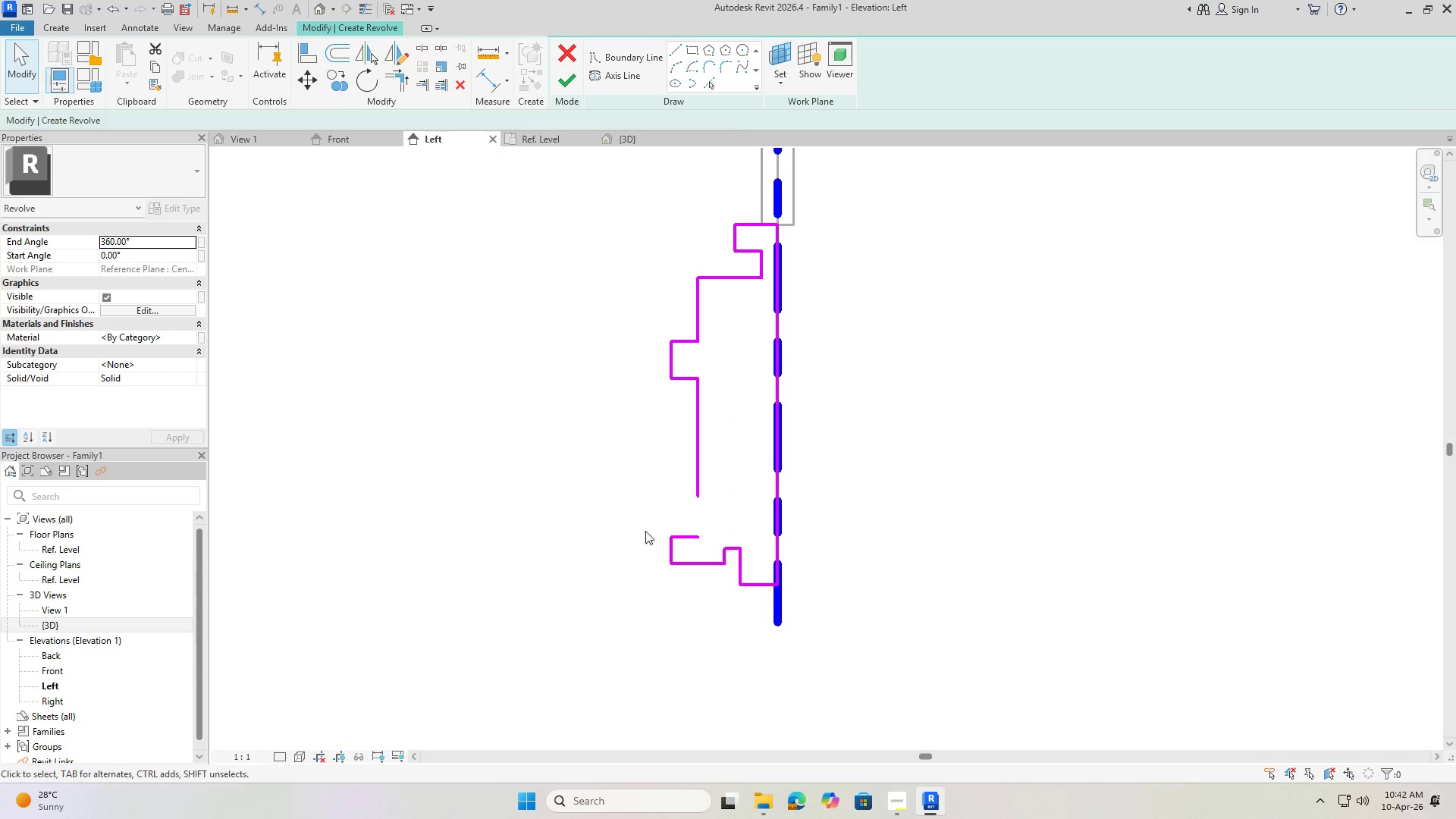 
left_click_drag(start_coordinate=[642, 529], to_coordinate=[795, 613])
 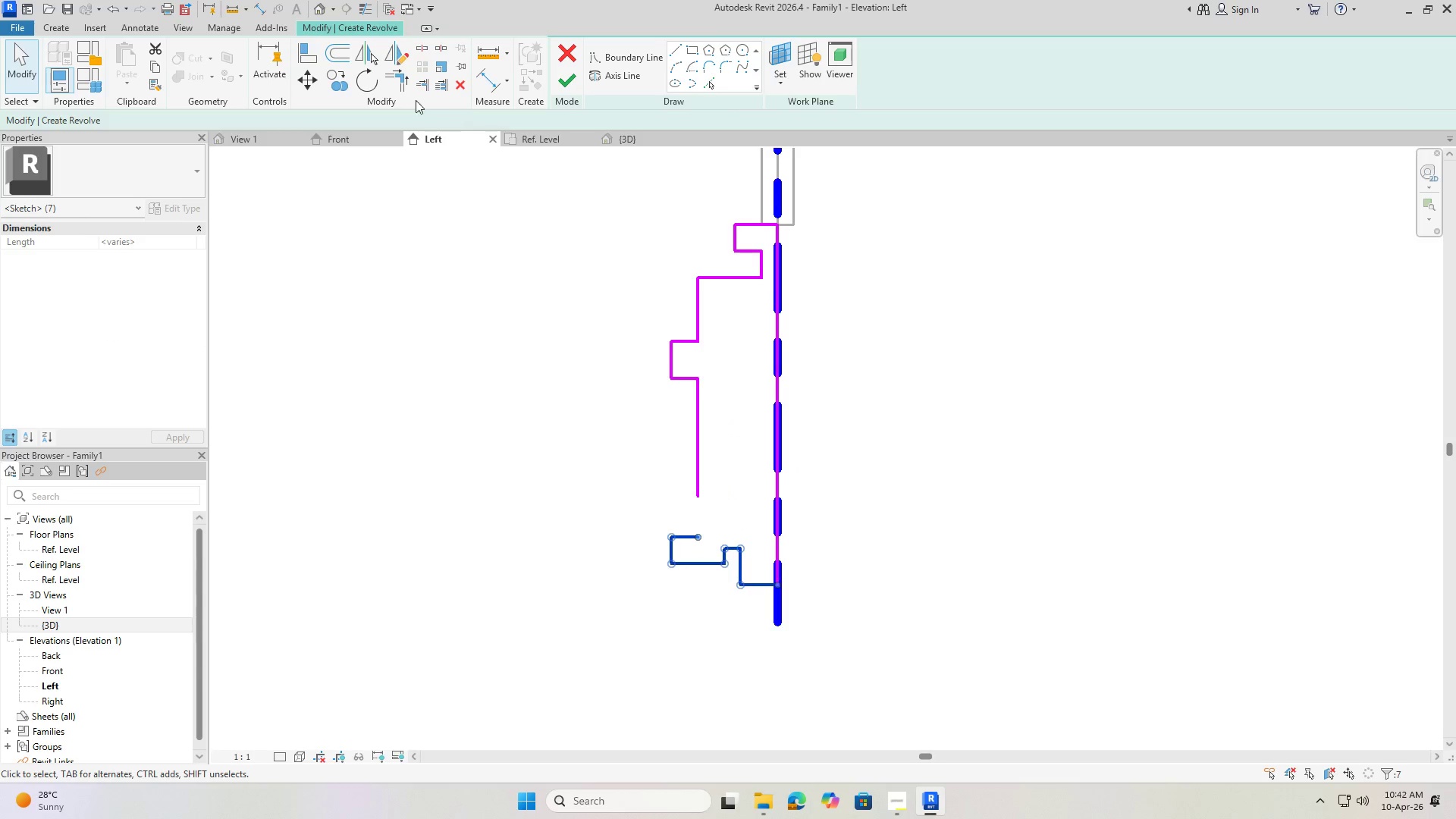 
left_click([313, 77])
 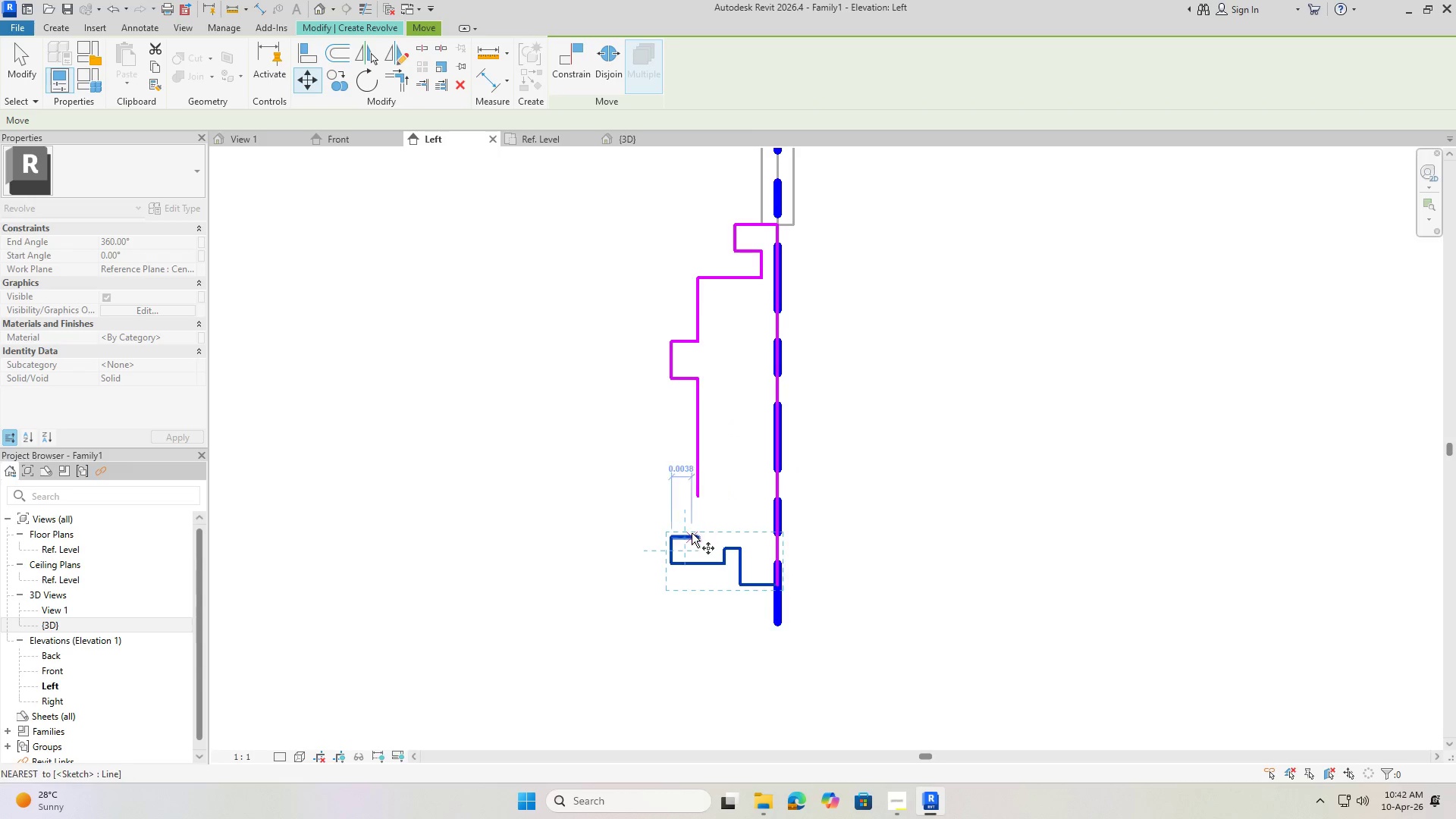 
left_click([698, 535])
 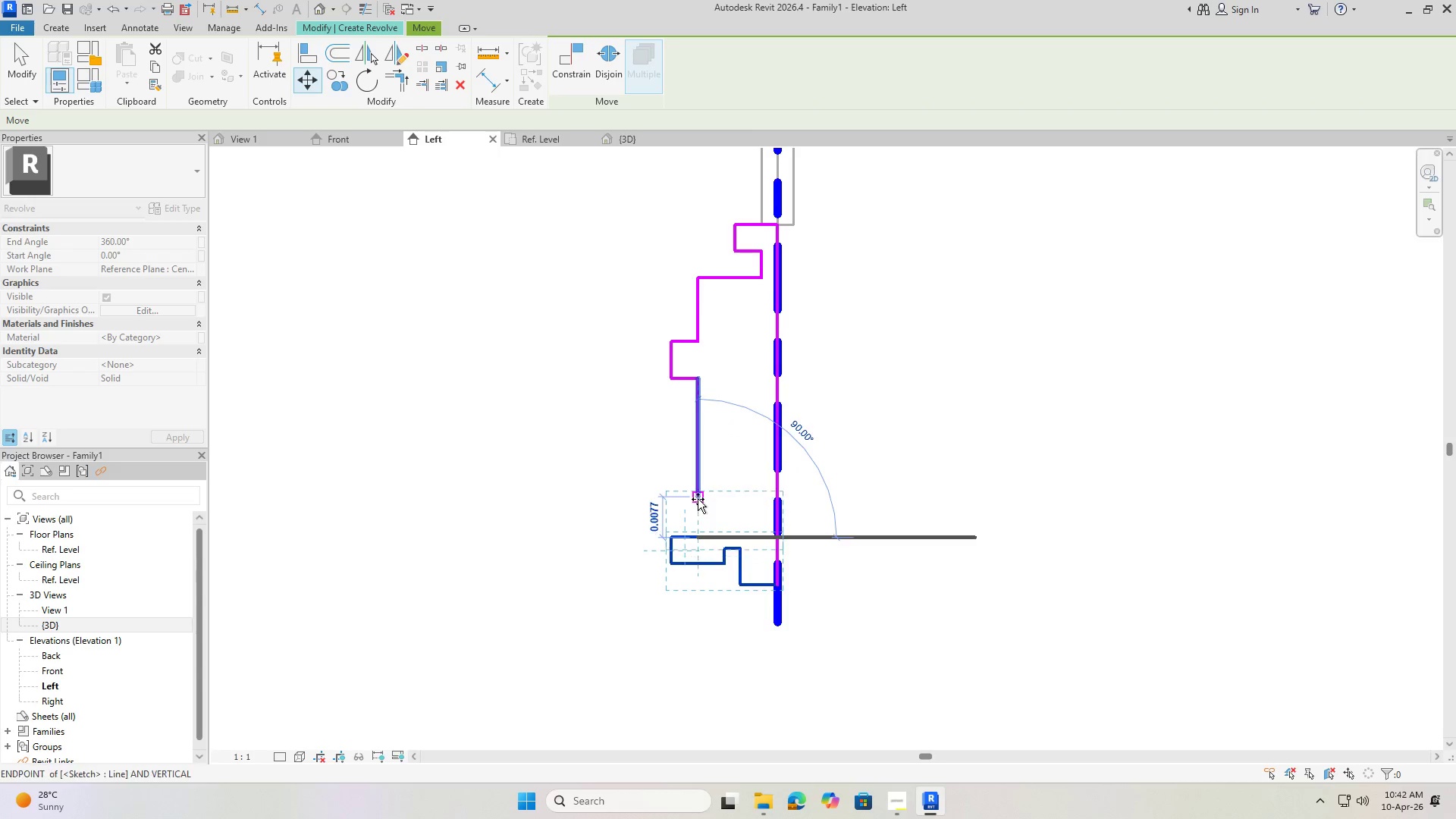 
left_click([698, 499])
 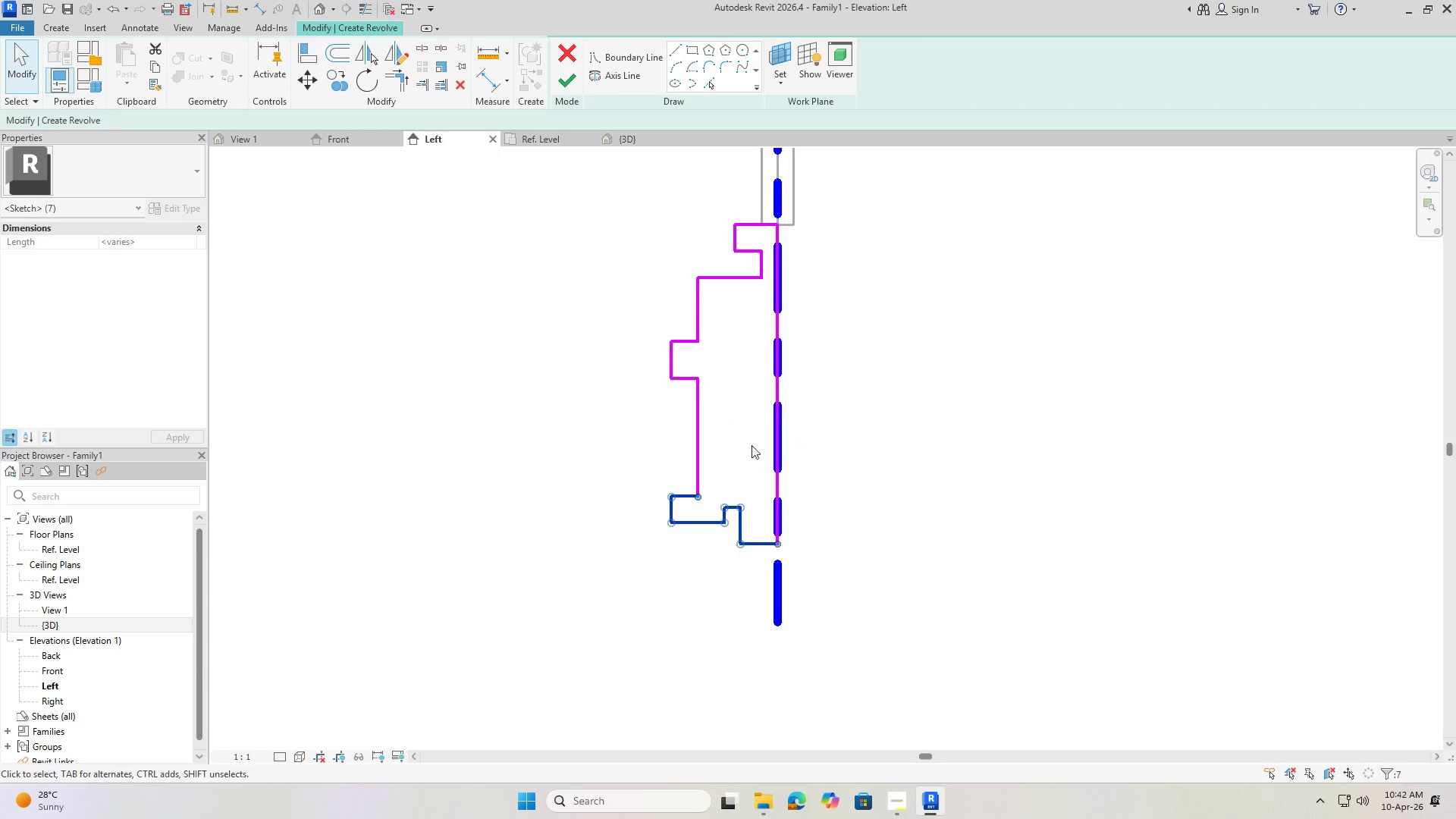 
key(Escape)
 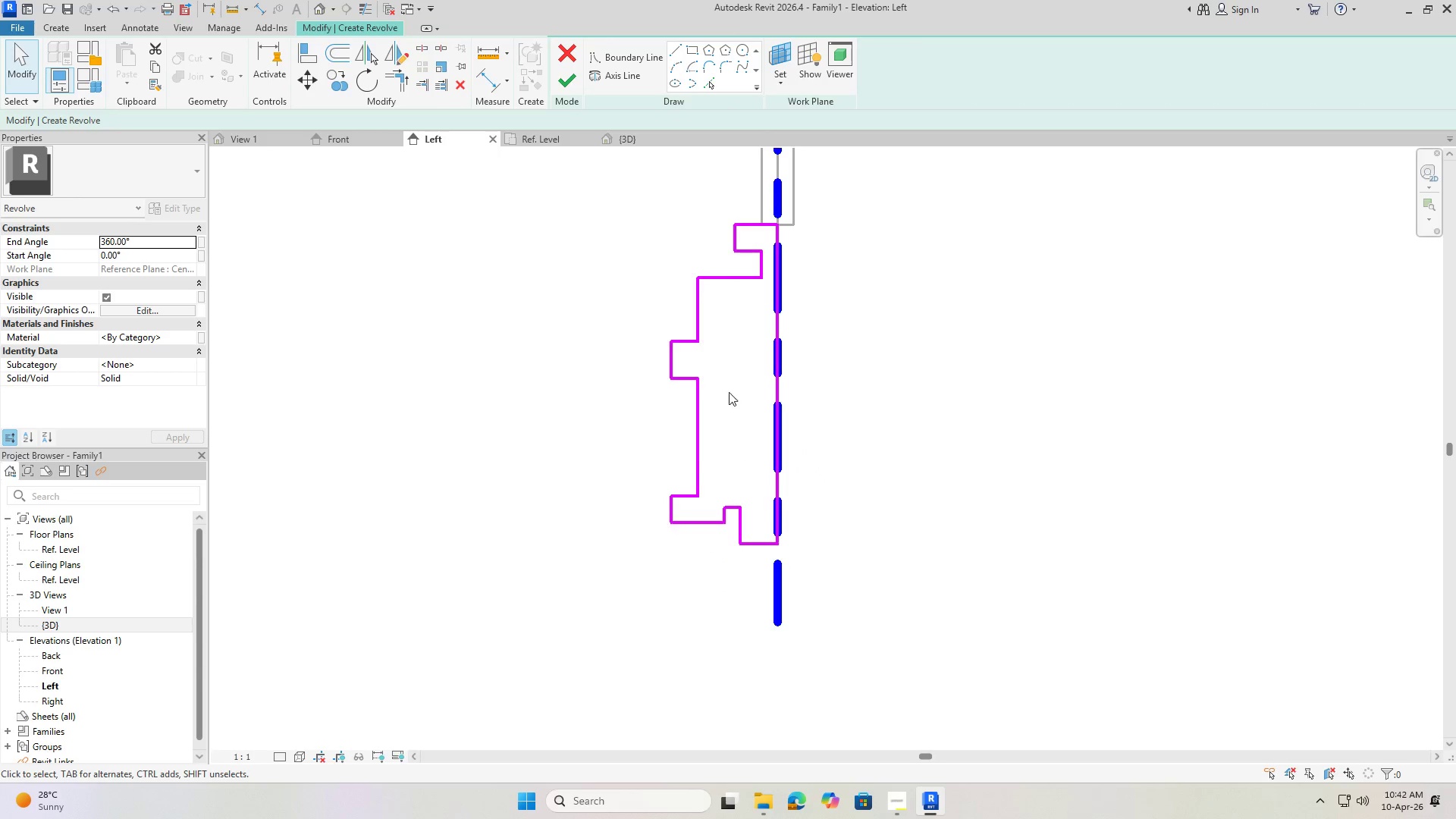 
key(Escape)
 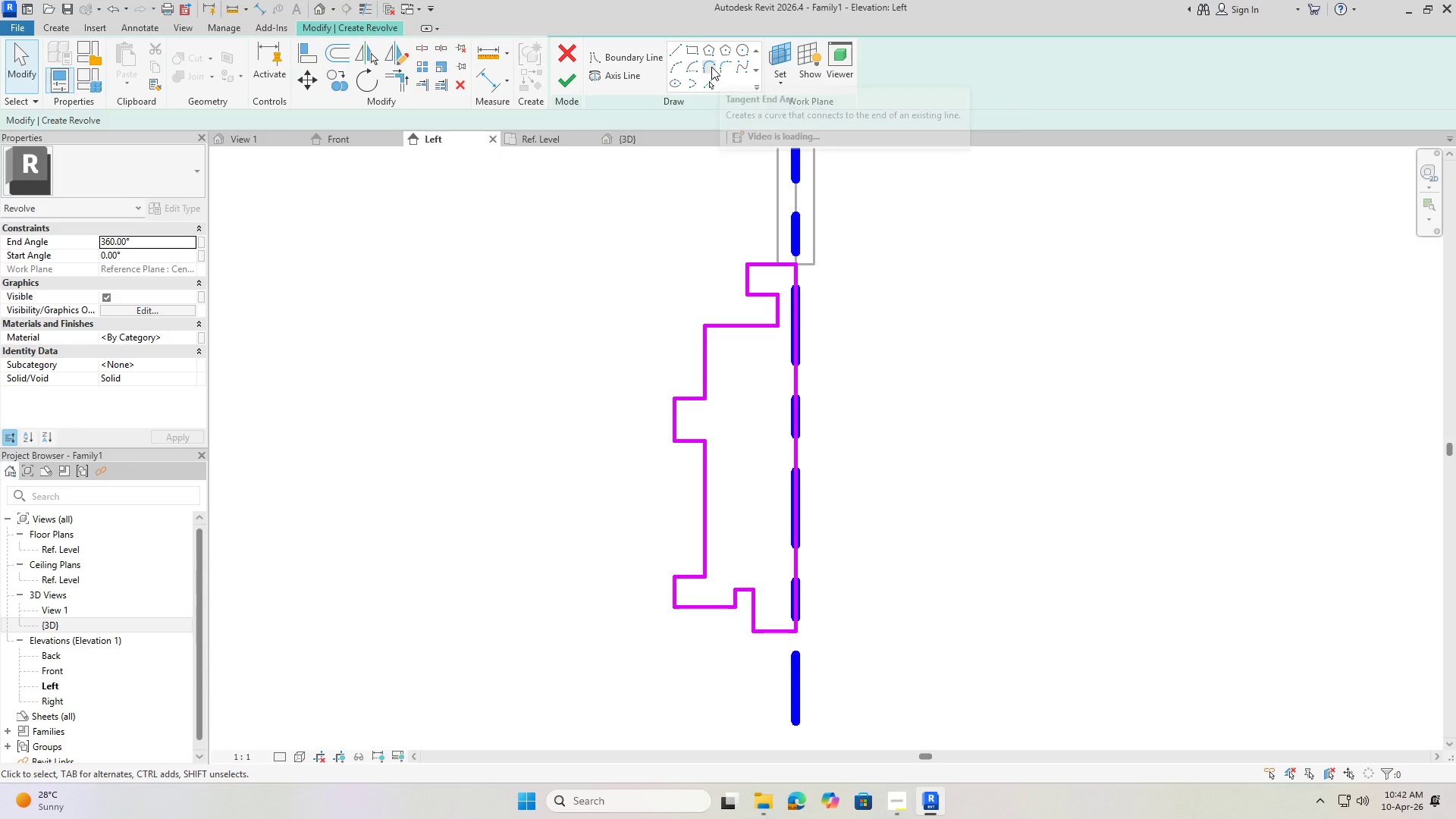 
scroll: coordinate [705, 334], scroll_direction: up, amount: 1.0
 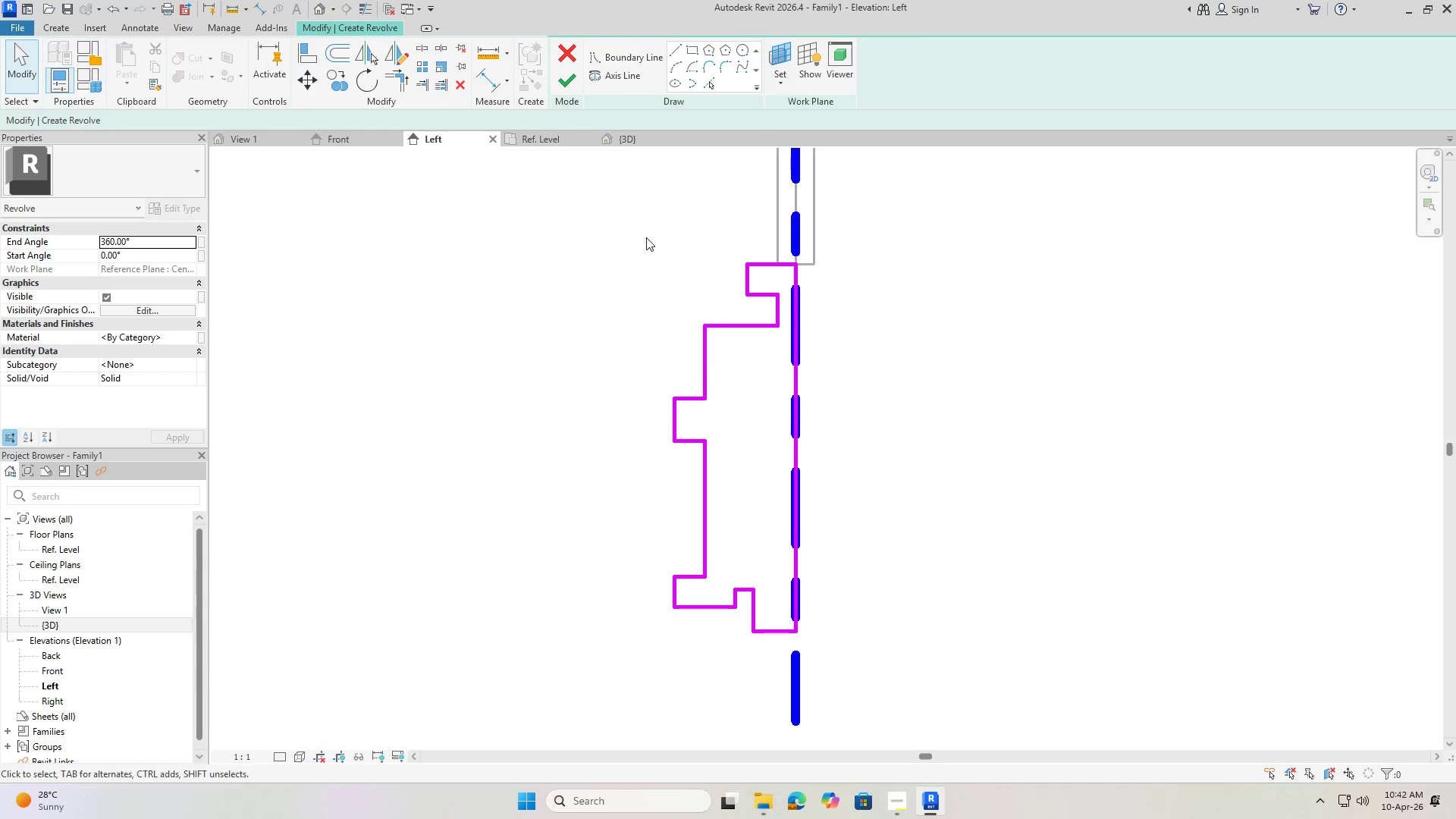 
left_click([730, 68])
 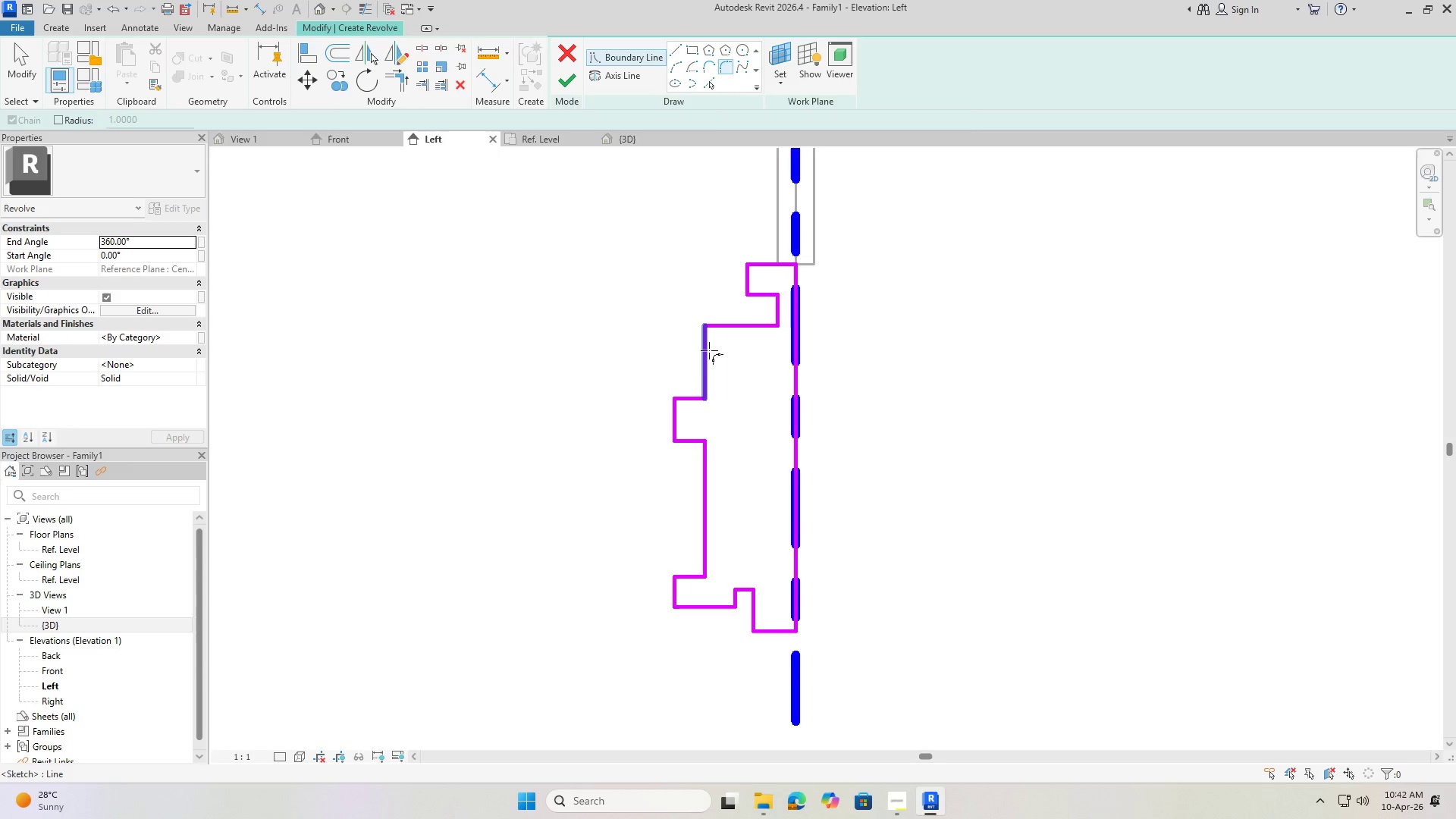 
left_click([706, 350])
 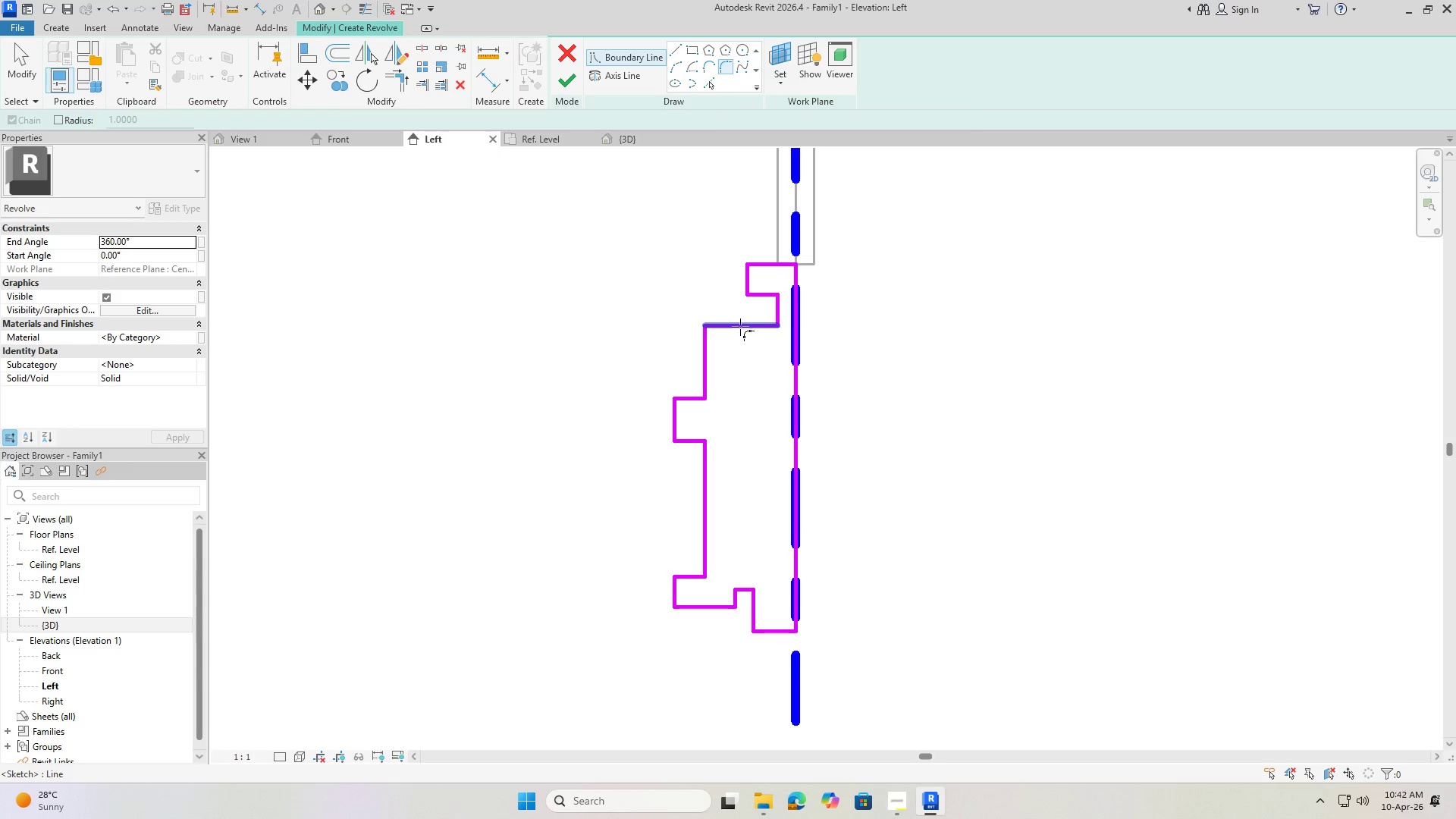 
left_click([742, 328])
 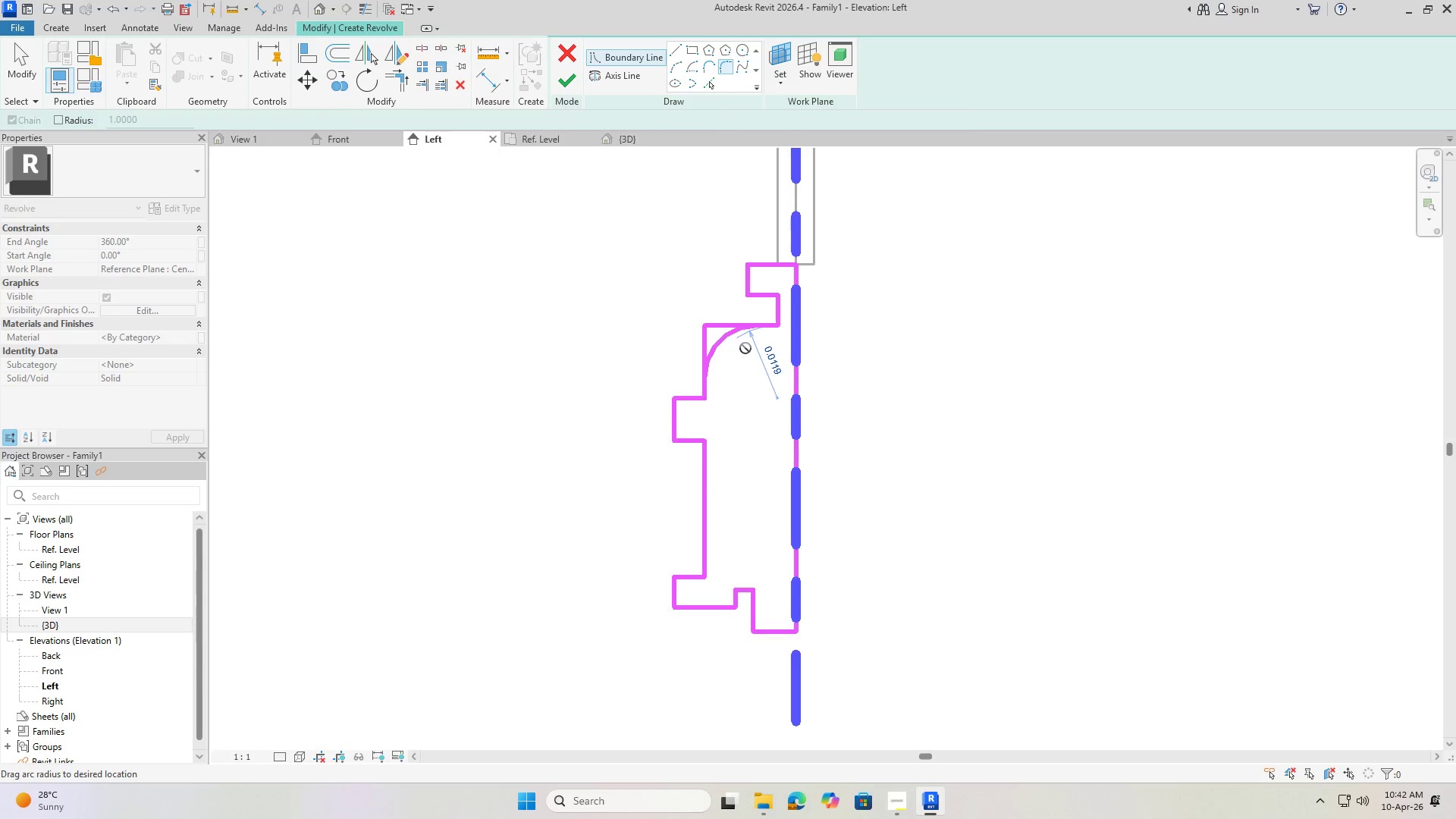 
left_click([751, 351])
 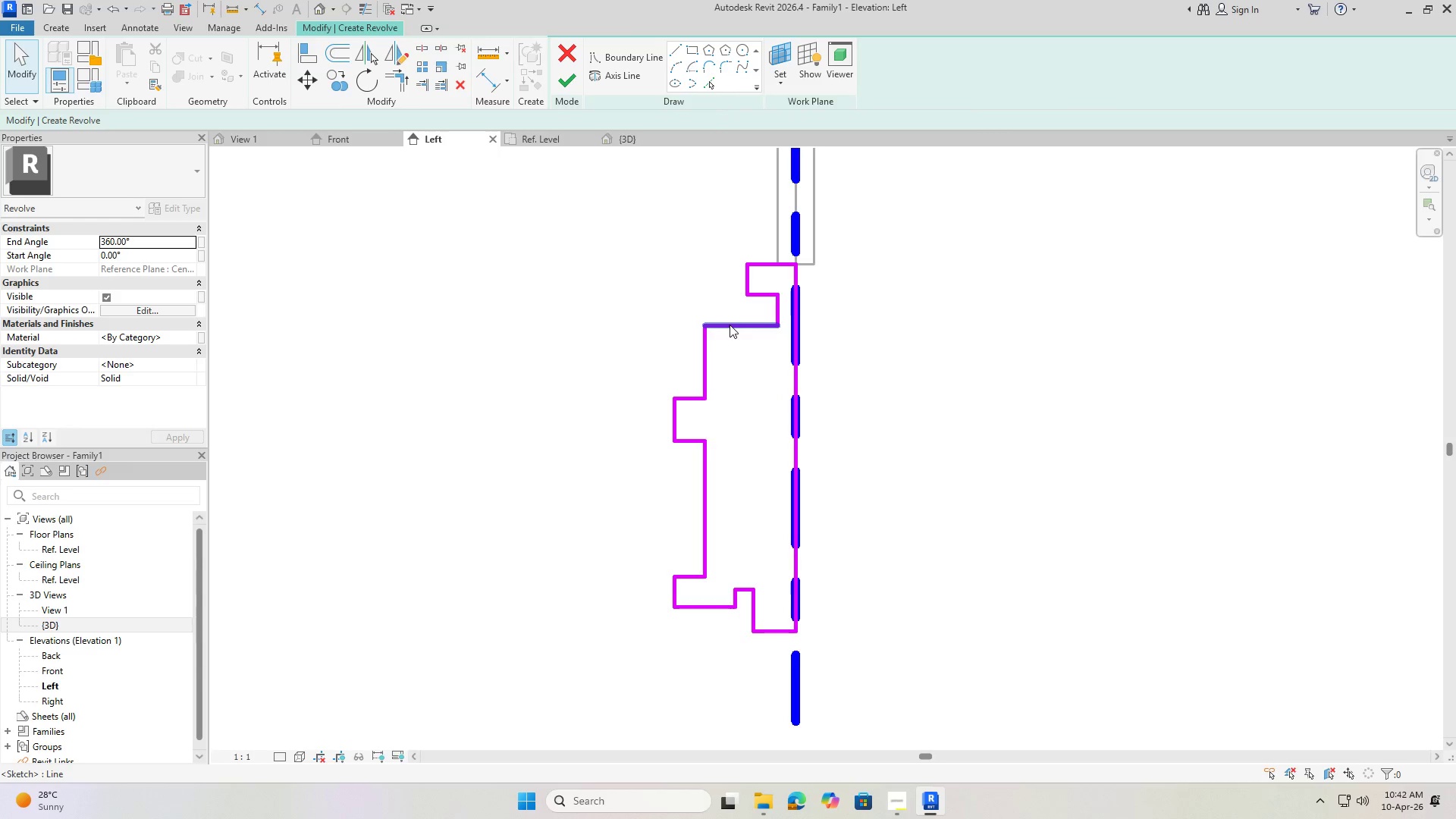 
left_click([716, 321])
 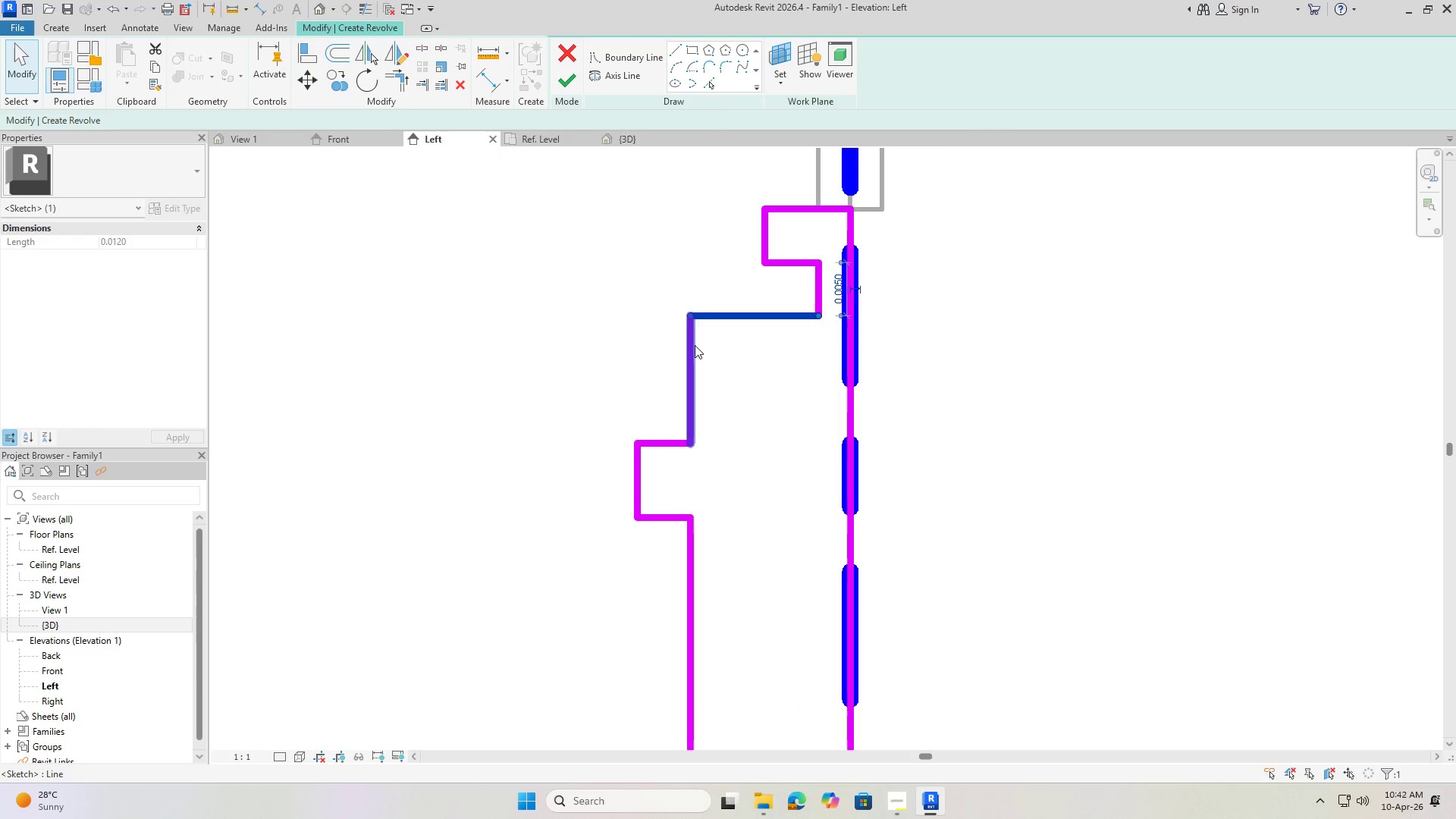 
scroll: coordinate [723, 338], scroll_direction: up, amount: 4.0
 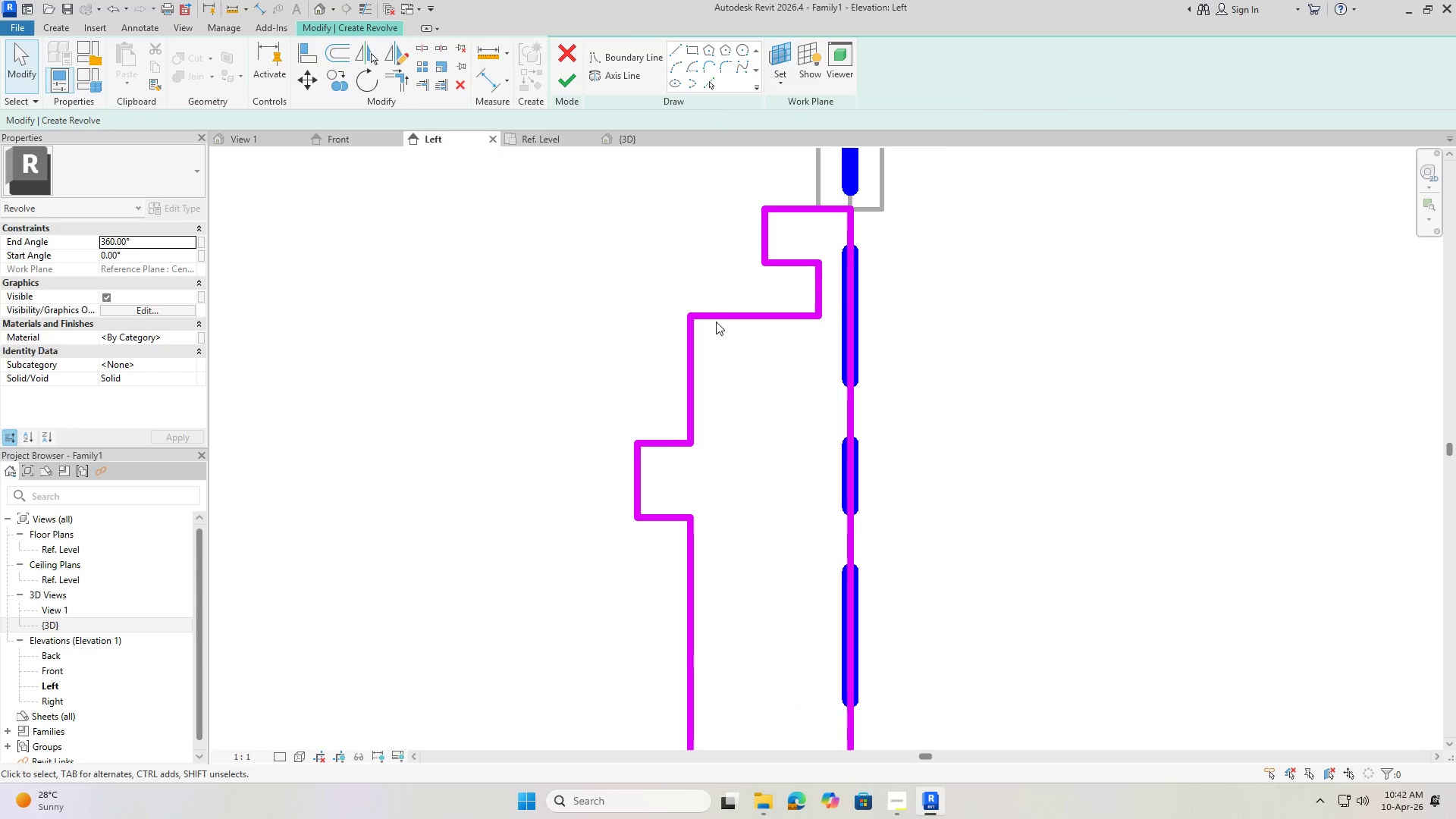 
left_click([691, 347])
 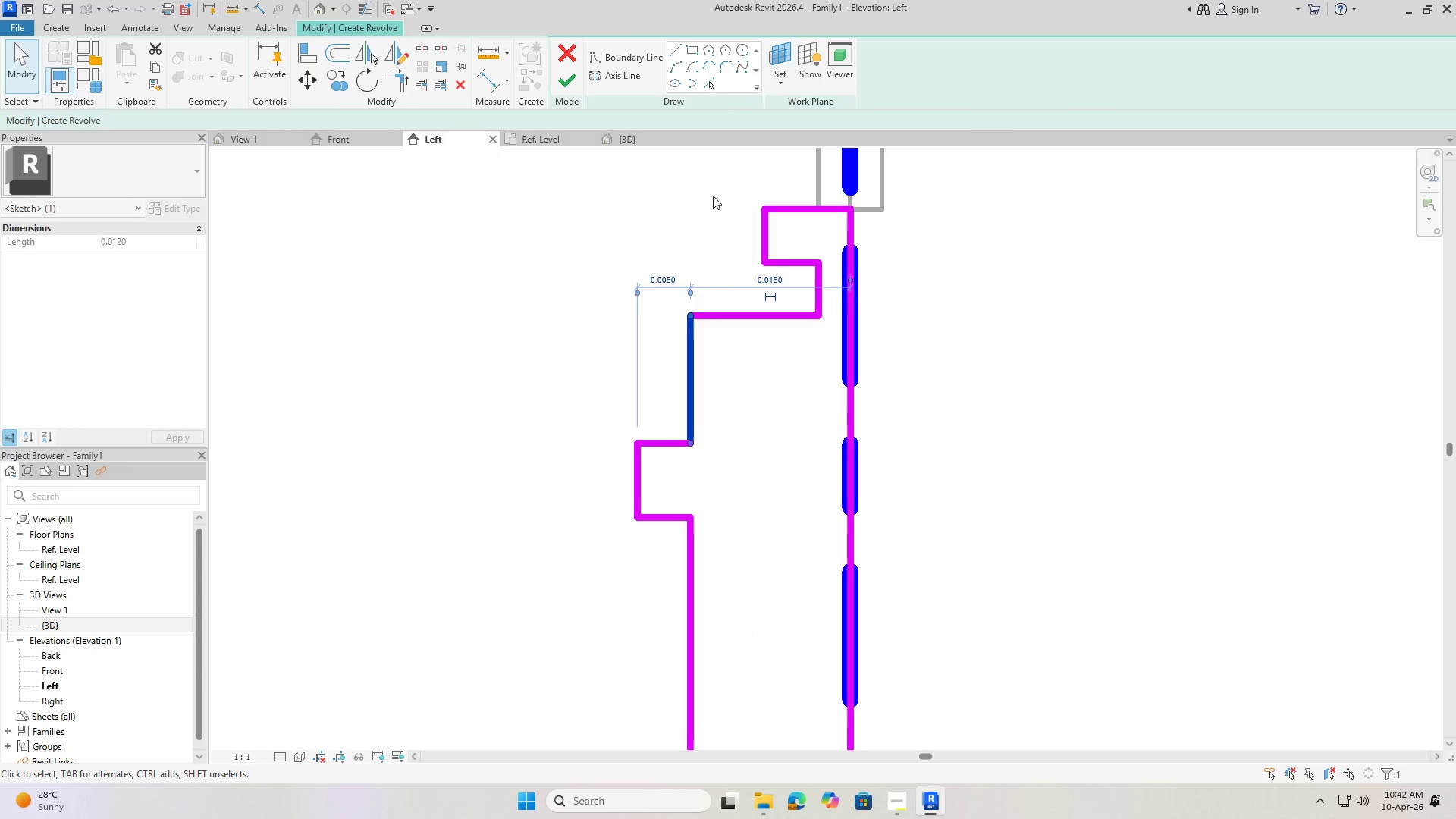 
key(Escape)
 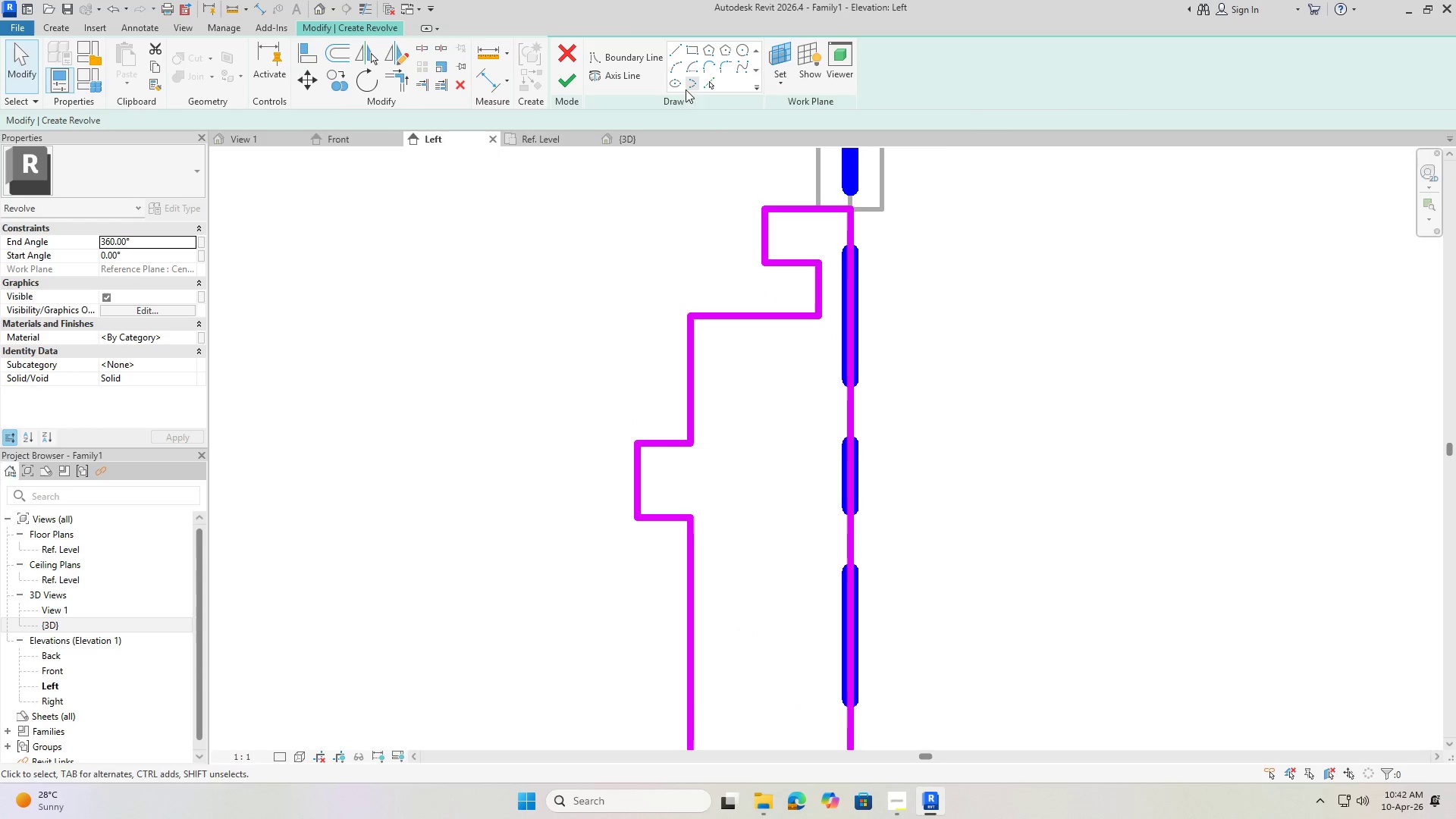 
key(Escape)
 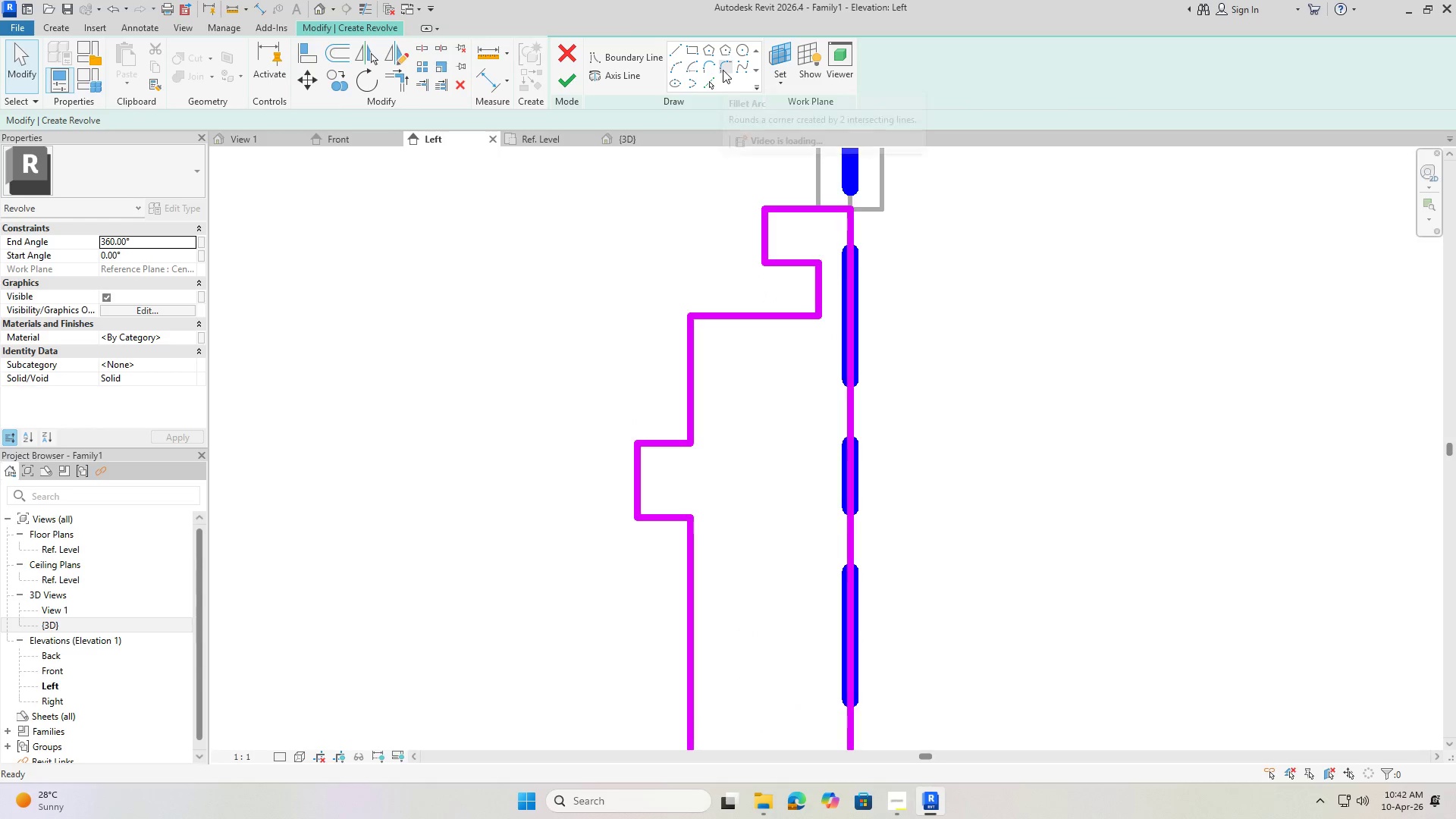 
left_click([723, 69])
 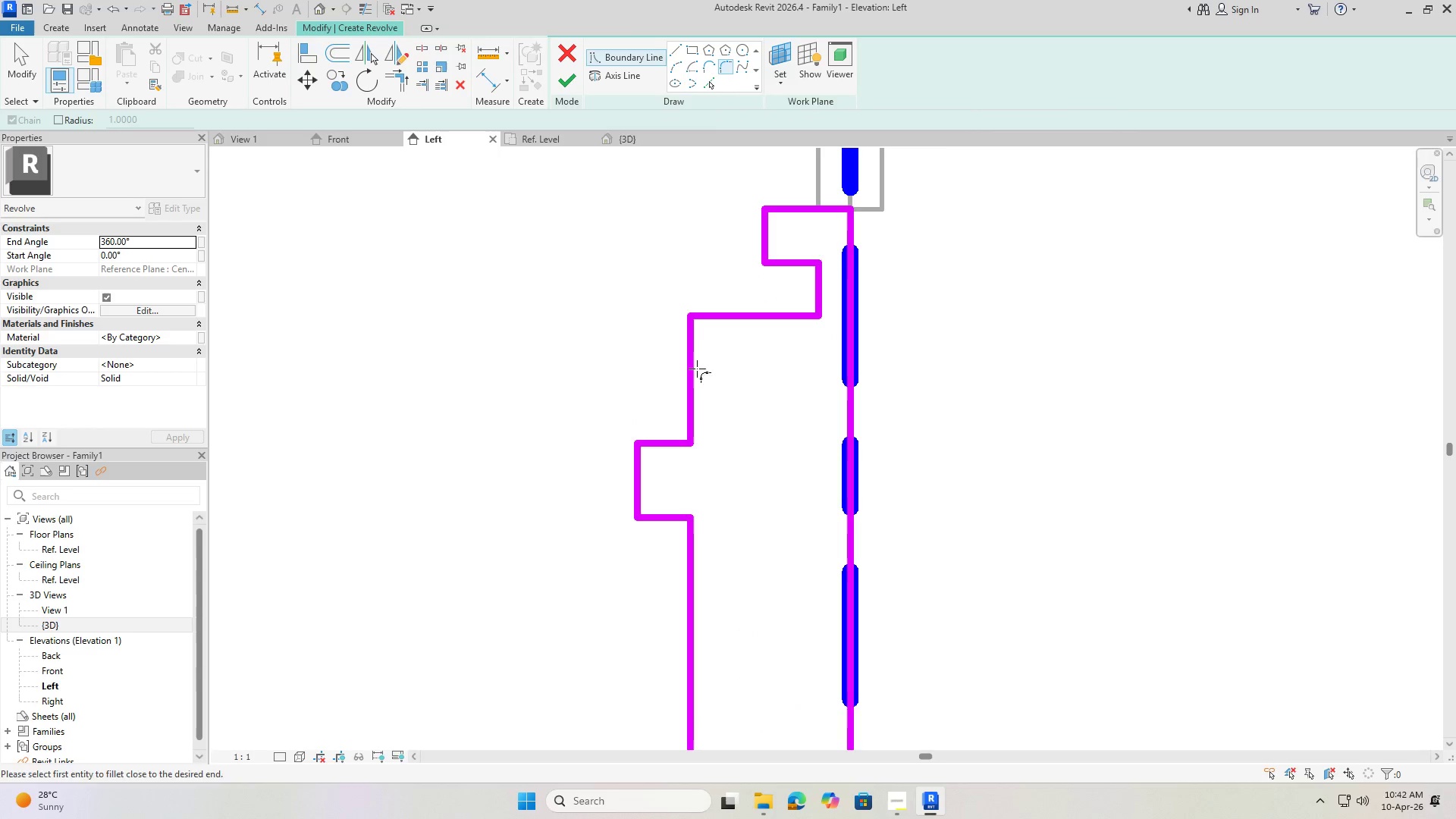 
left_click([689, 362])
 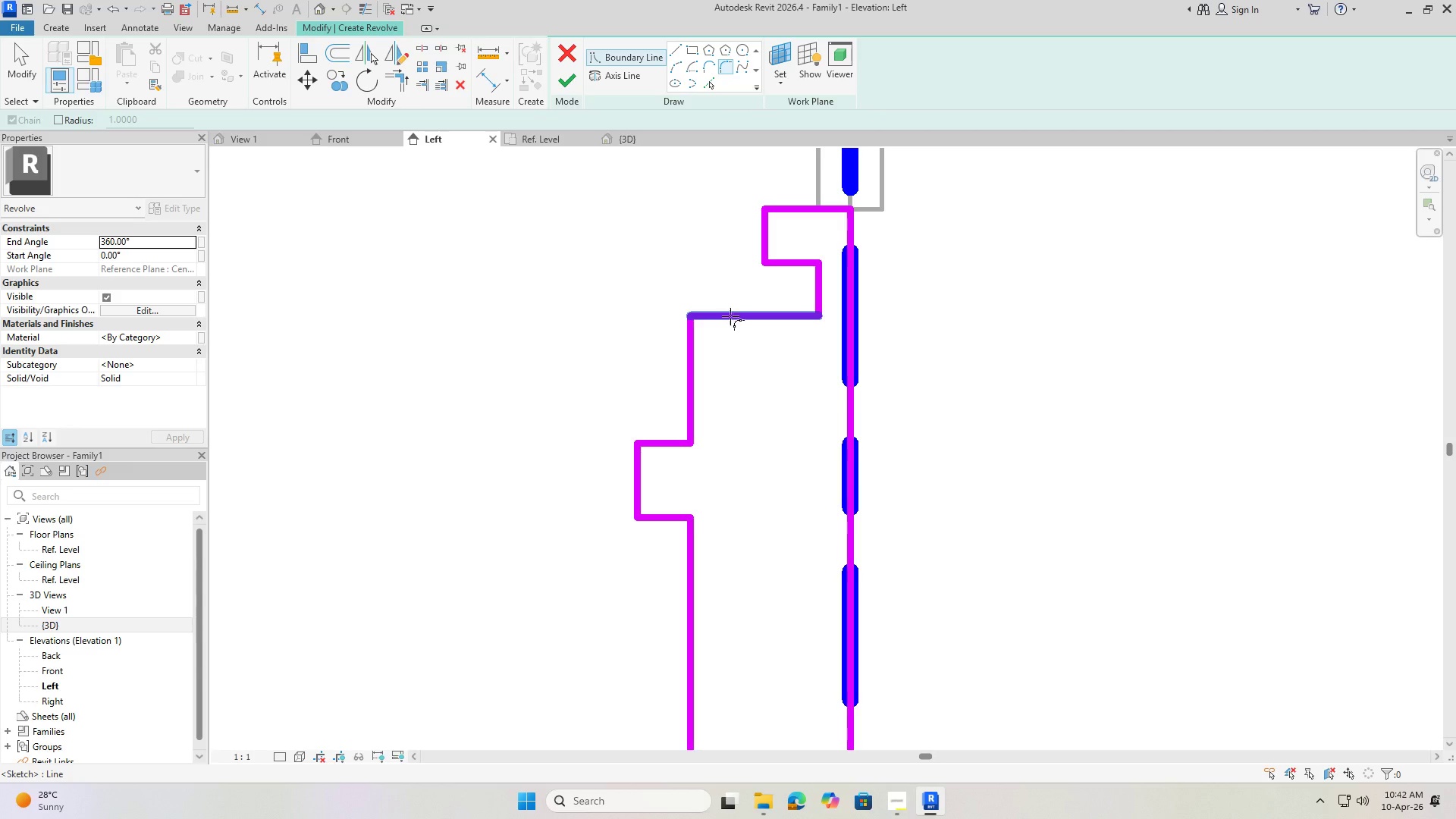 
left_click([730, 318])
 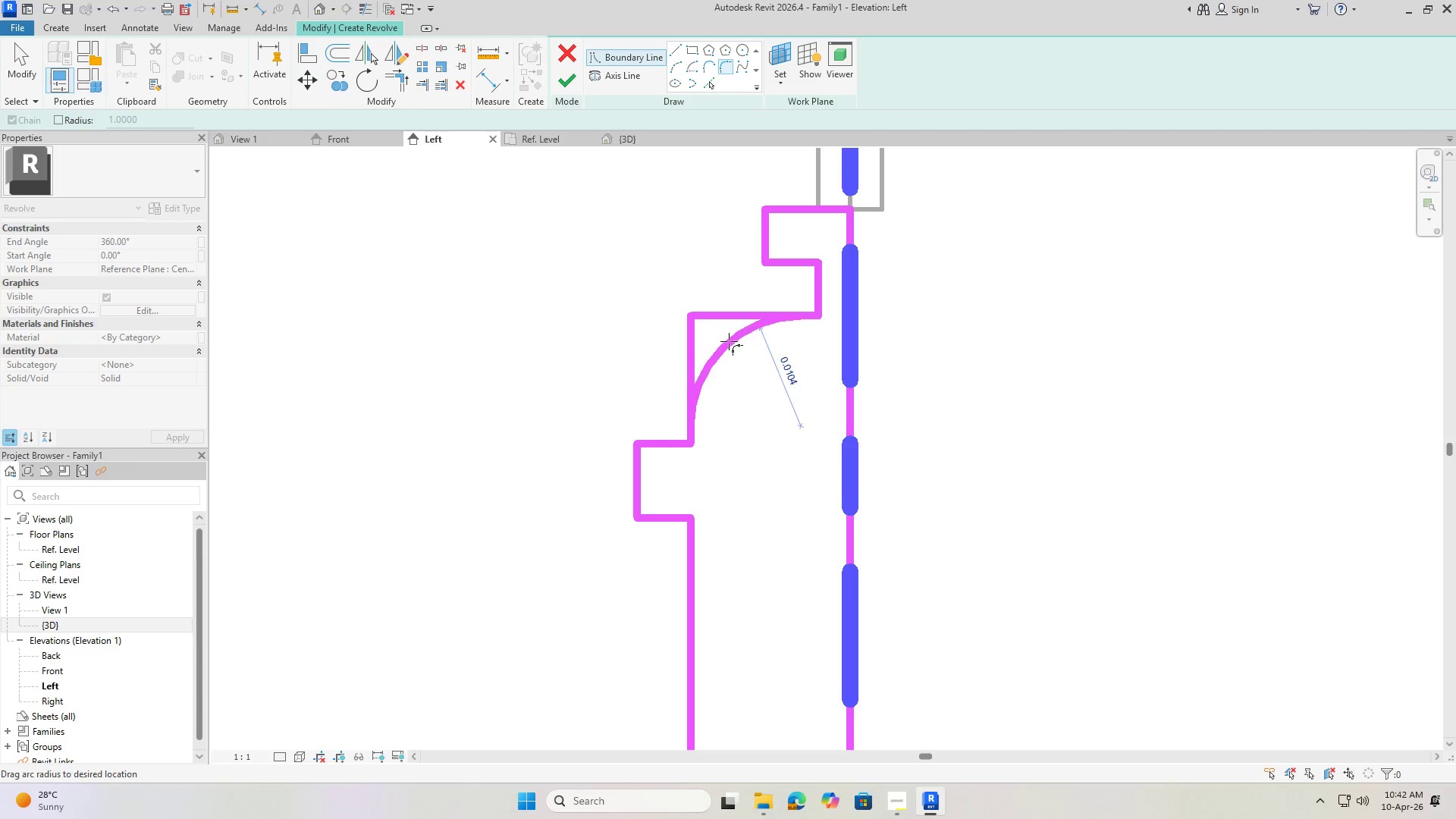 
left_click([725, 340])
 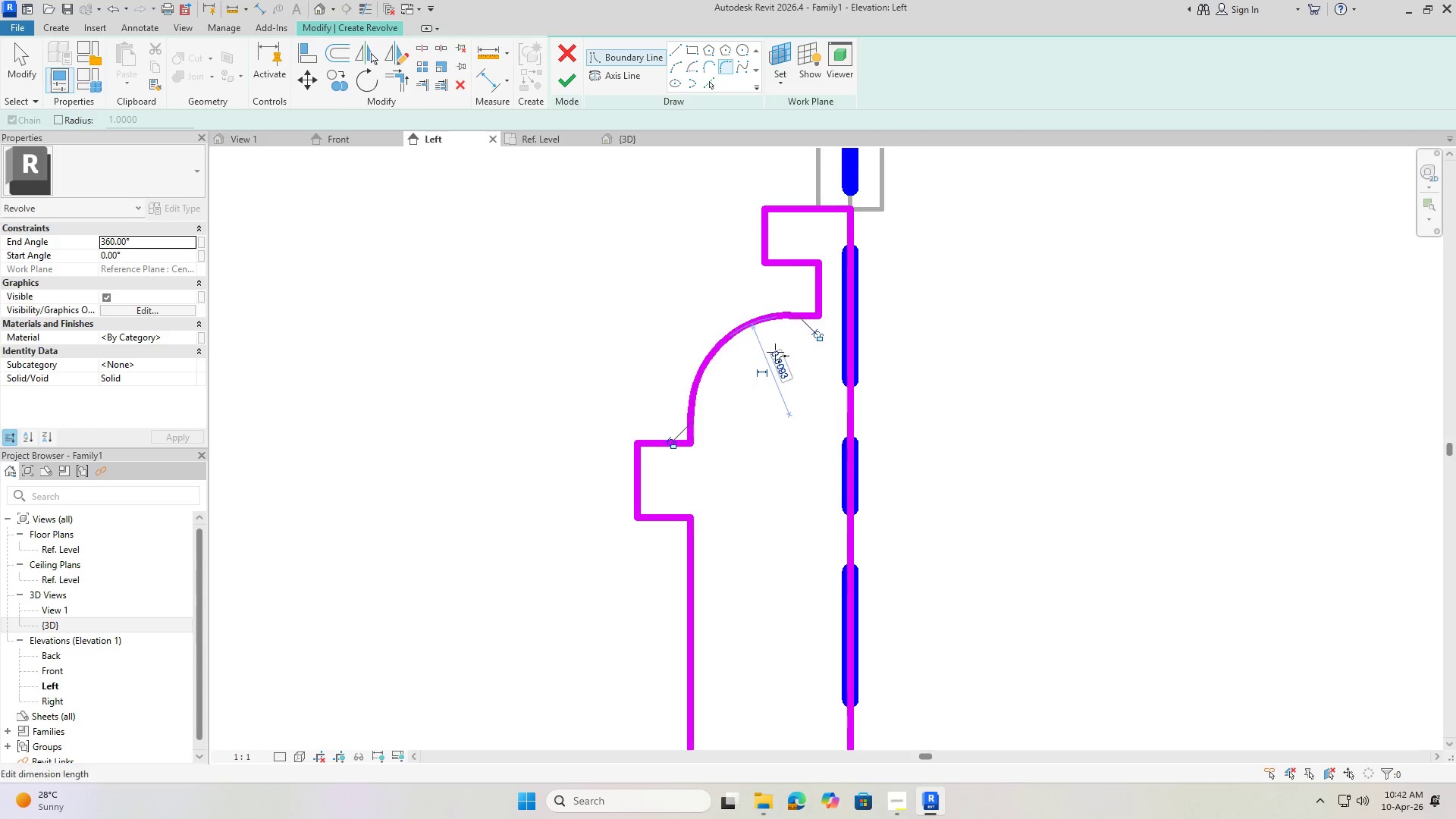 
key(Escape)
 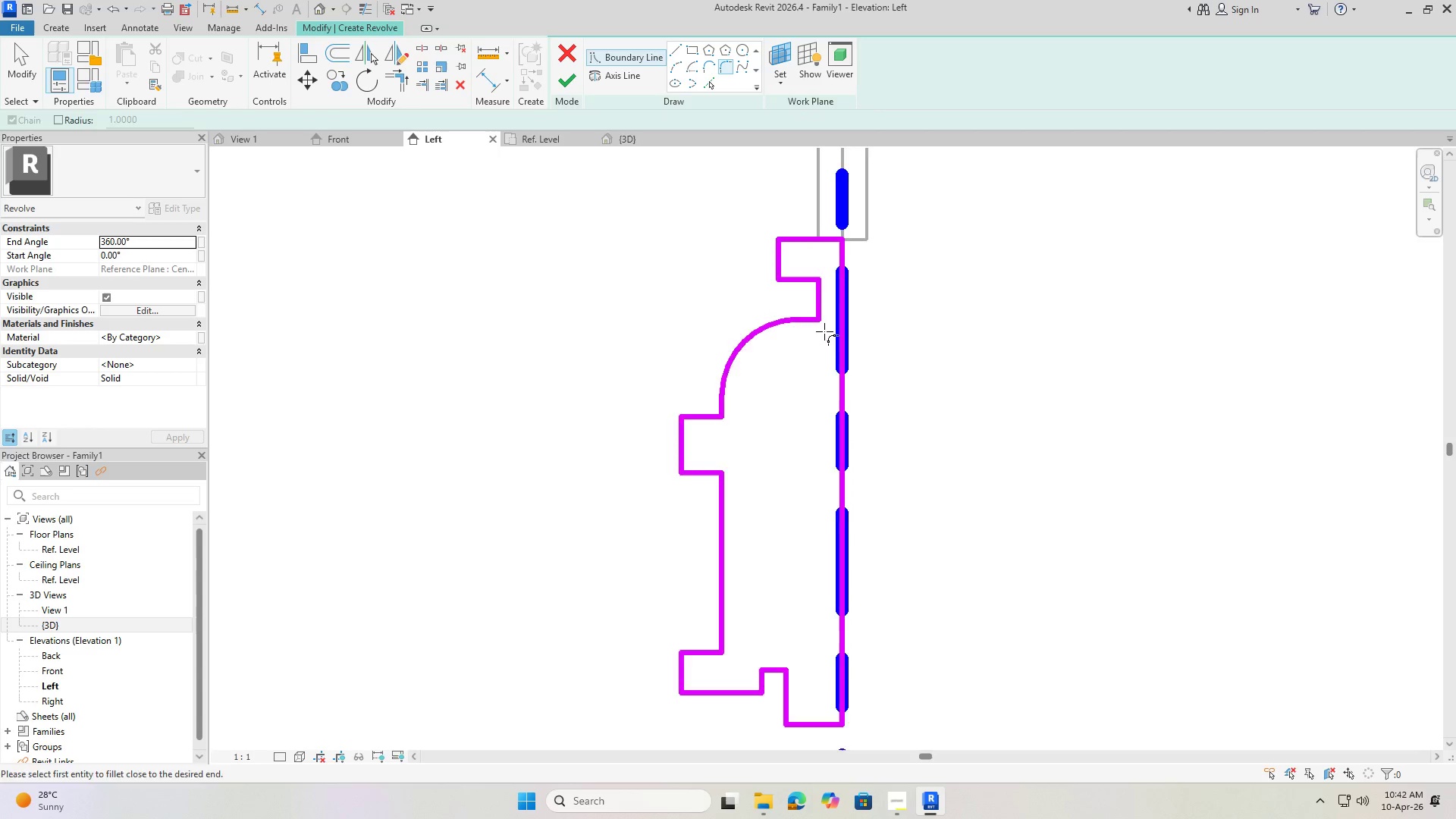 
key(Escape)
 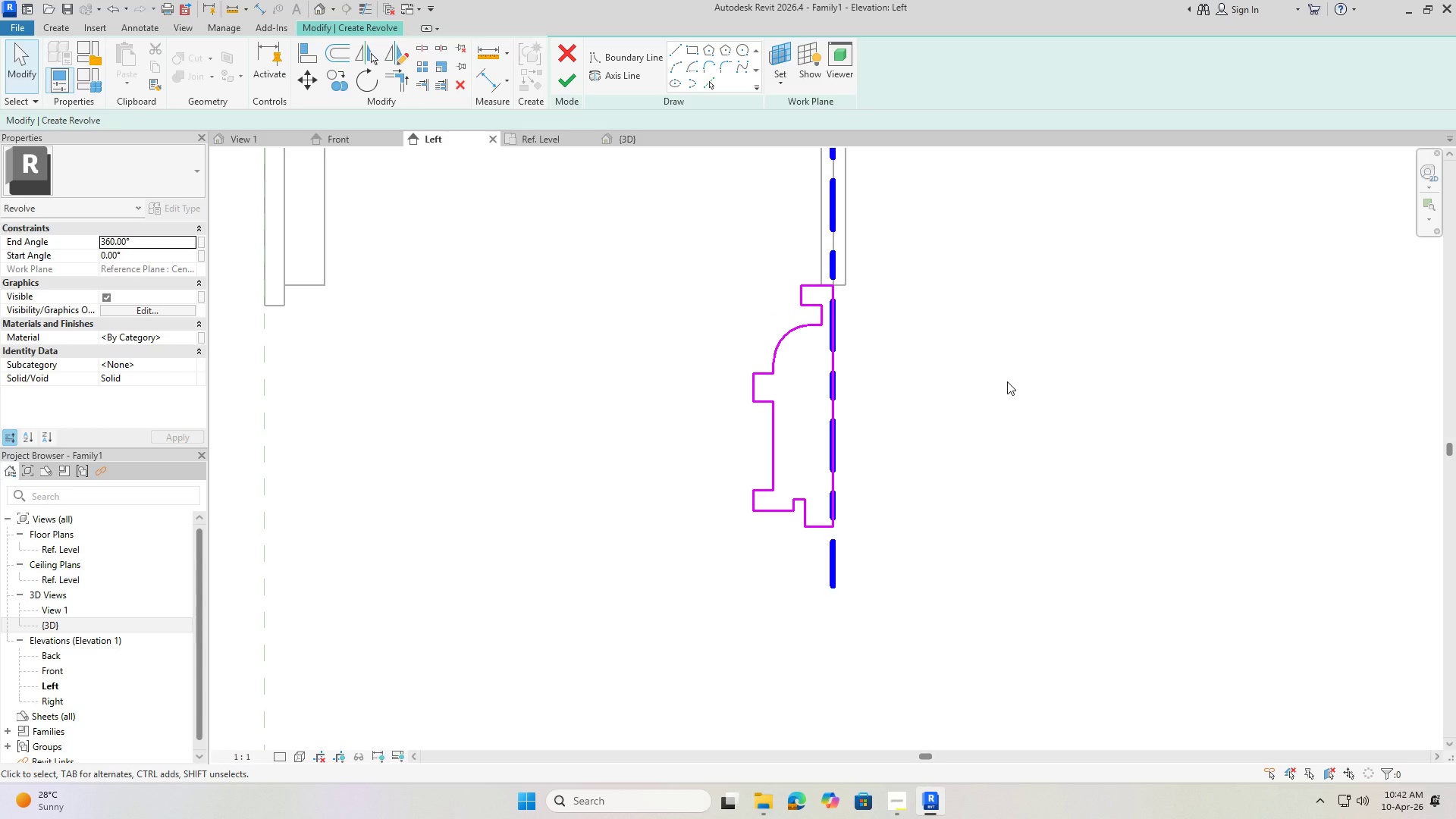 
scroll: coordinate [824, 331], scroll_direction: down, amount: 7.0
 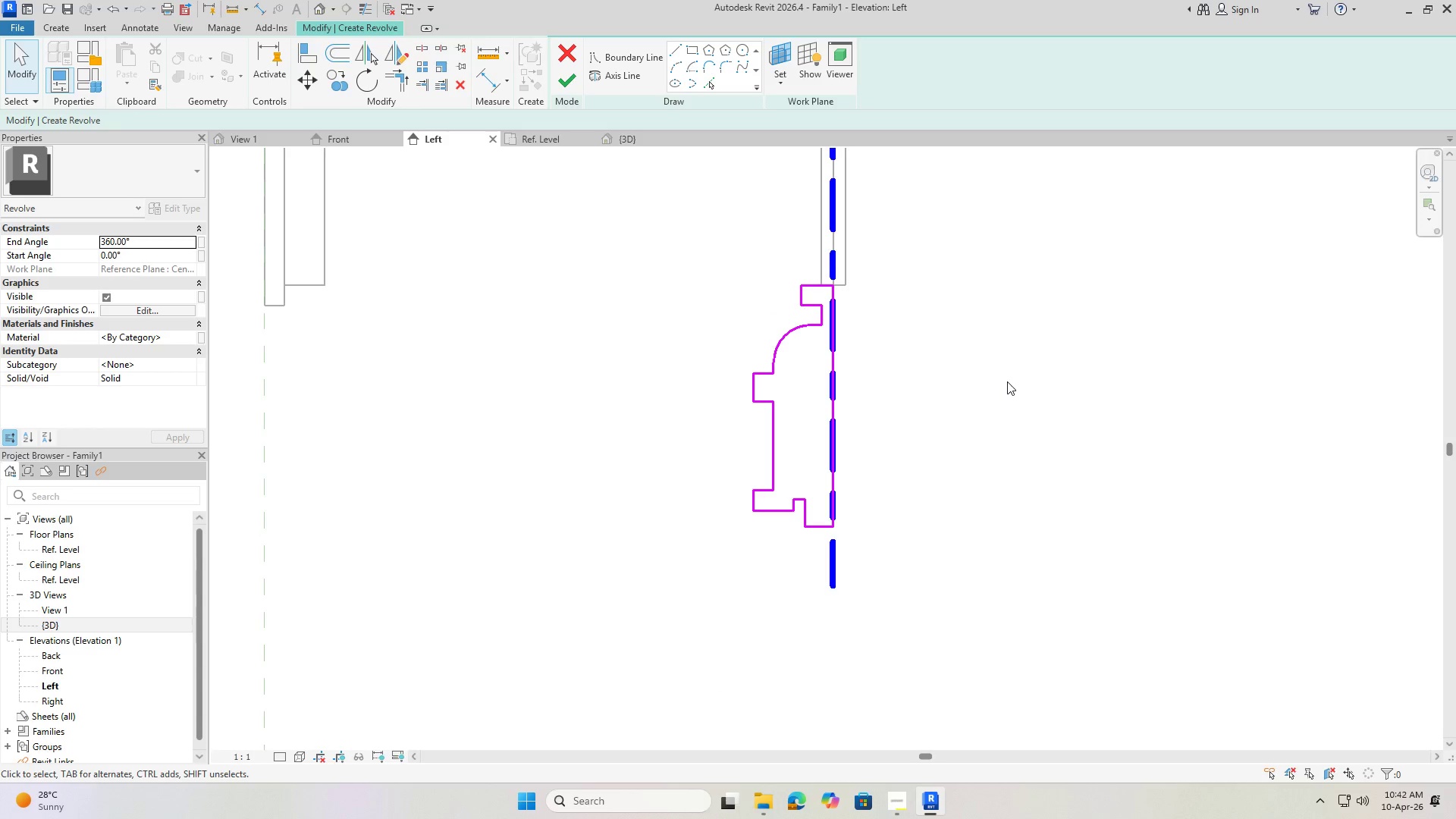 
wait(5.18)
 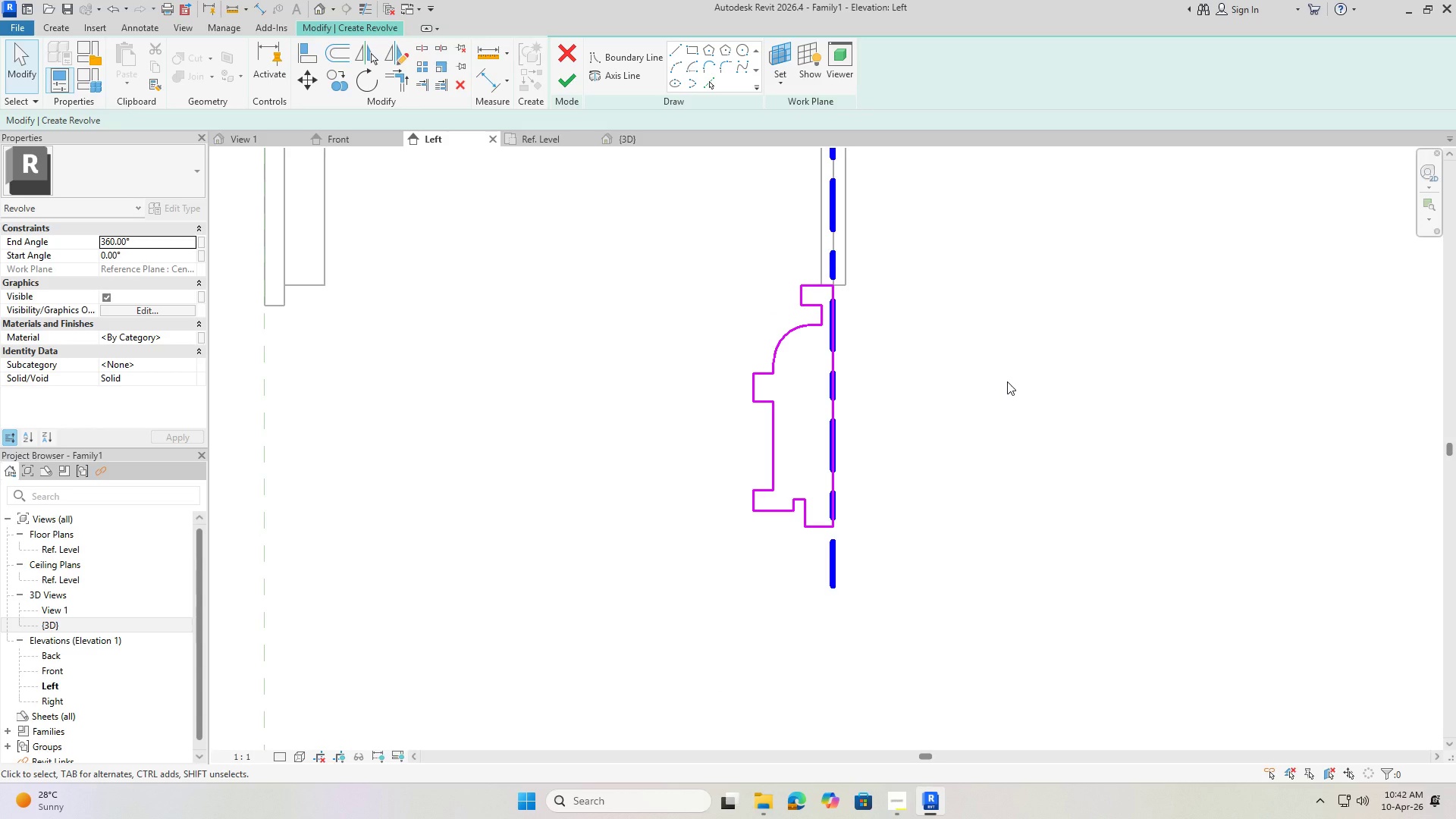 
scroll: coordinate [782, 400], scroll_direction: up, amount: 3.0
 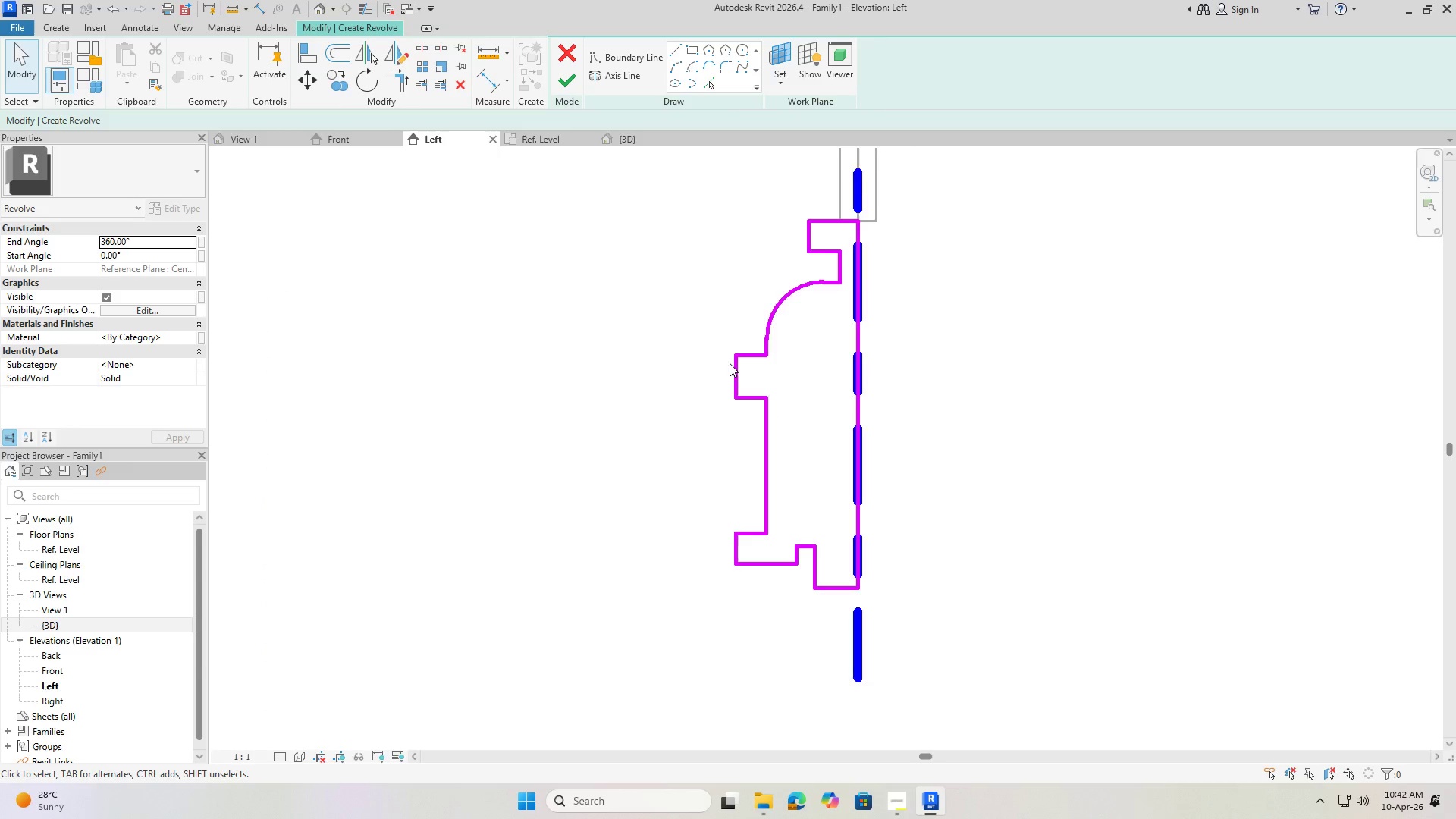 
left_click([734, 371])
 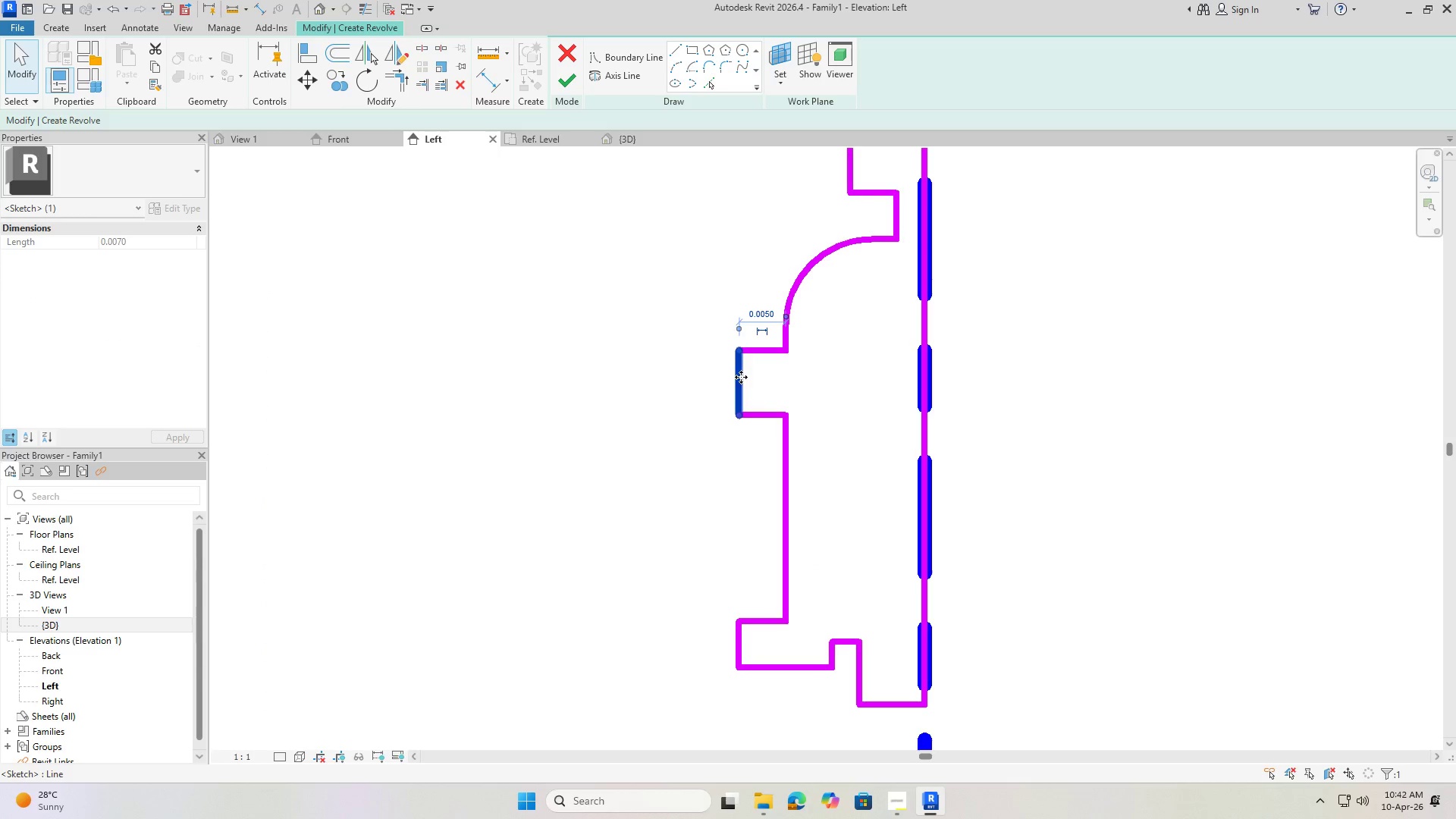 
scroll: coordinate [731, 367], scroll_direction: up, amount: 3.0
 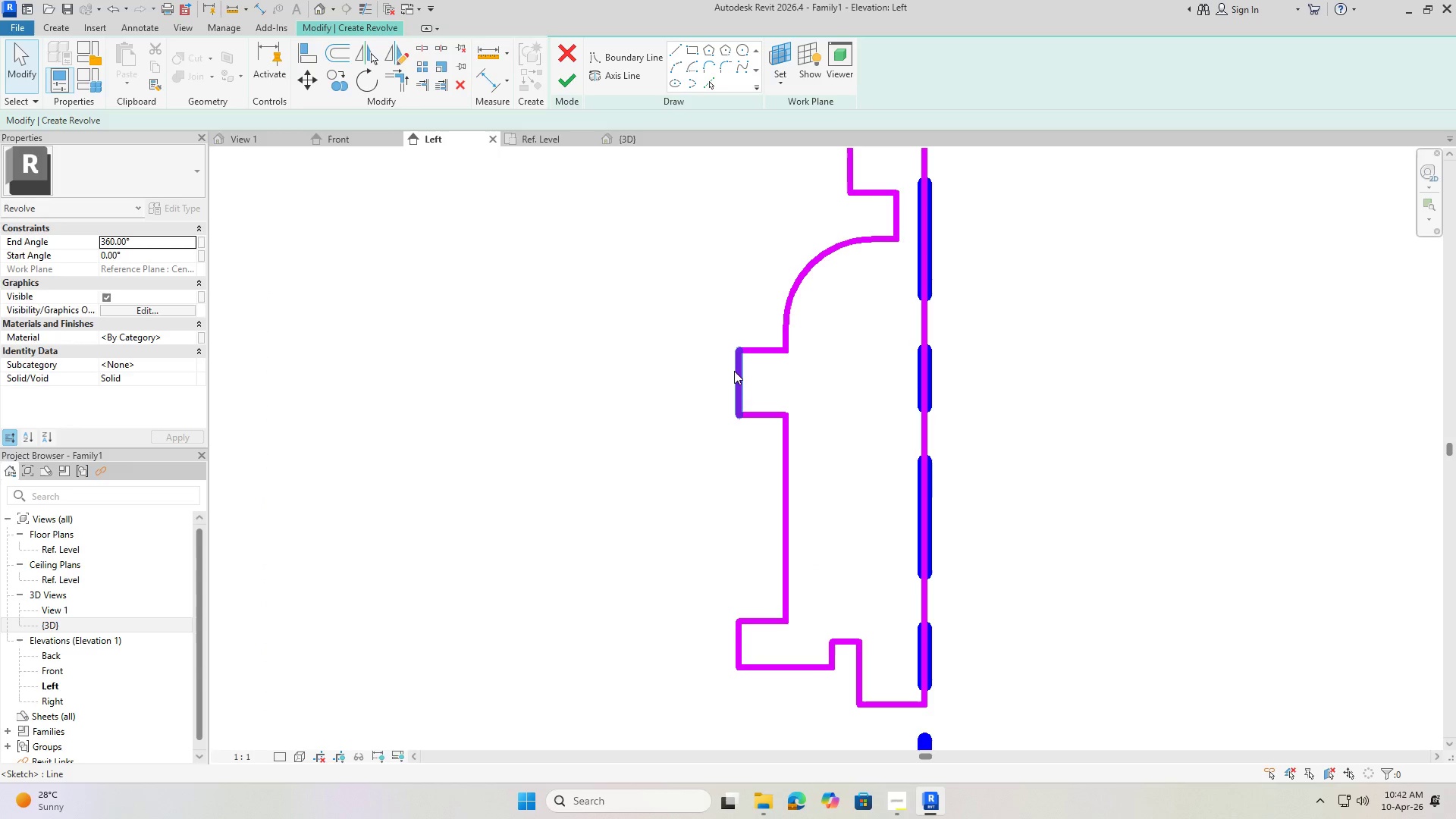 
left_click_drag(start_coordinate=[741, 378], to_coordinate=[763, 378])
 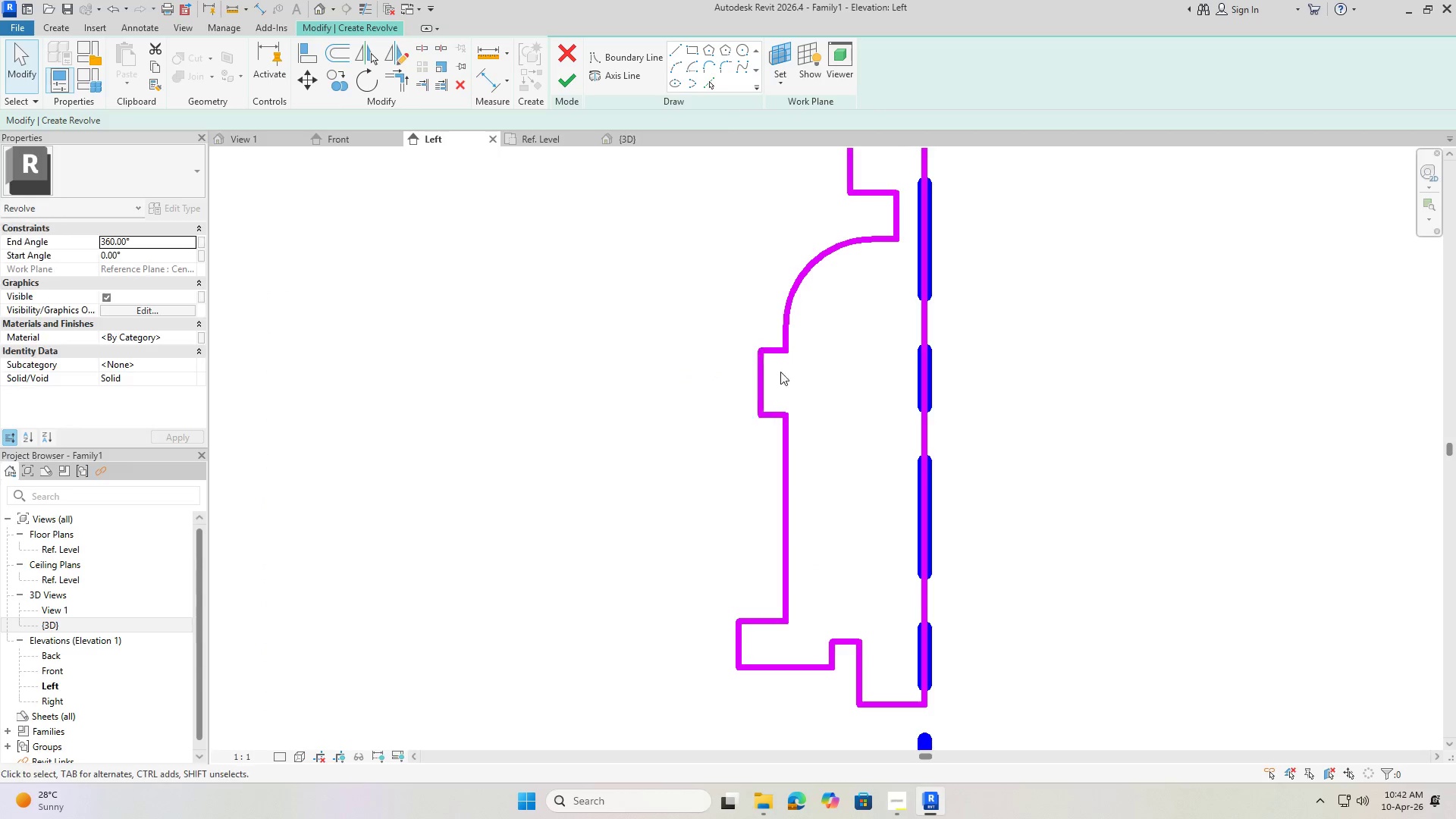 
key(Escape)
 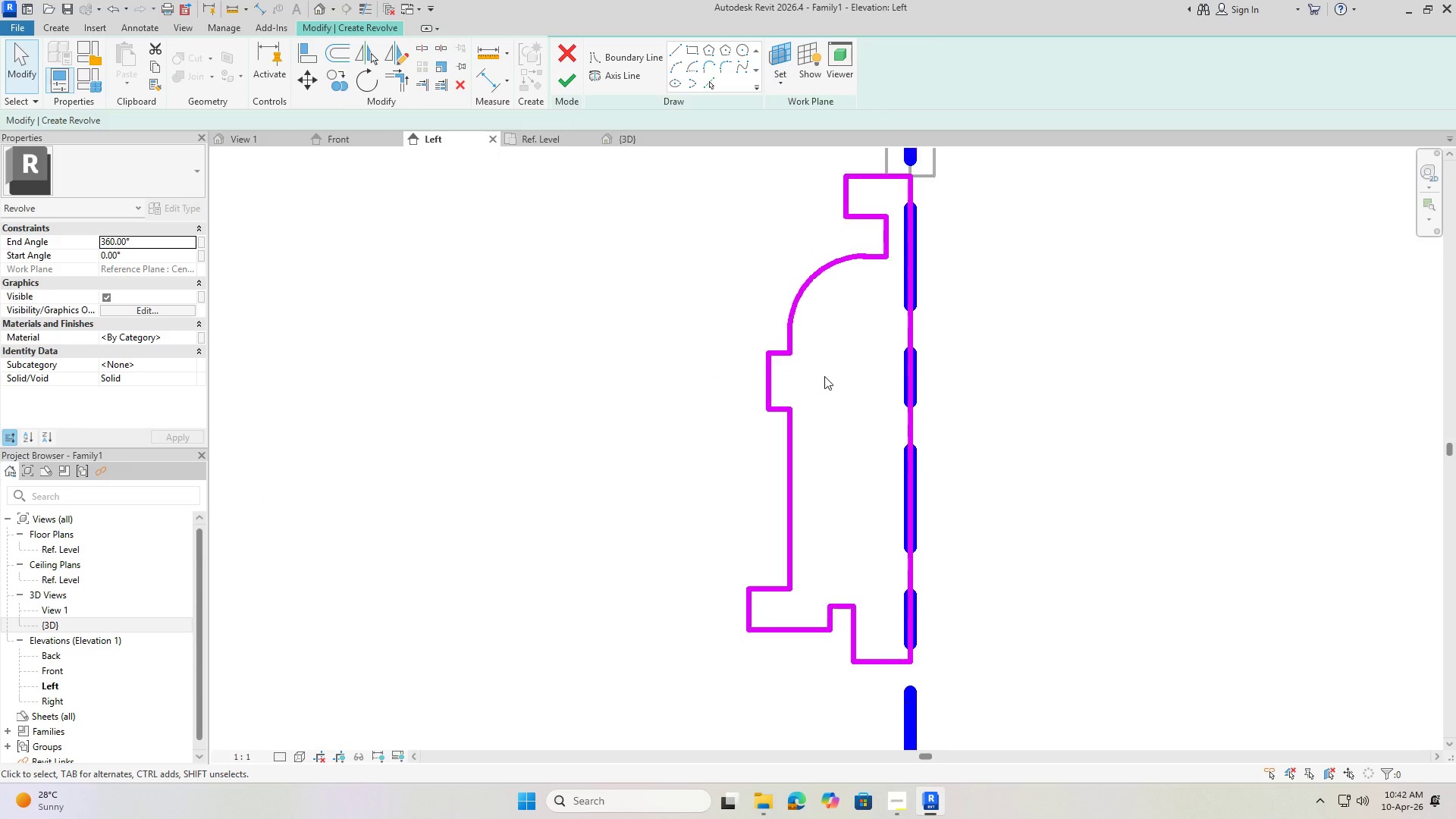 
key(Escape)
 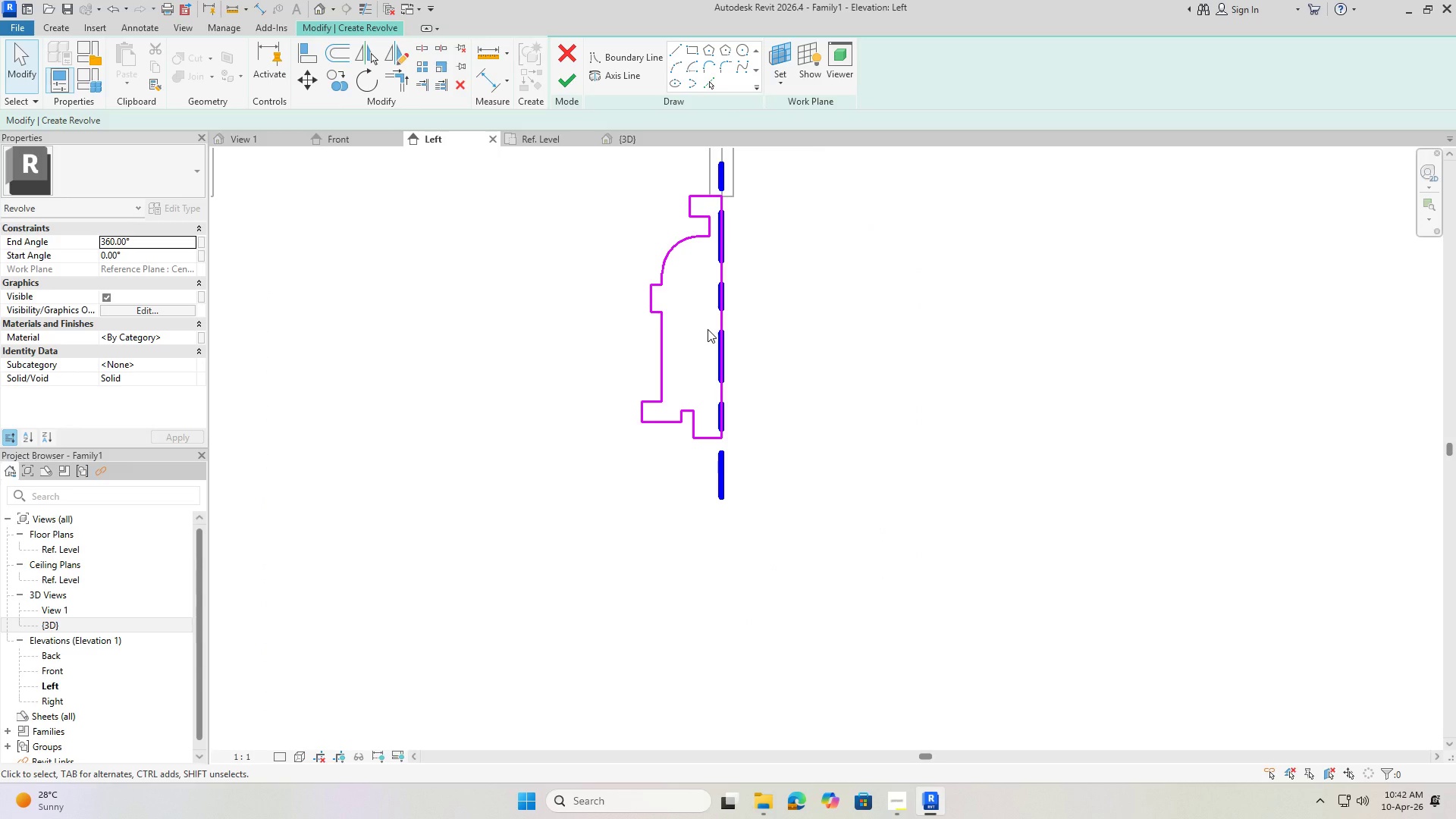 
scroll: coordinate [739, 317], scroll_direction: down, amount: 6.0
 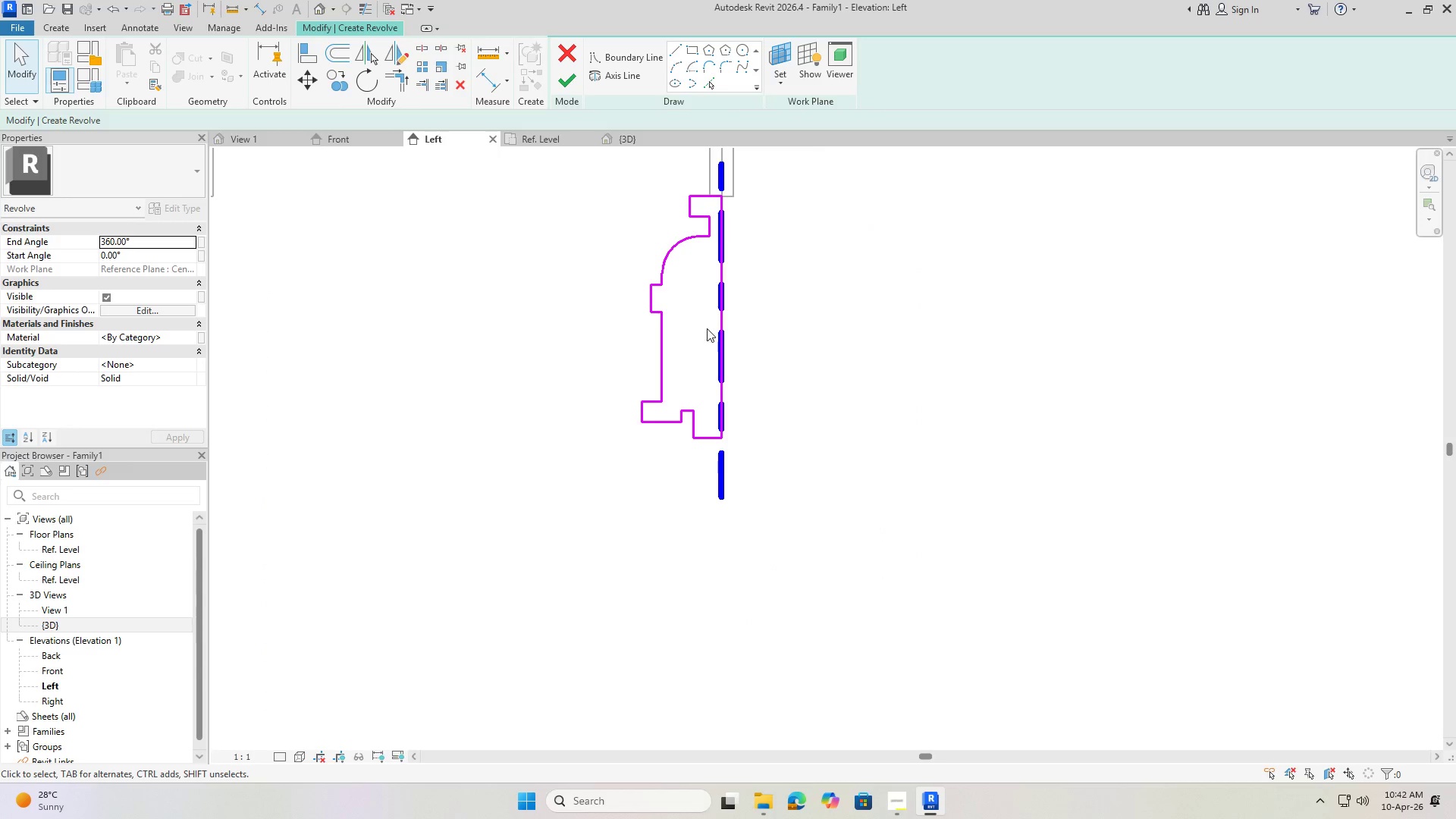 
key(Escape)
 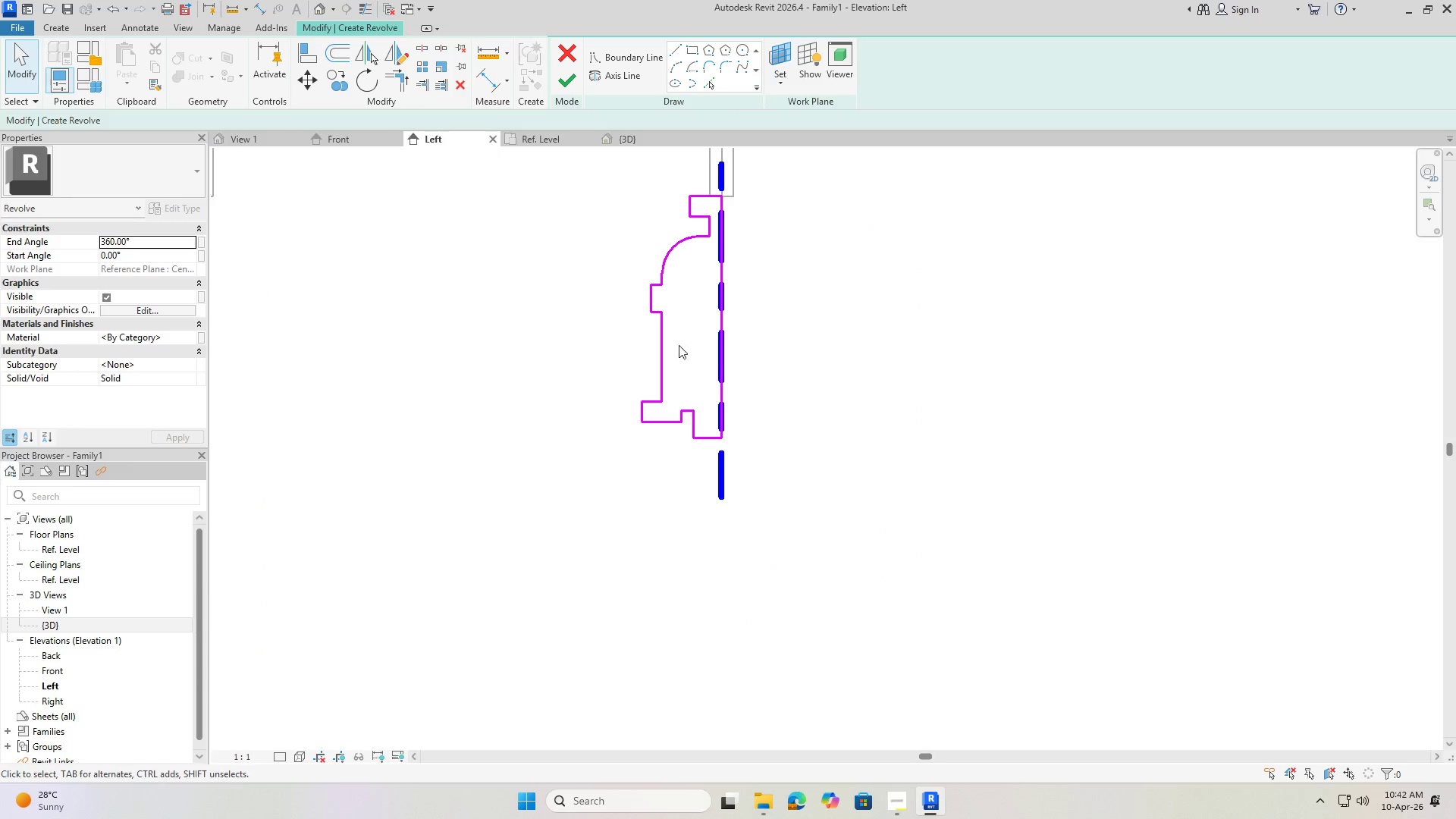 
scroll: coordinate [677, 414], scroll_direction: down, amount: 1.0
 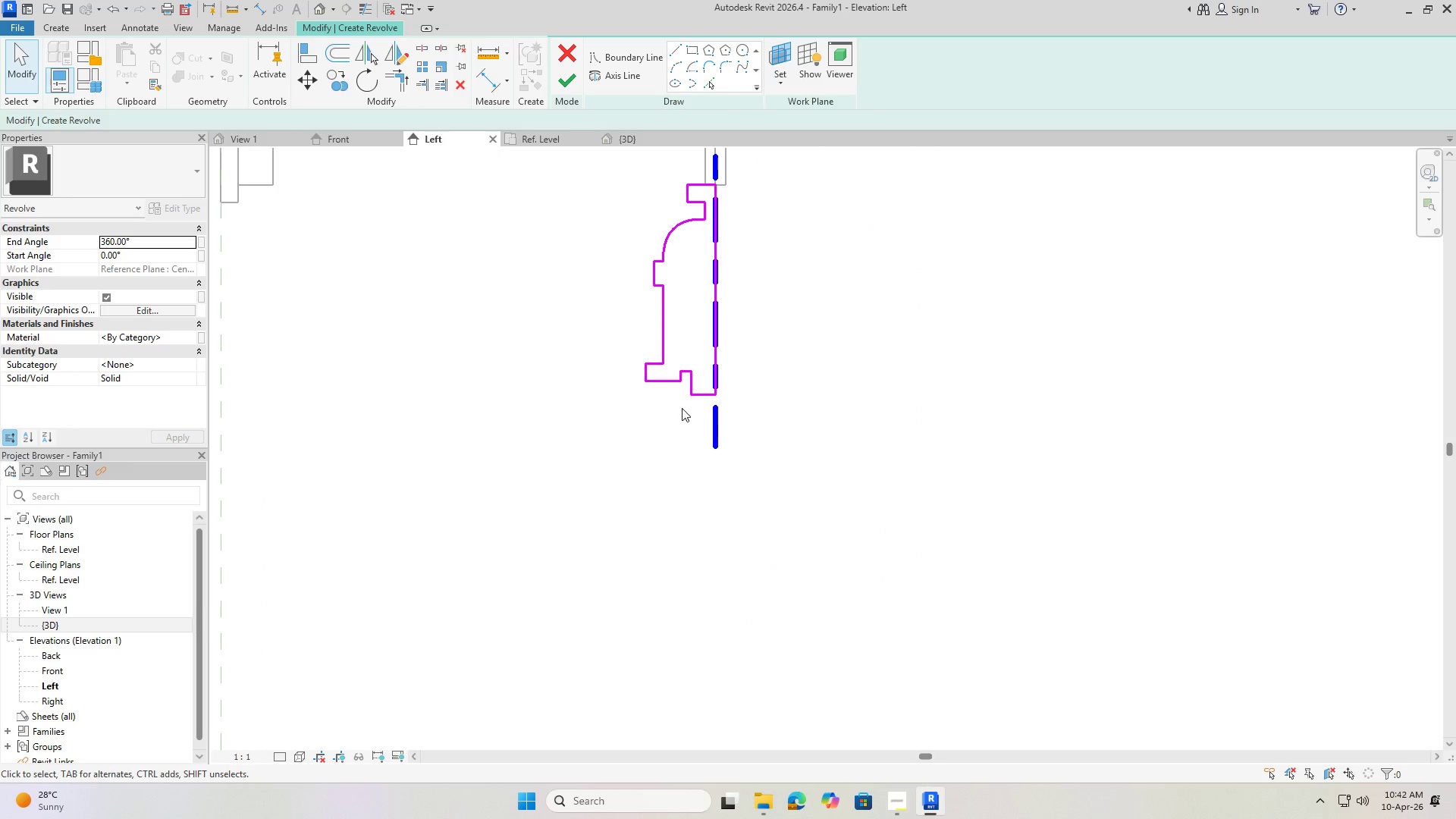 
key(Escape)
 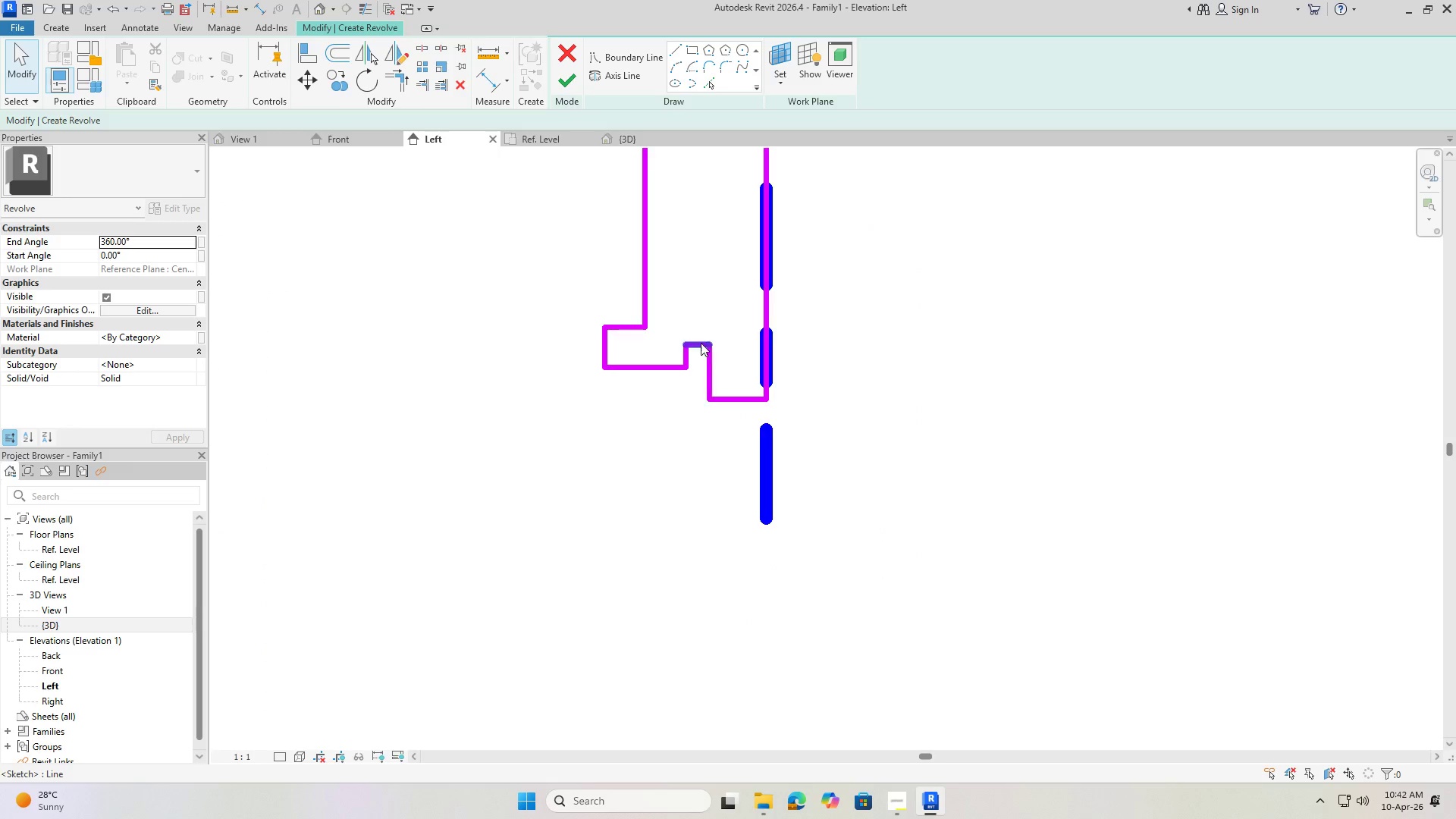 
scroll: coordinate [673, 362], scroll_direction: up, amount: 6.0
 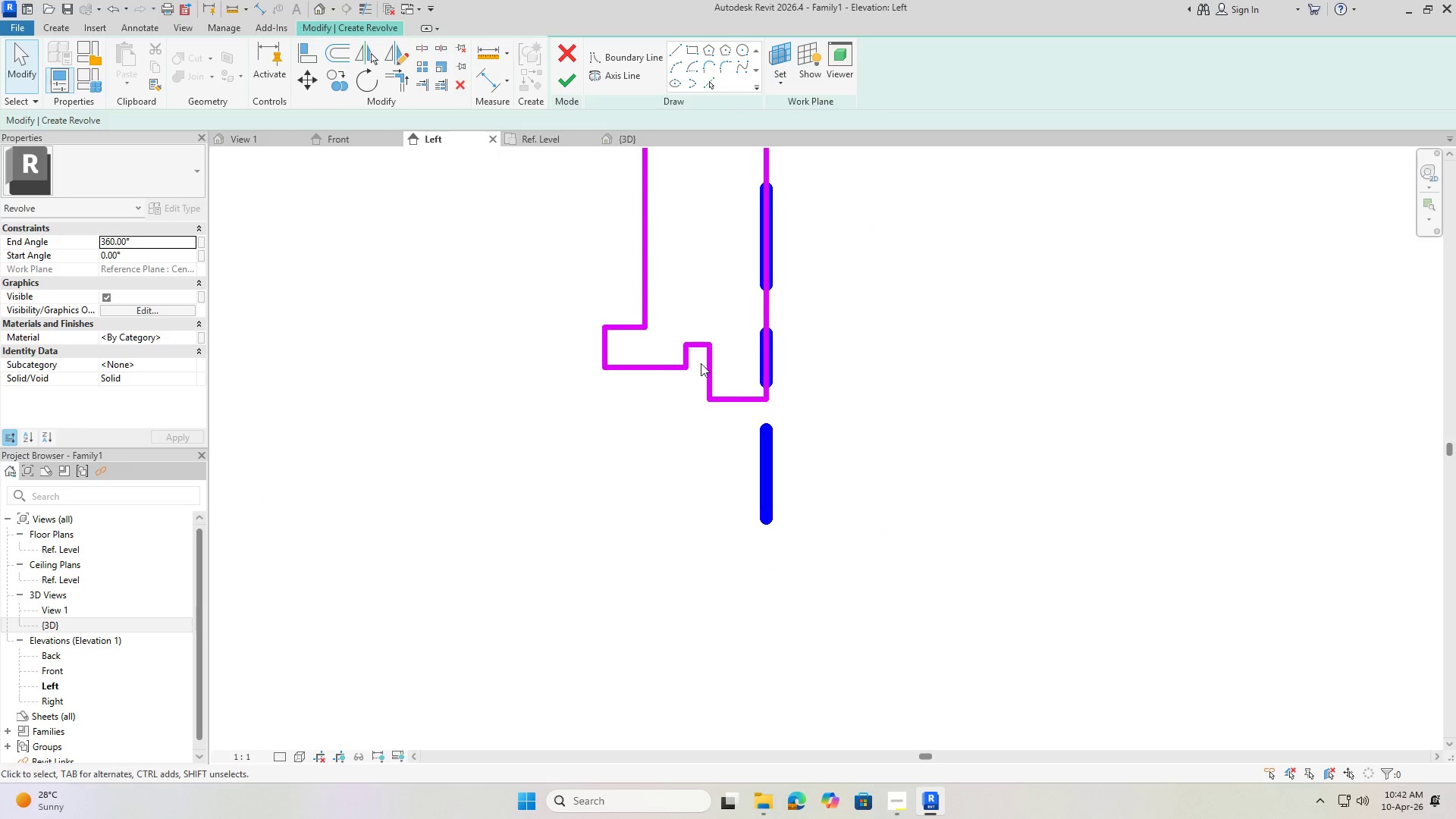 
left_click([695, 321])
 